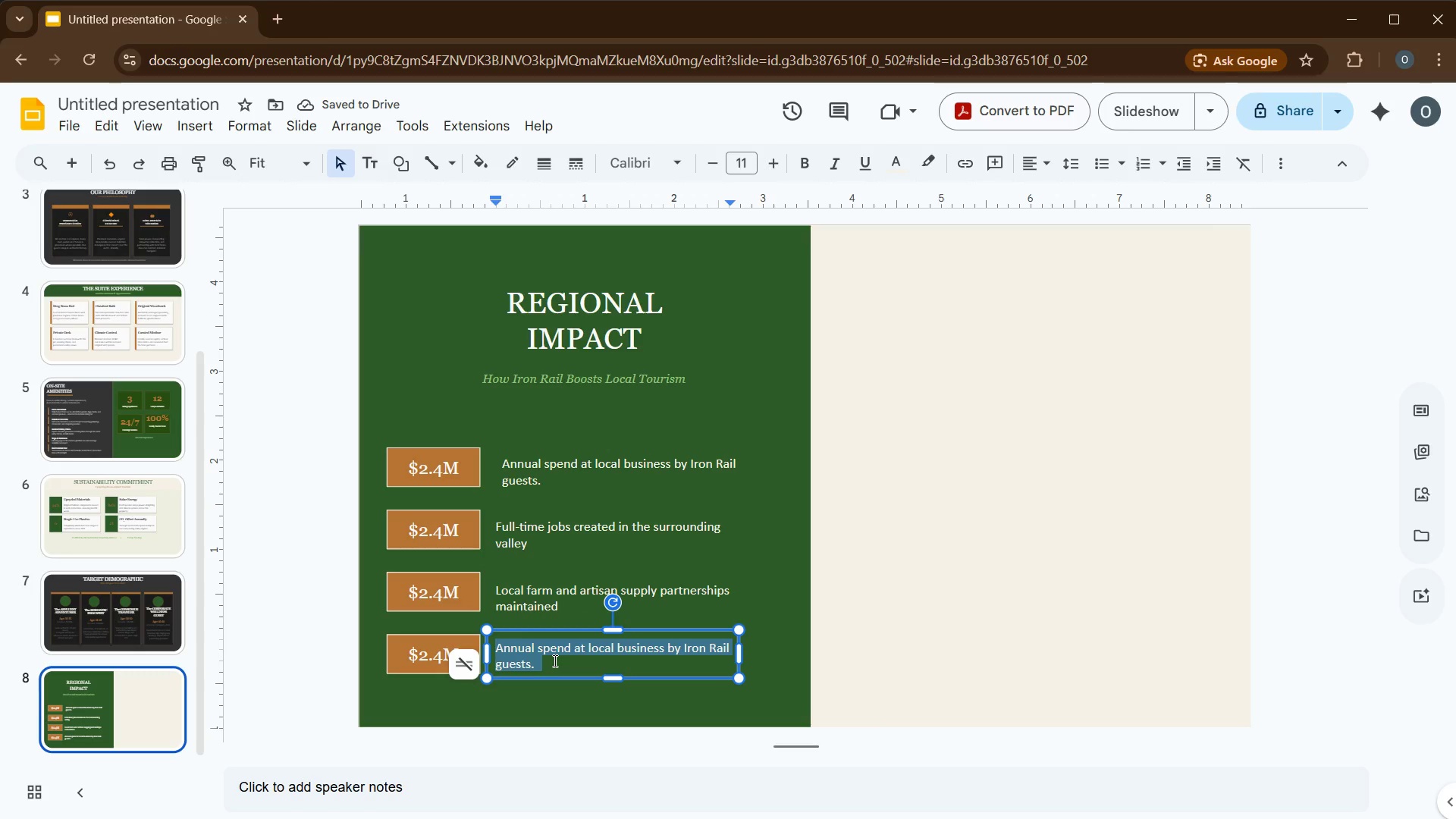 
type(of guests extend stays to explor surrounding towns)
 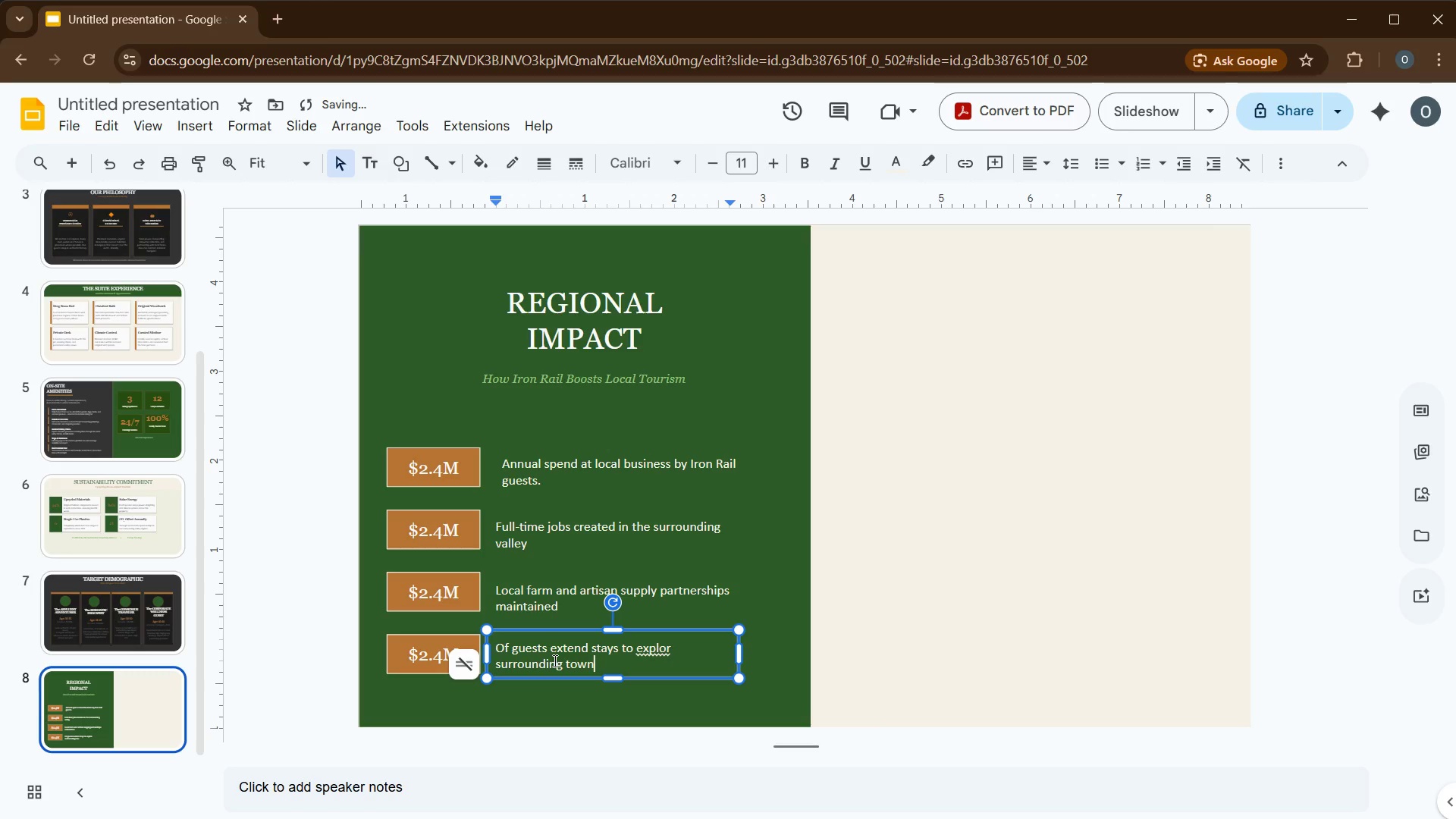 
left_click([681, 654])
 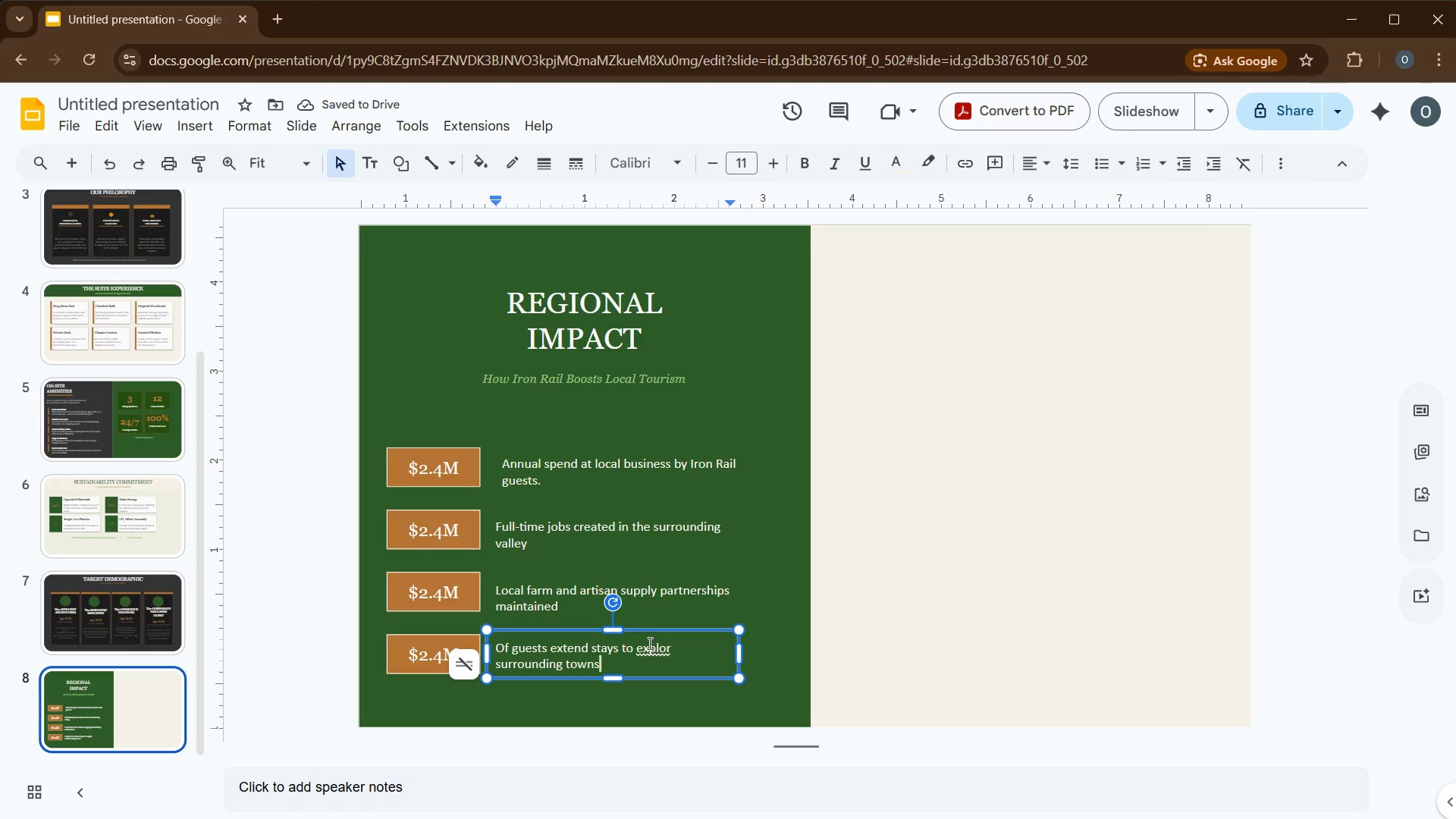 
left_click([676, 651])
 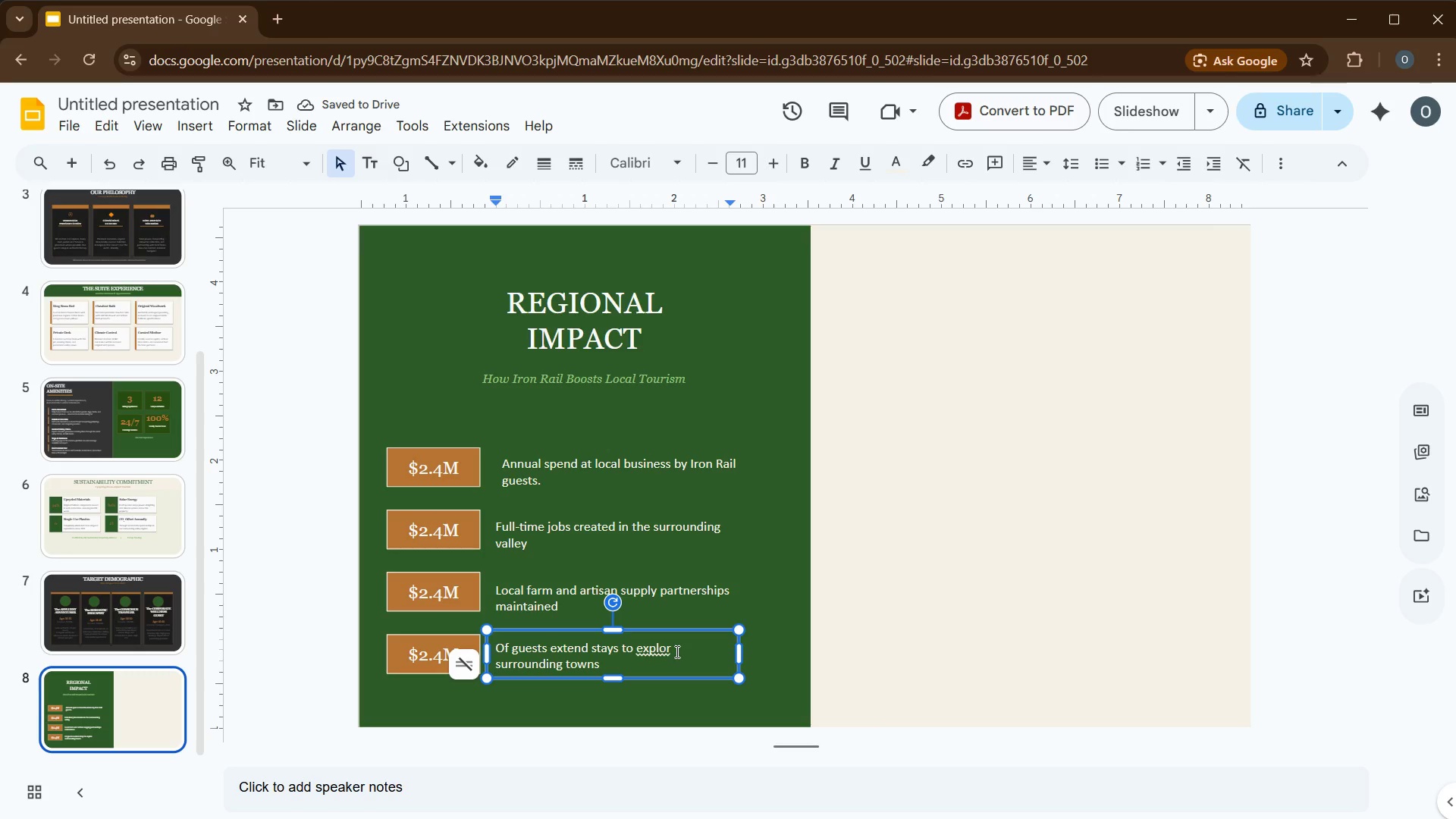 
key(ArrowLeft)
 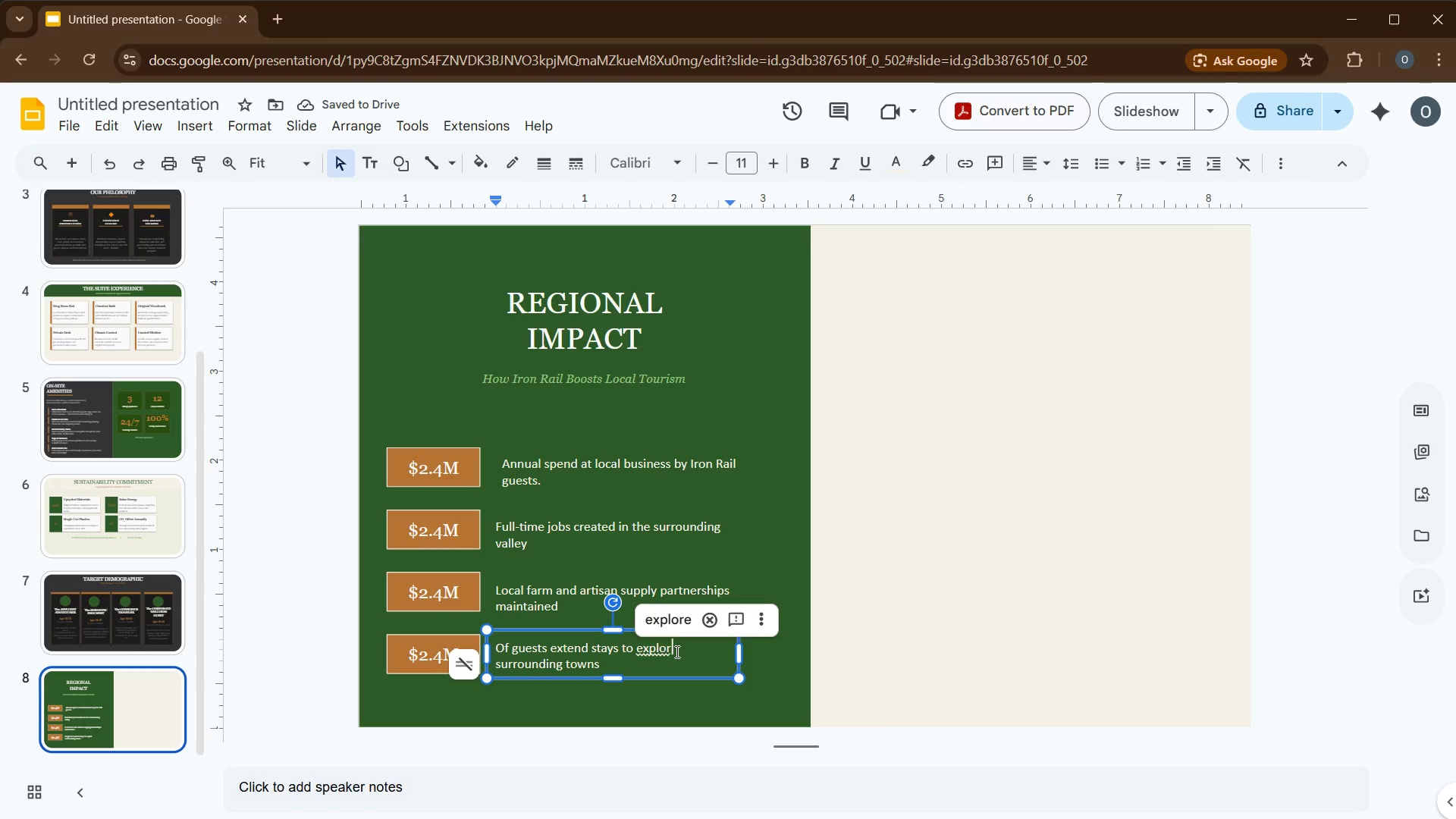 
key(E)
 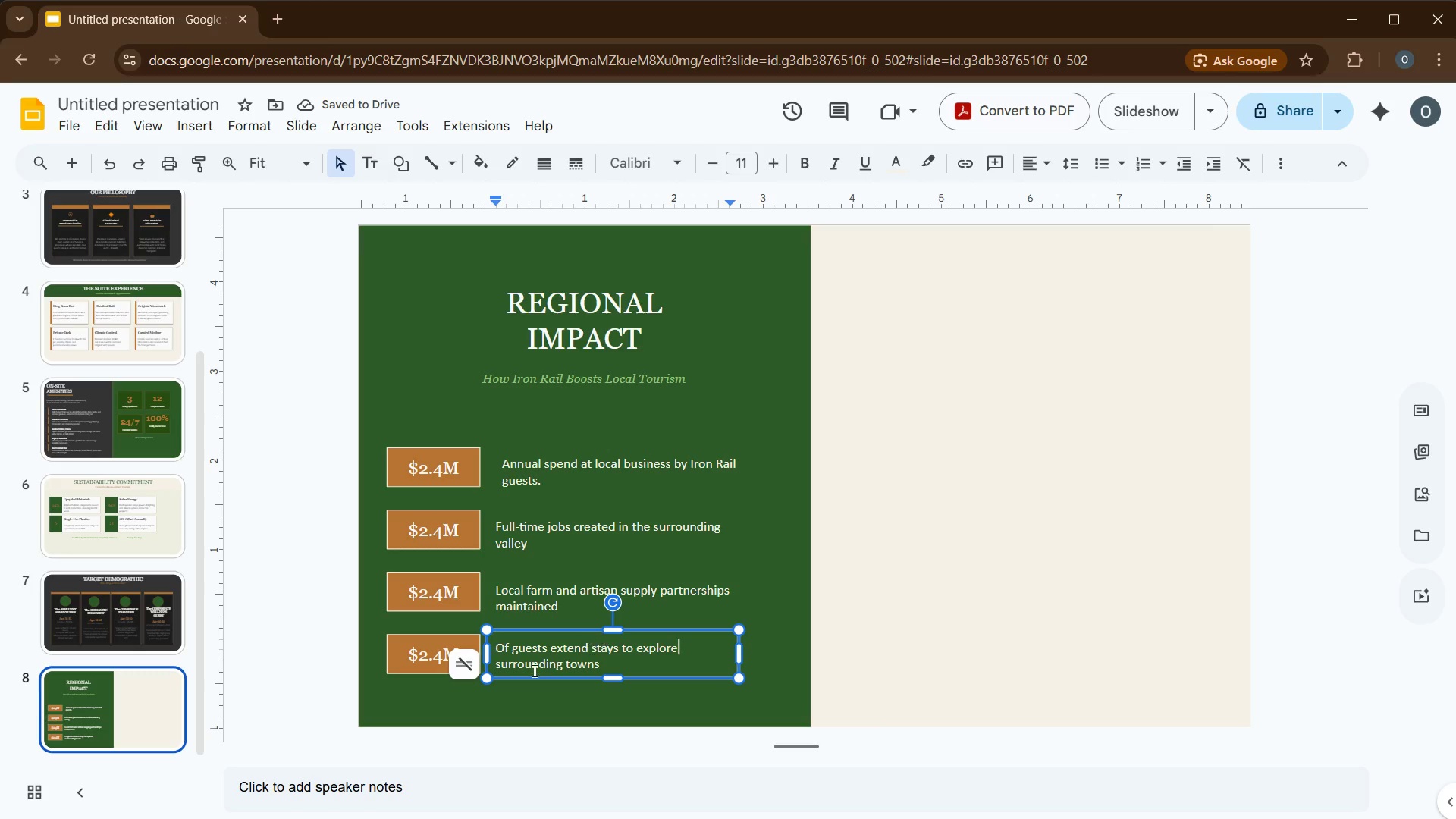 
left_click([430, 657])
 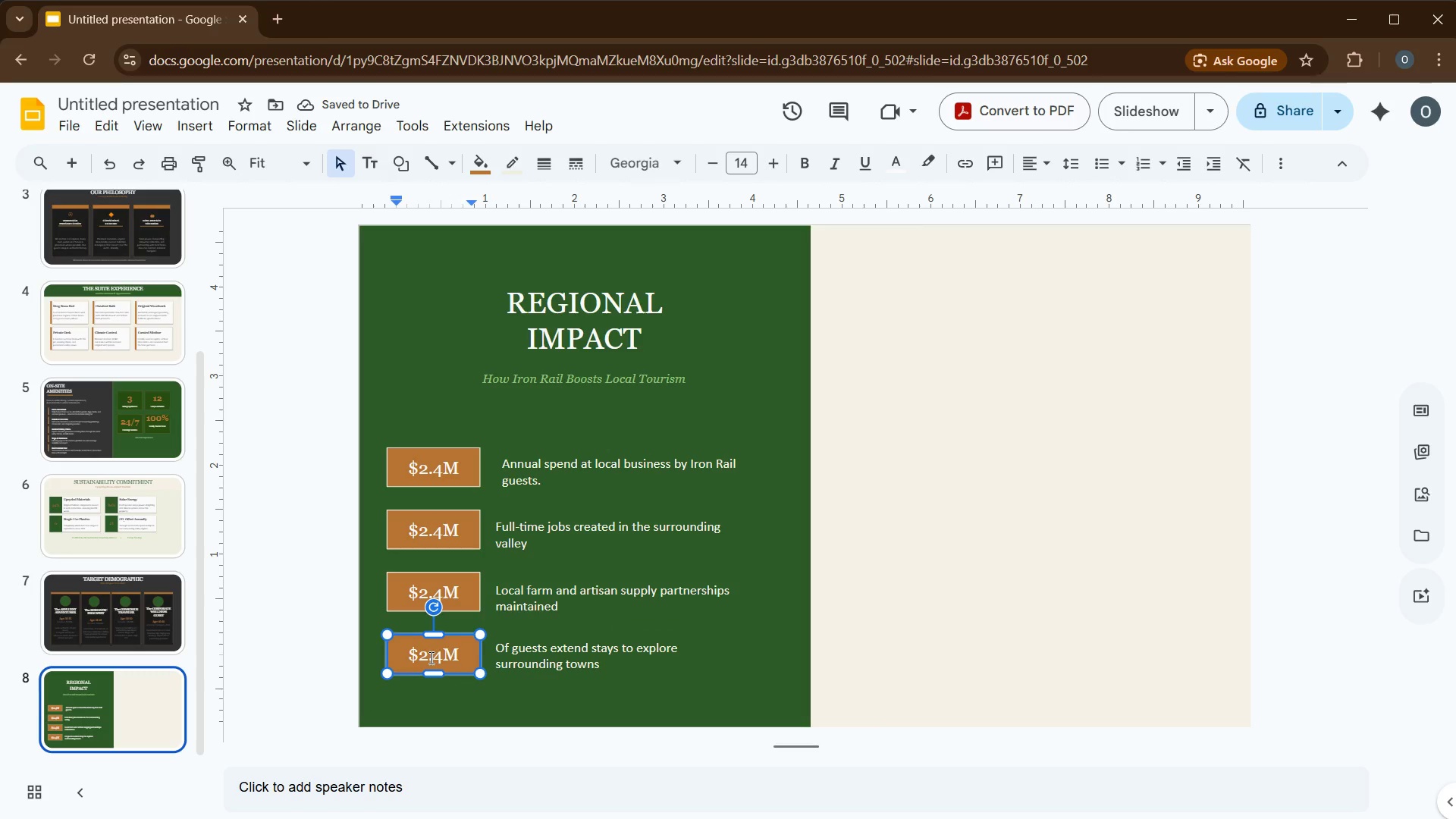 
key(Control+A)
 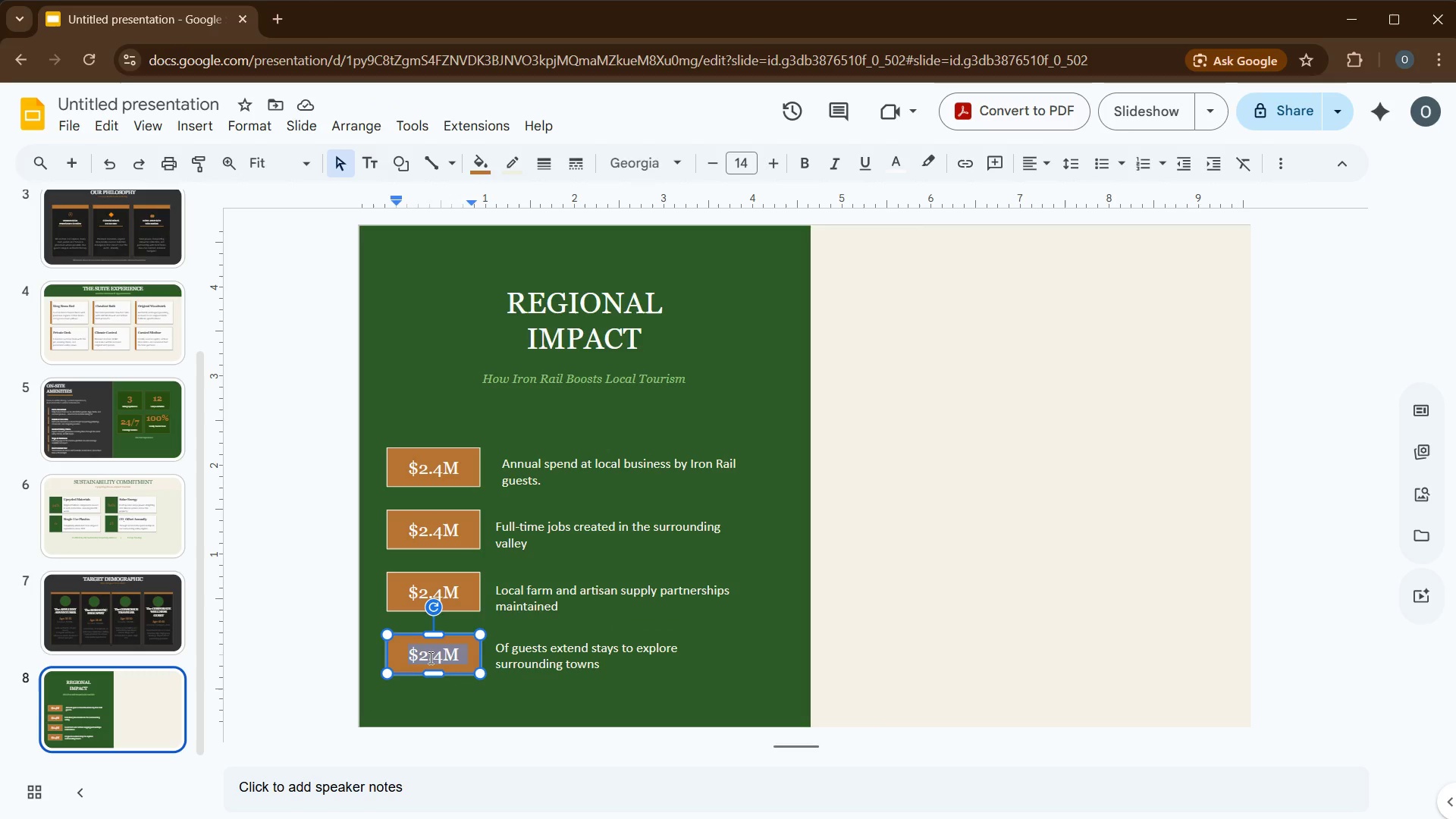 
type(62%)
 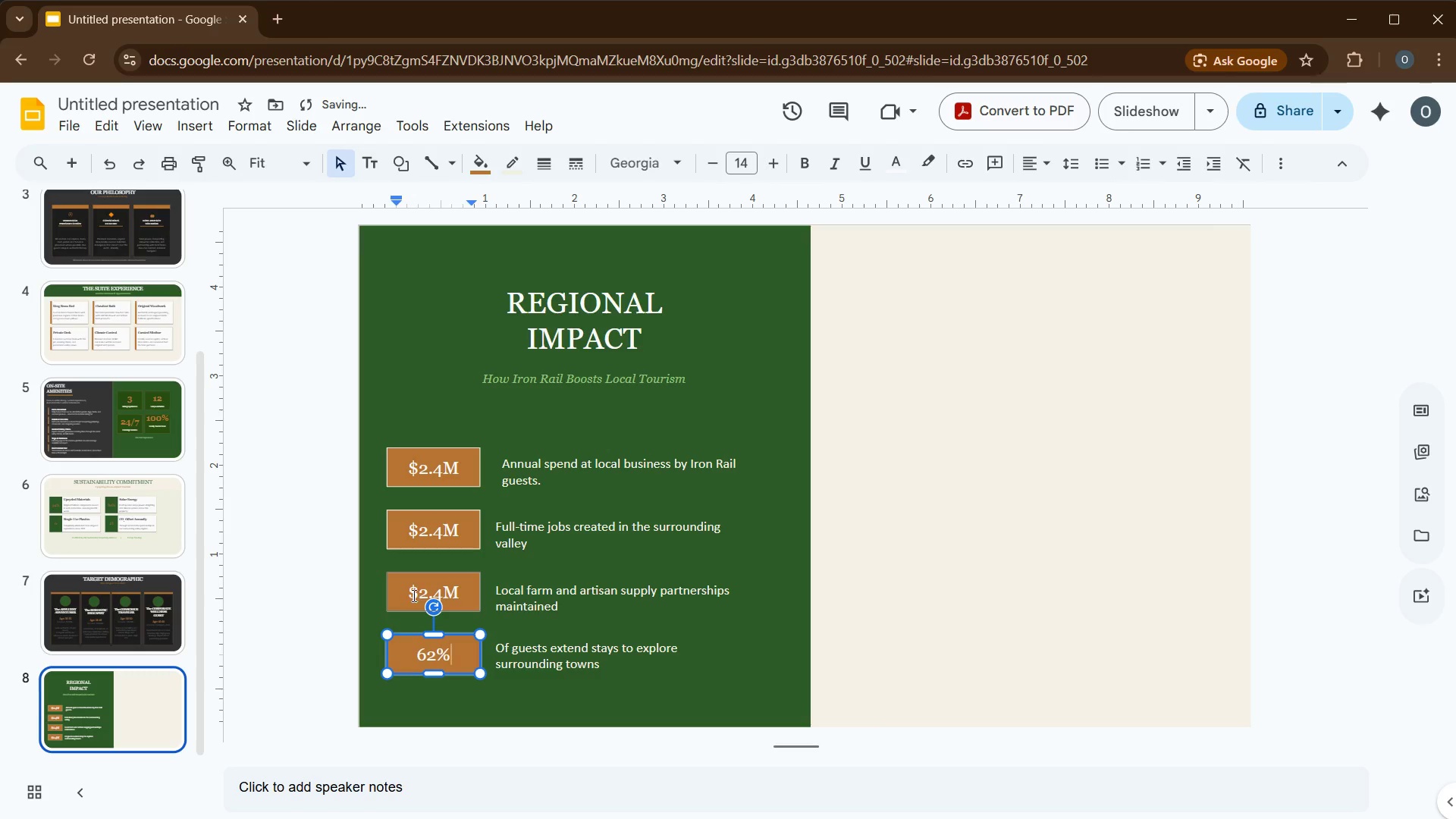 
left_click([415, 588])
 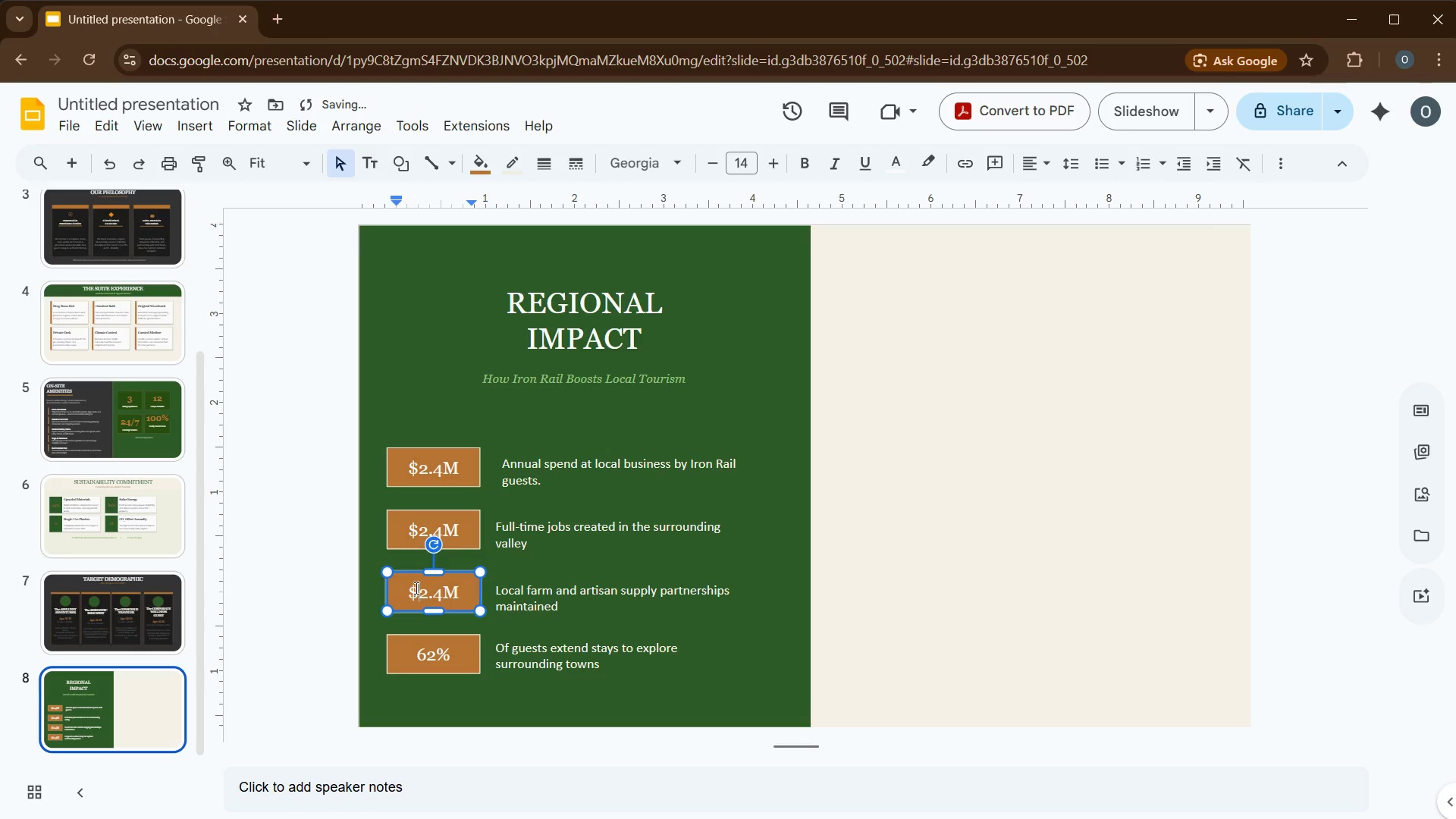 
key(Control+A)
 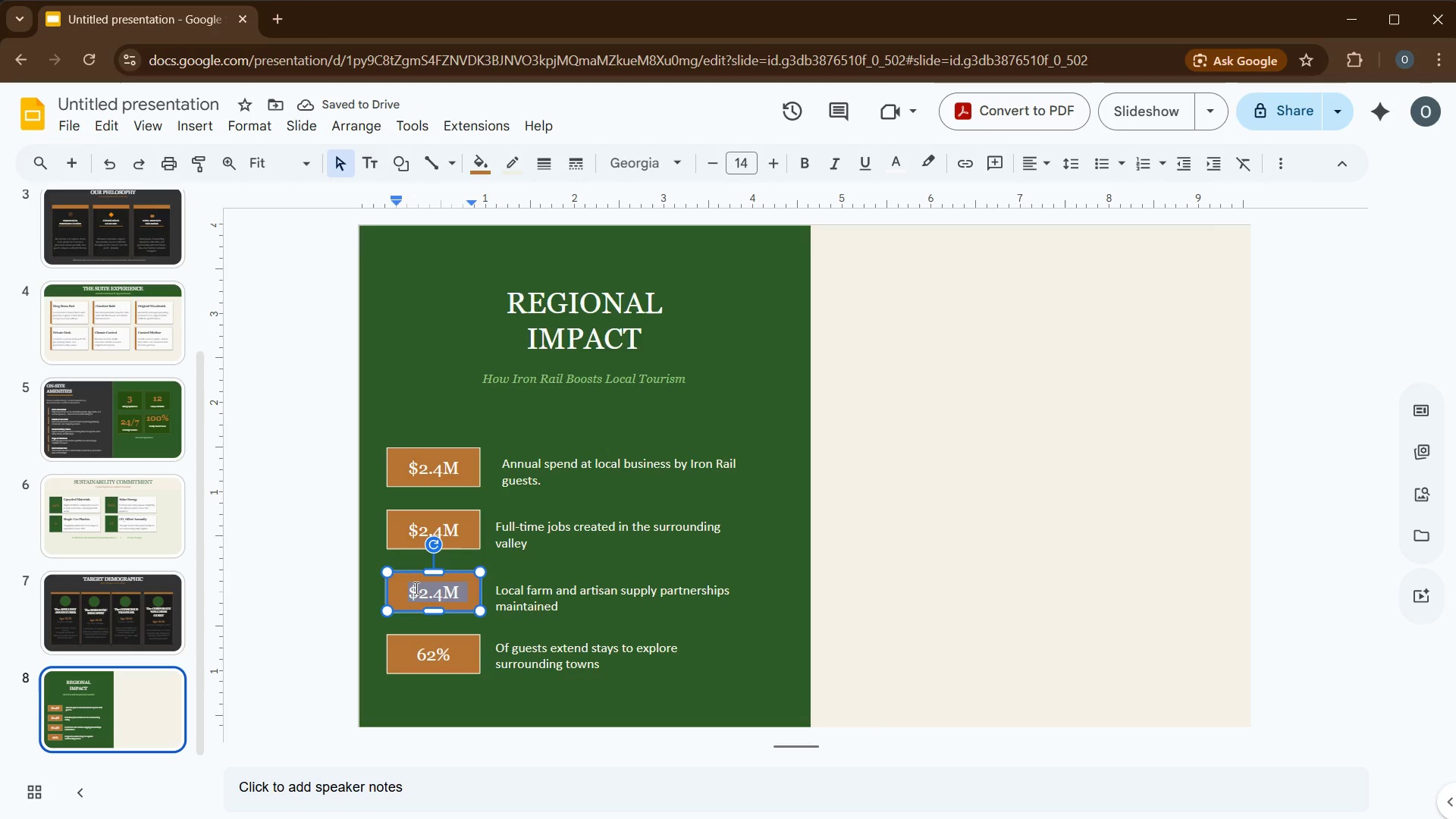 
type(18)
 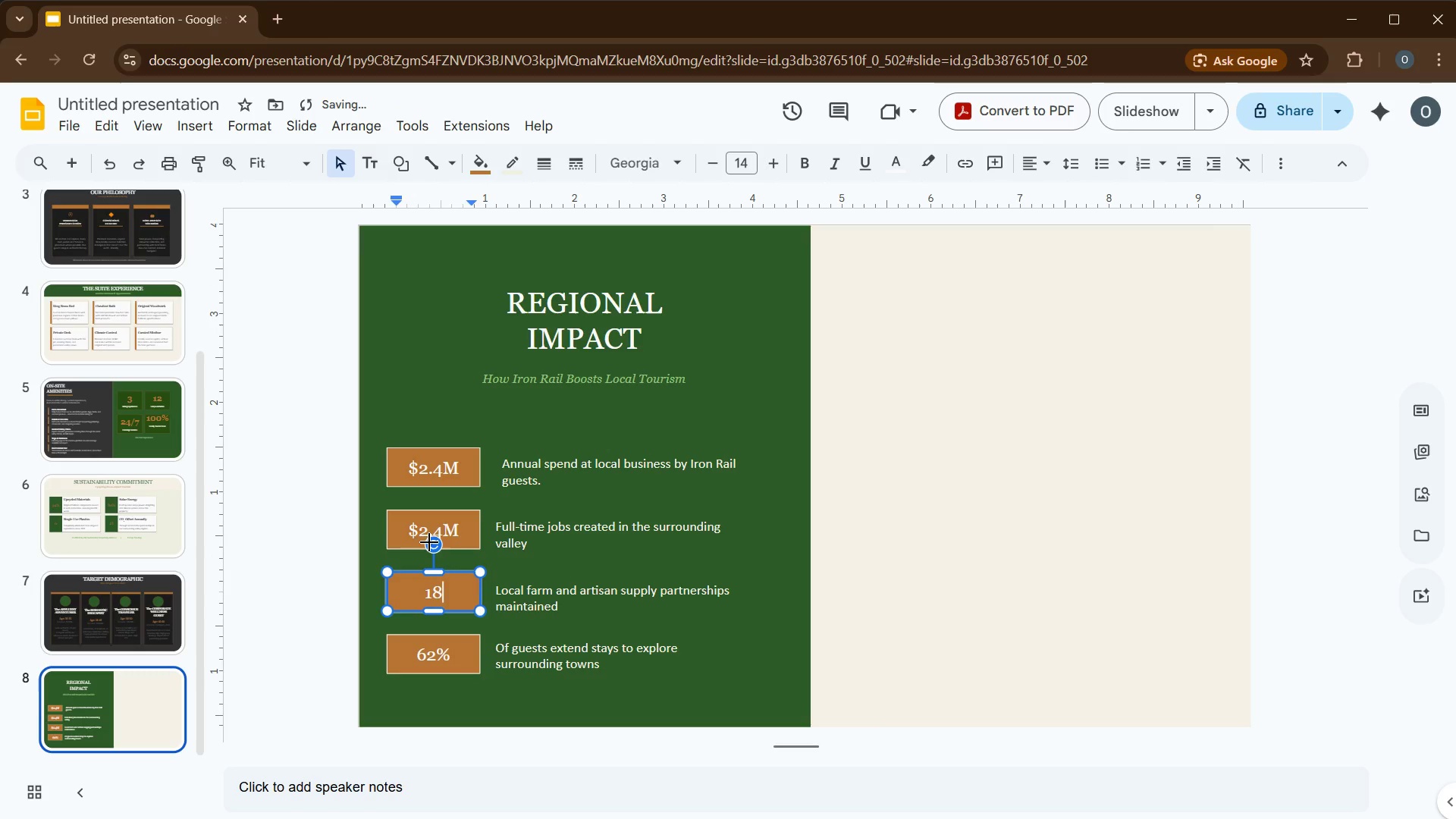 
left_click([425, 535])
 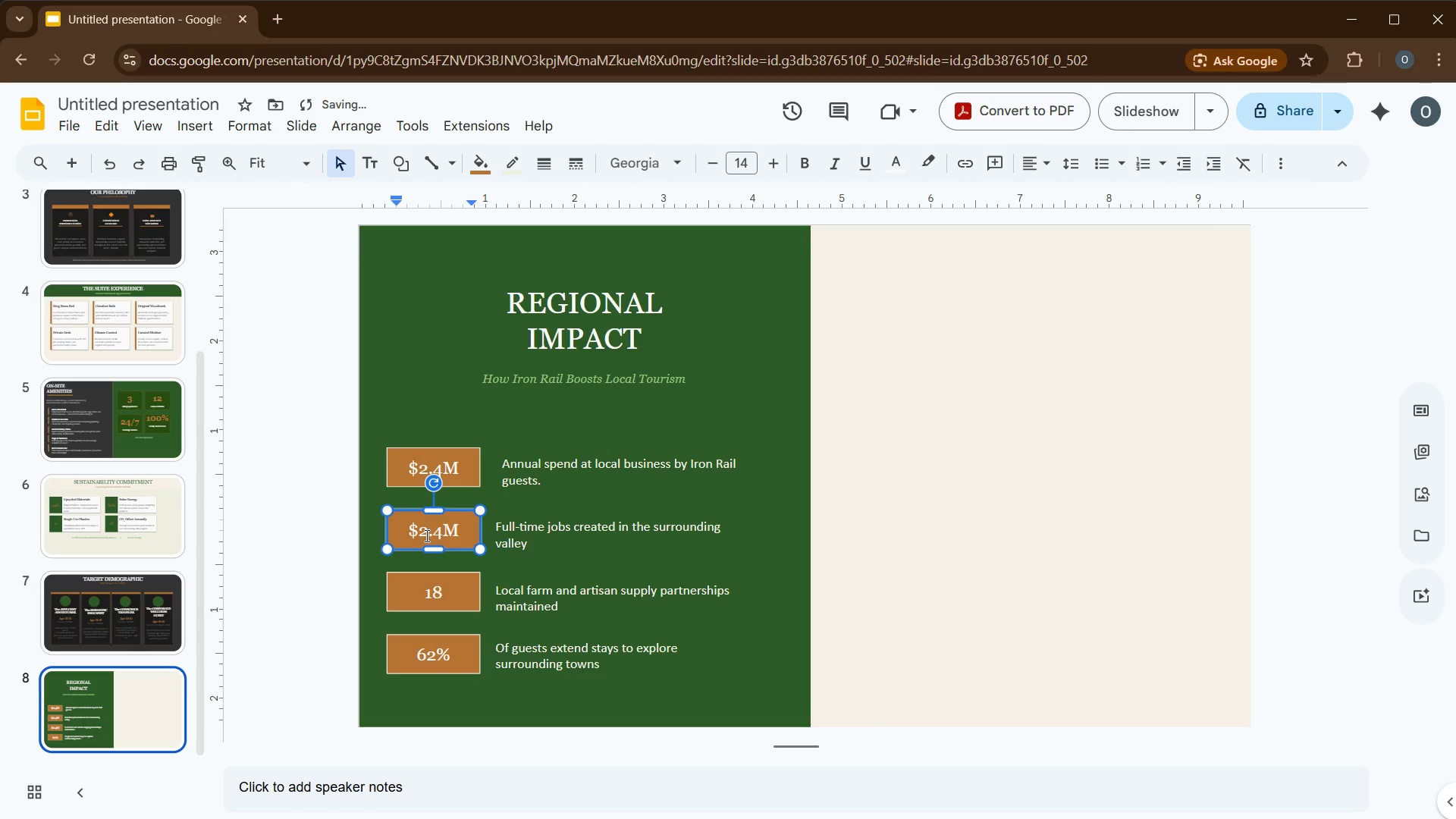 
key(Control+A)
 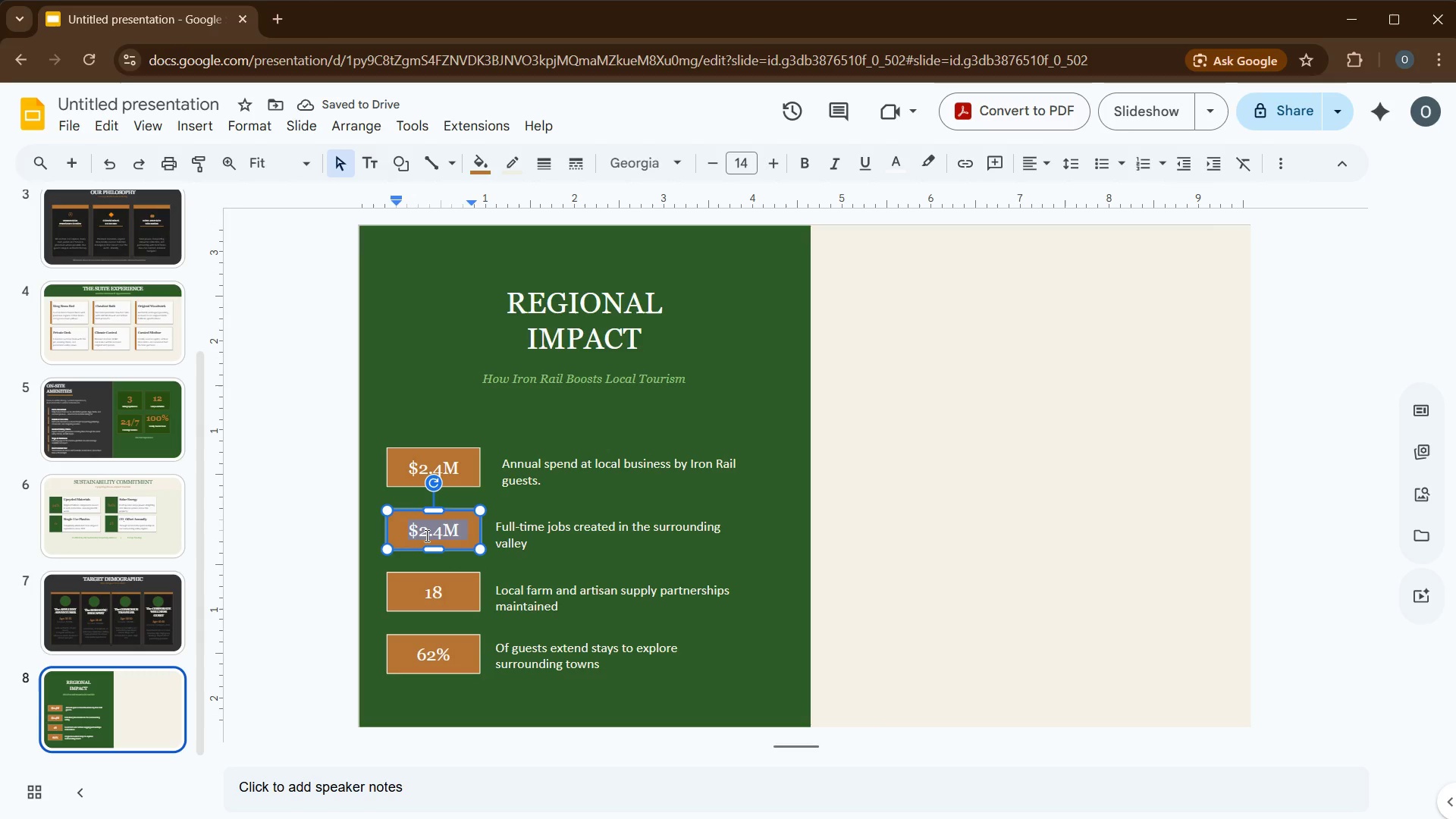 
key(Numpad3)
 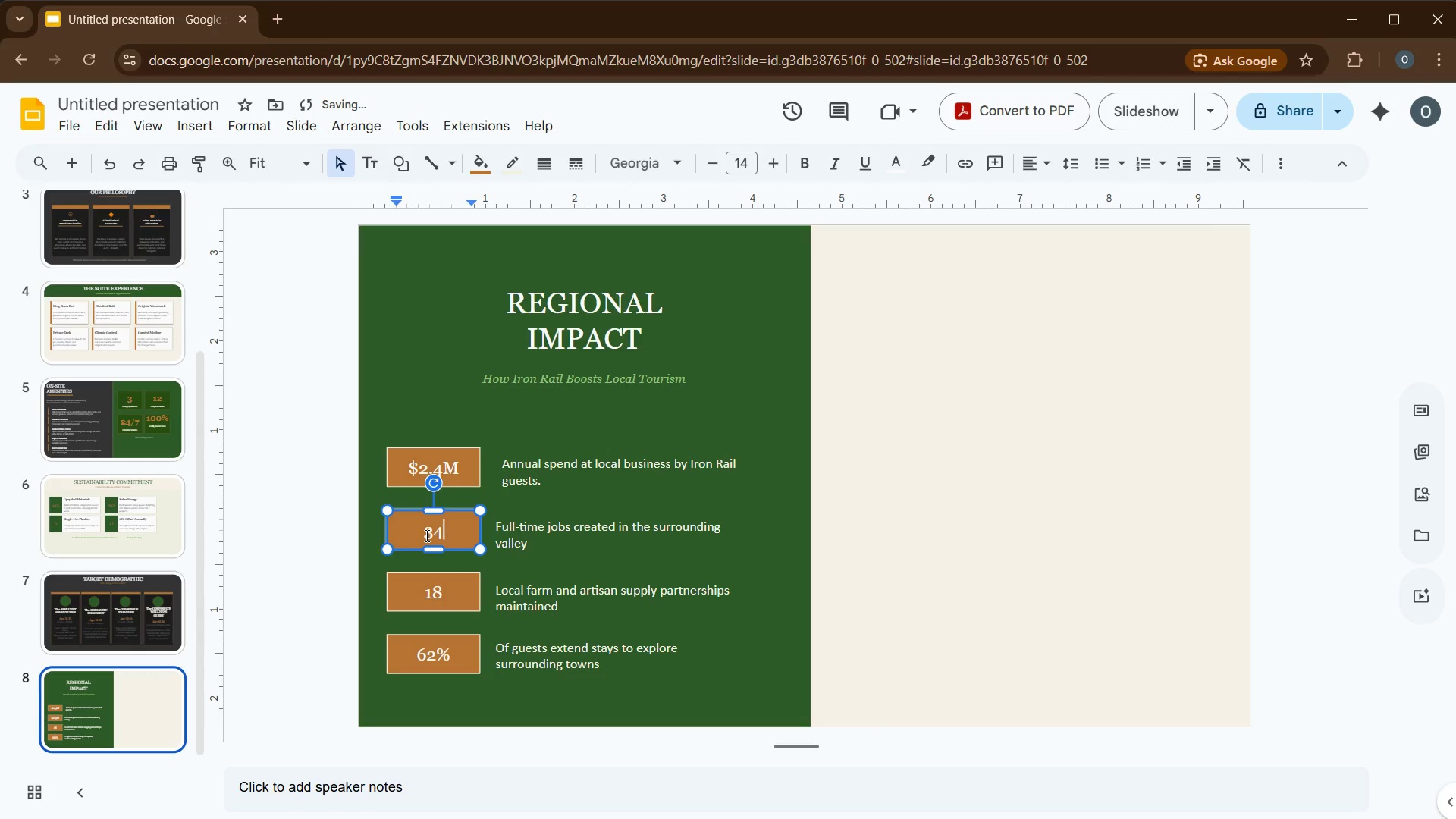 
key(Numpad4)
 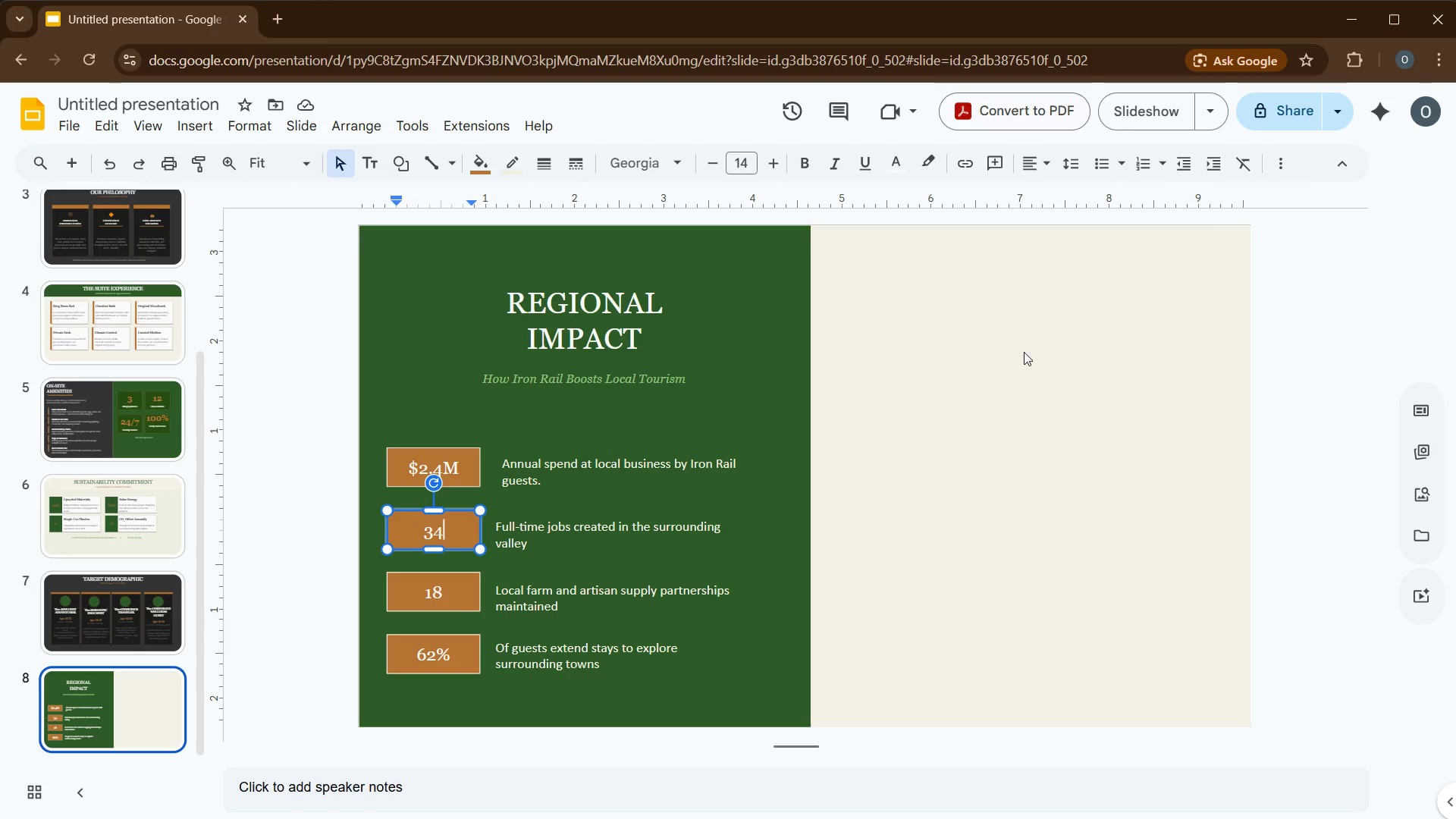 
wait(20.52)
 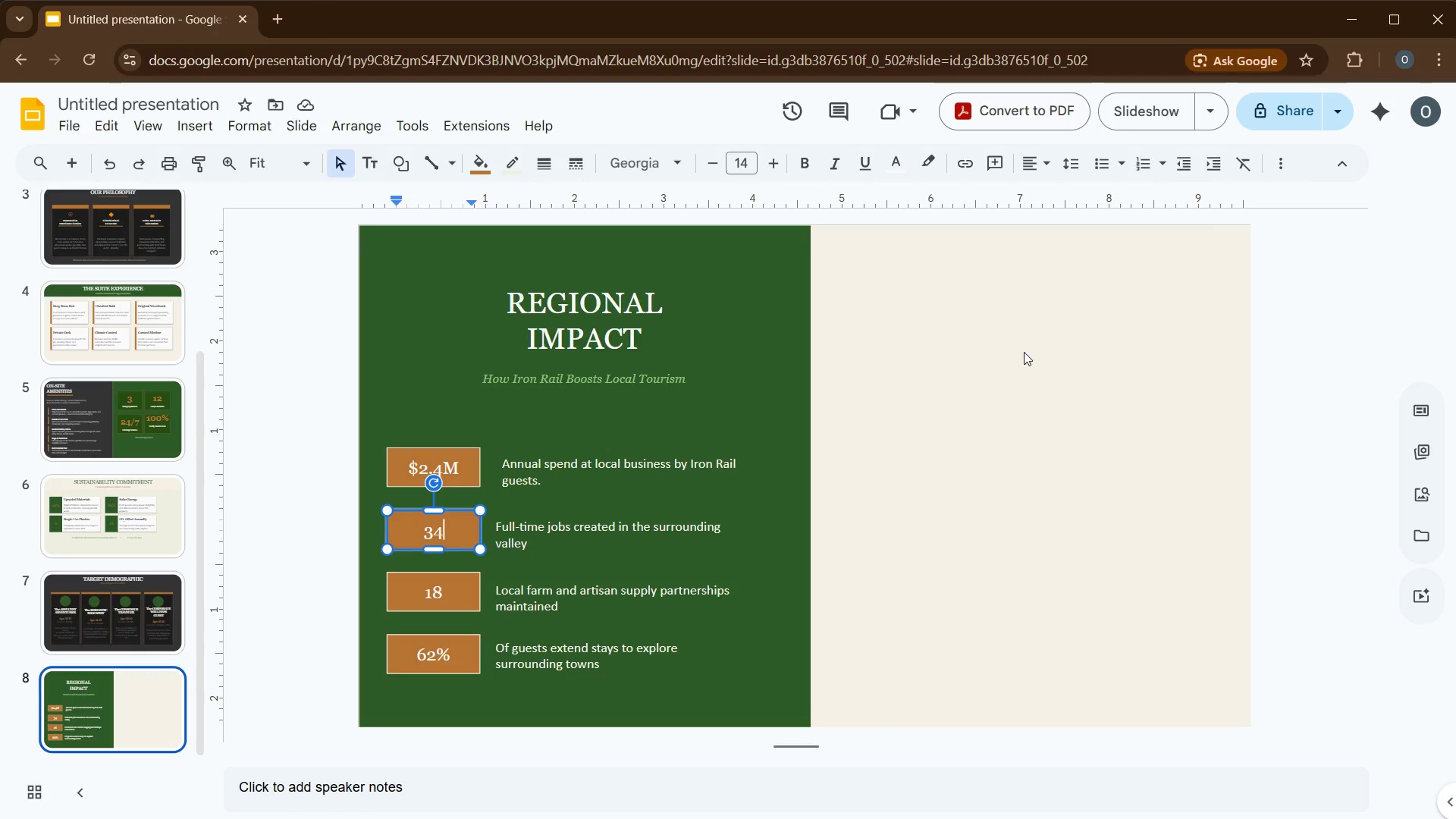 
left_click([751, 317])
 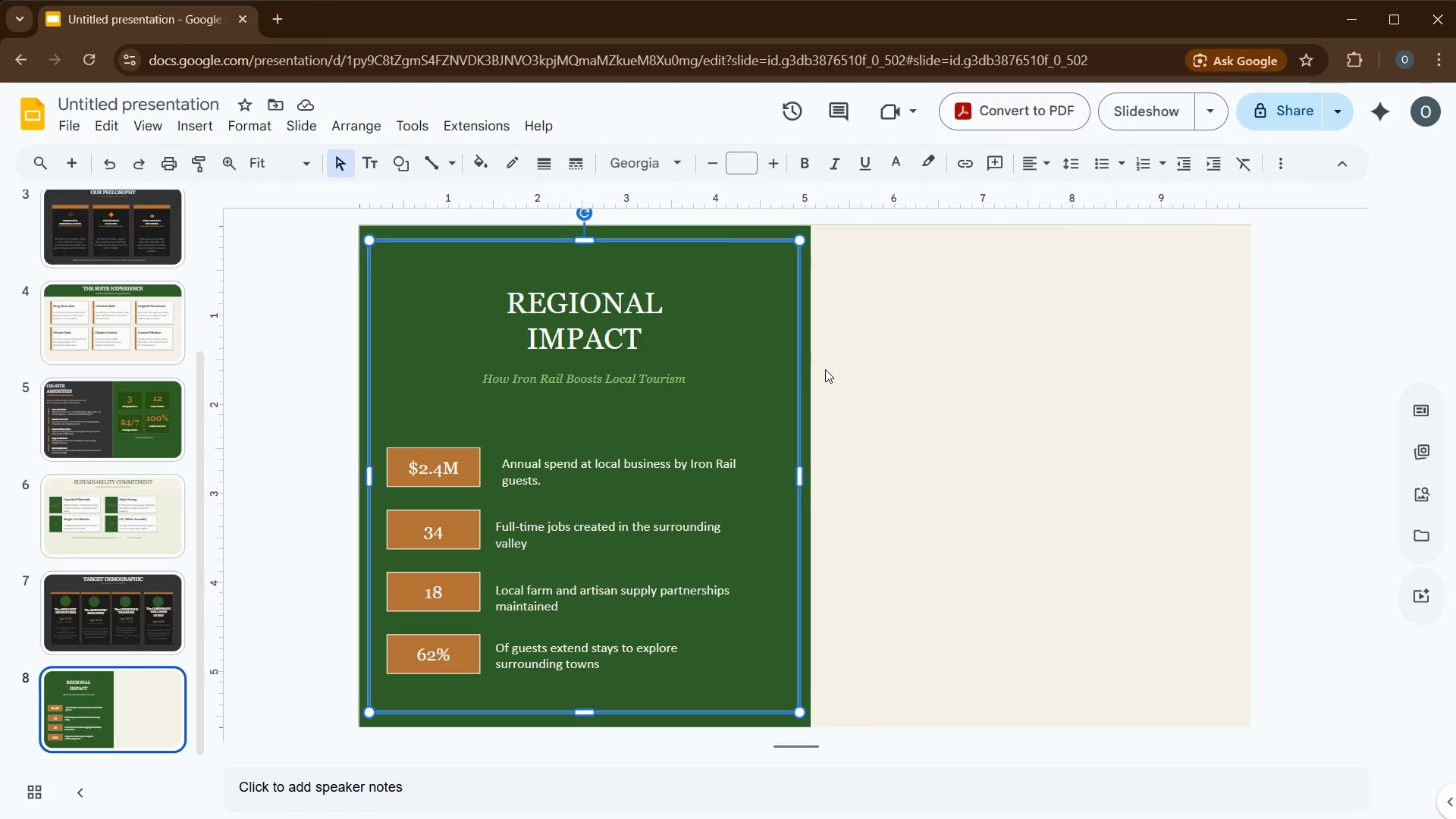 
left_click([825, 369])
 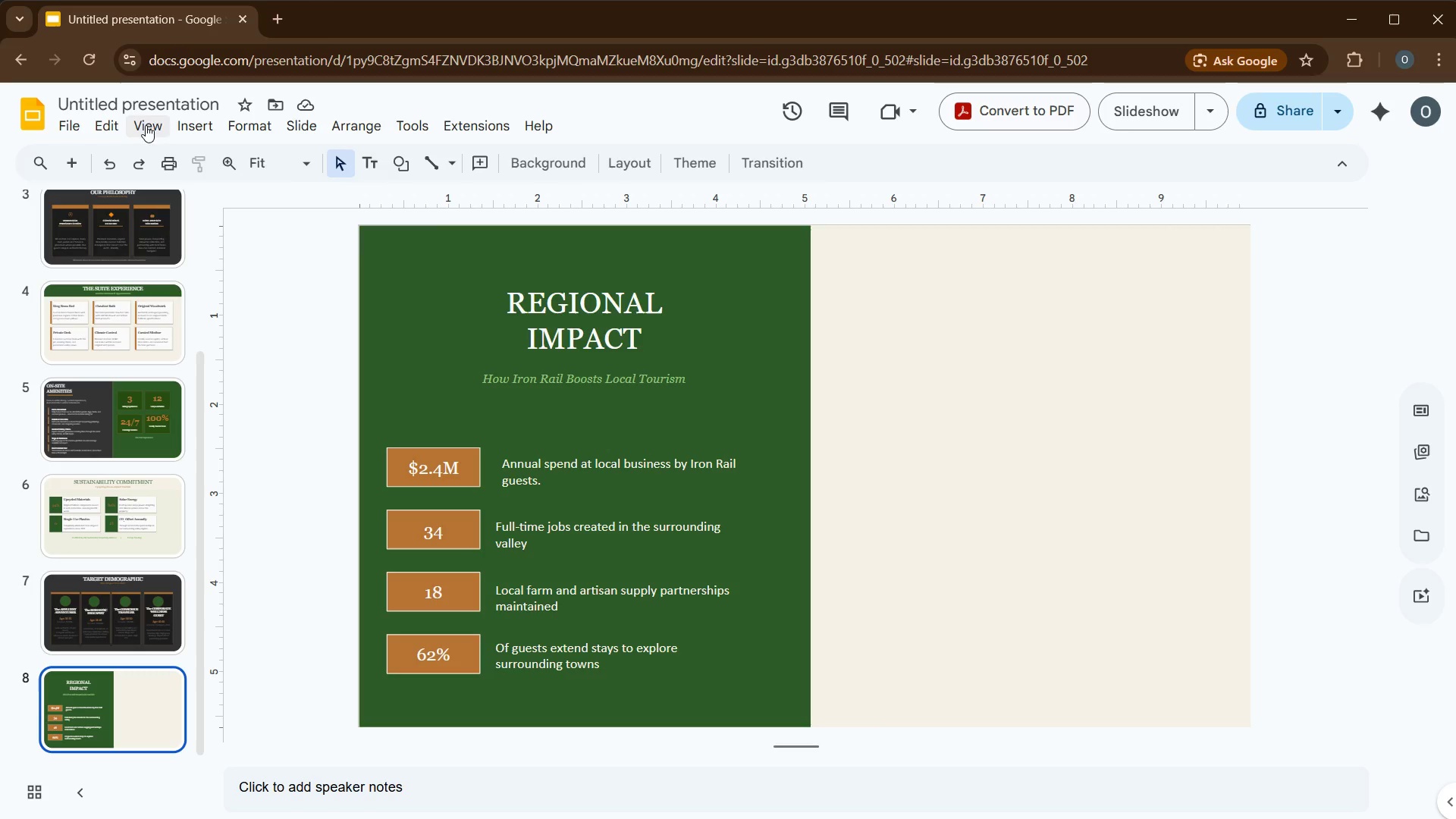 
left_click([180, 122])
 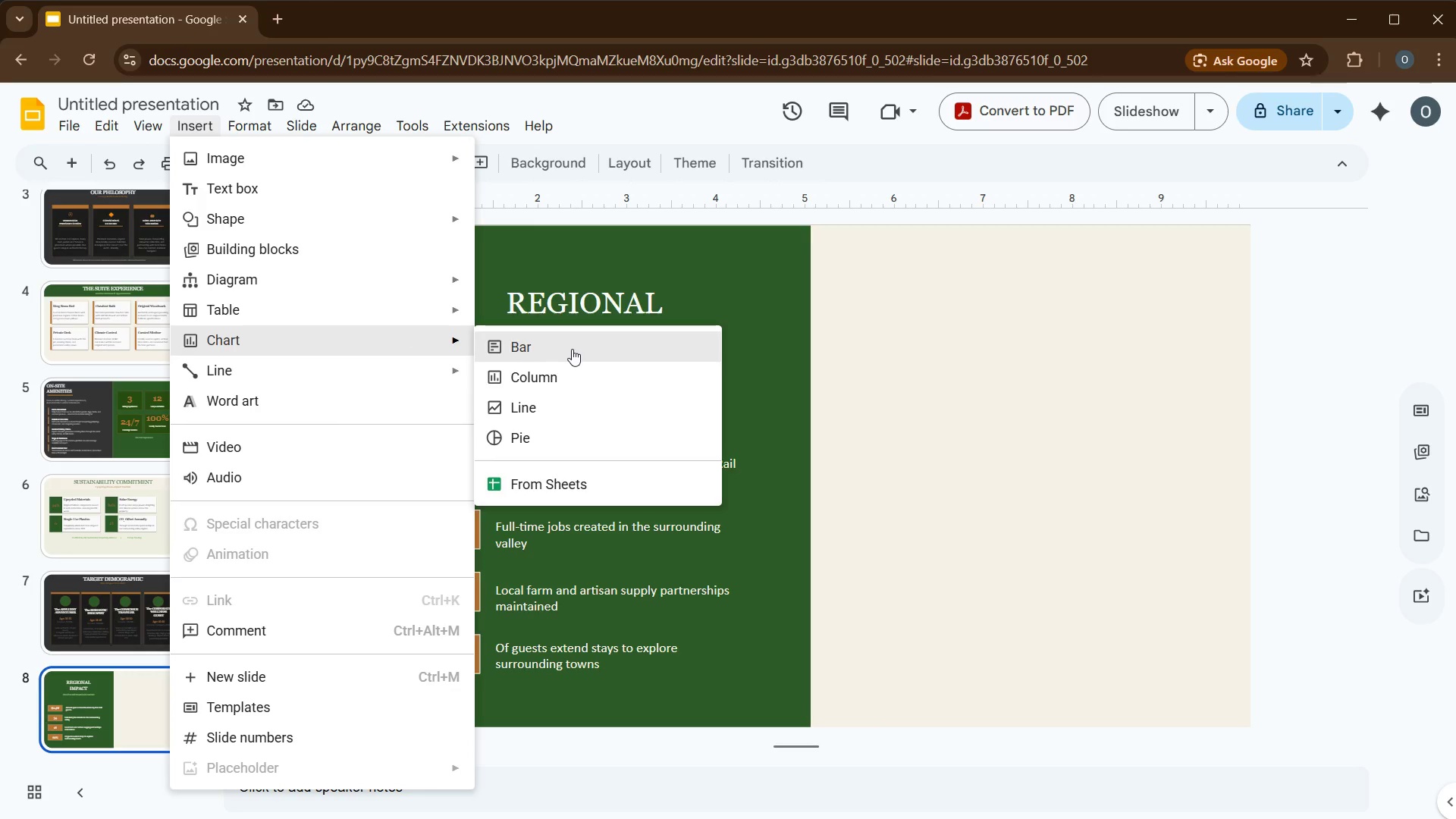 
left_click([572, 349])
 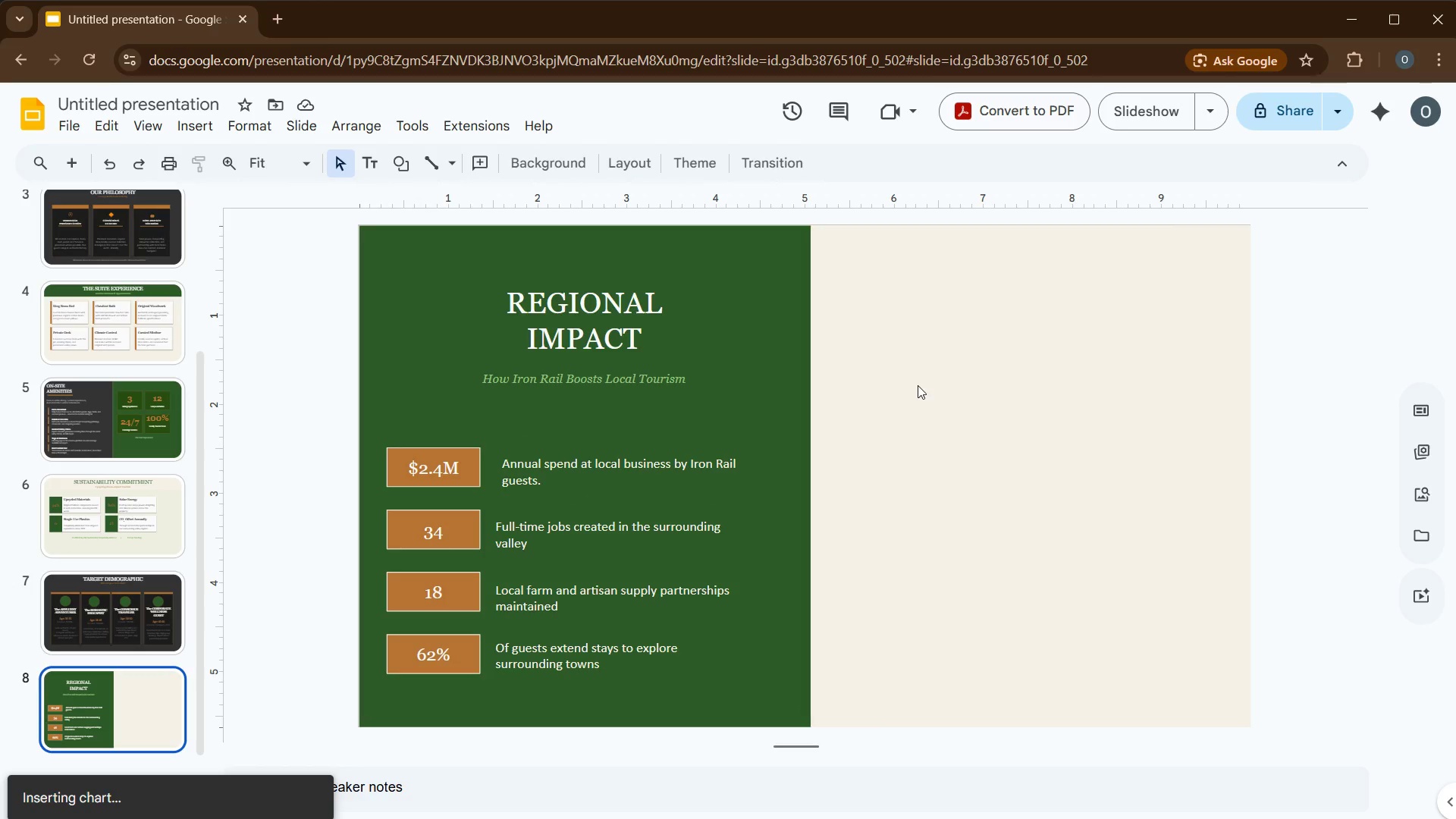 
mouse_move([1029, 337])
 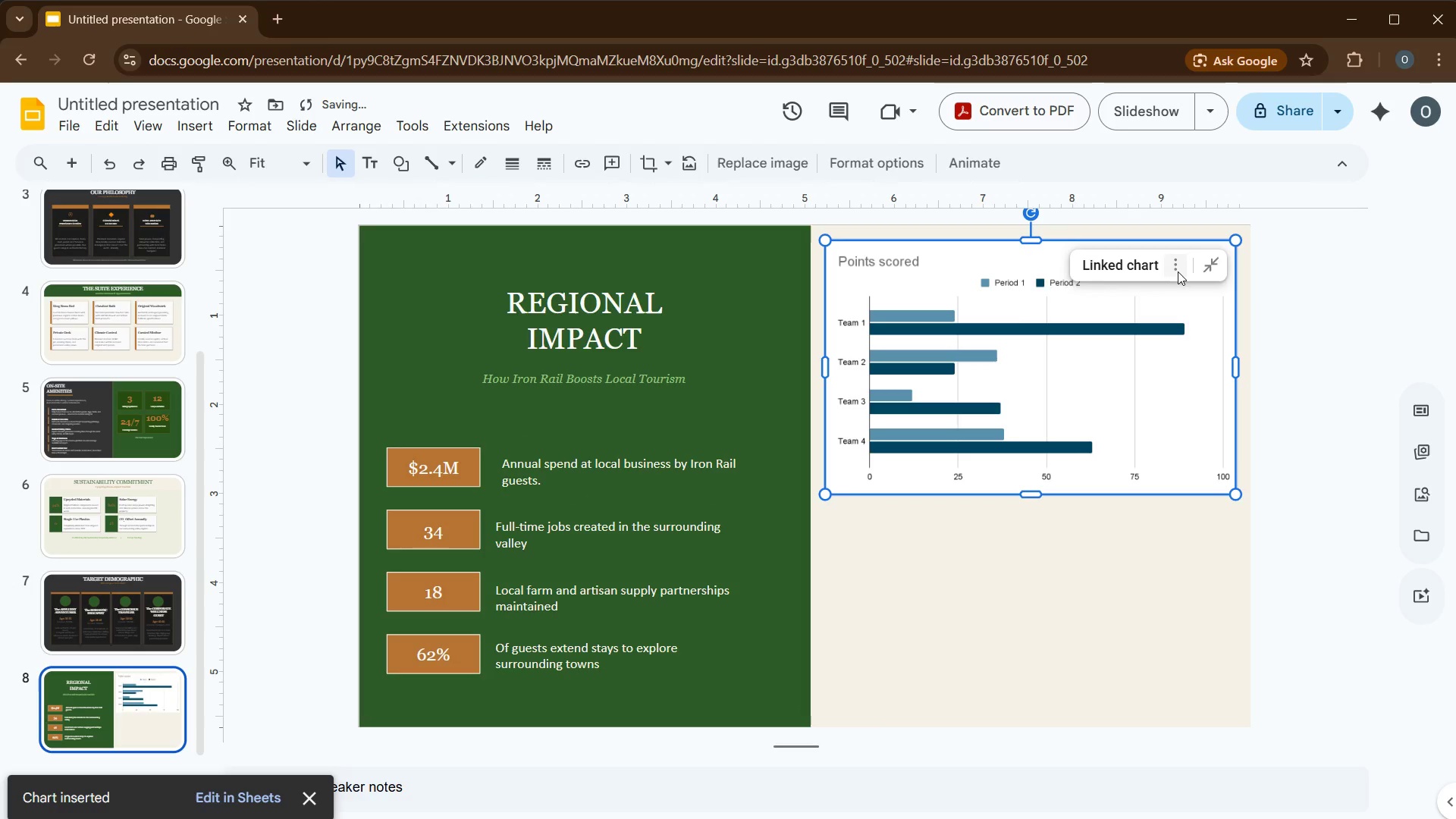 
left_click([1175, 272])
 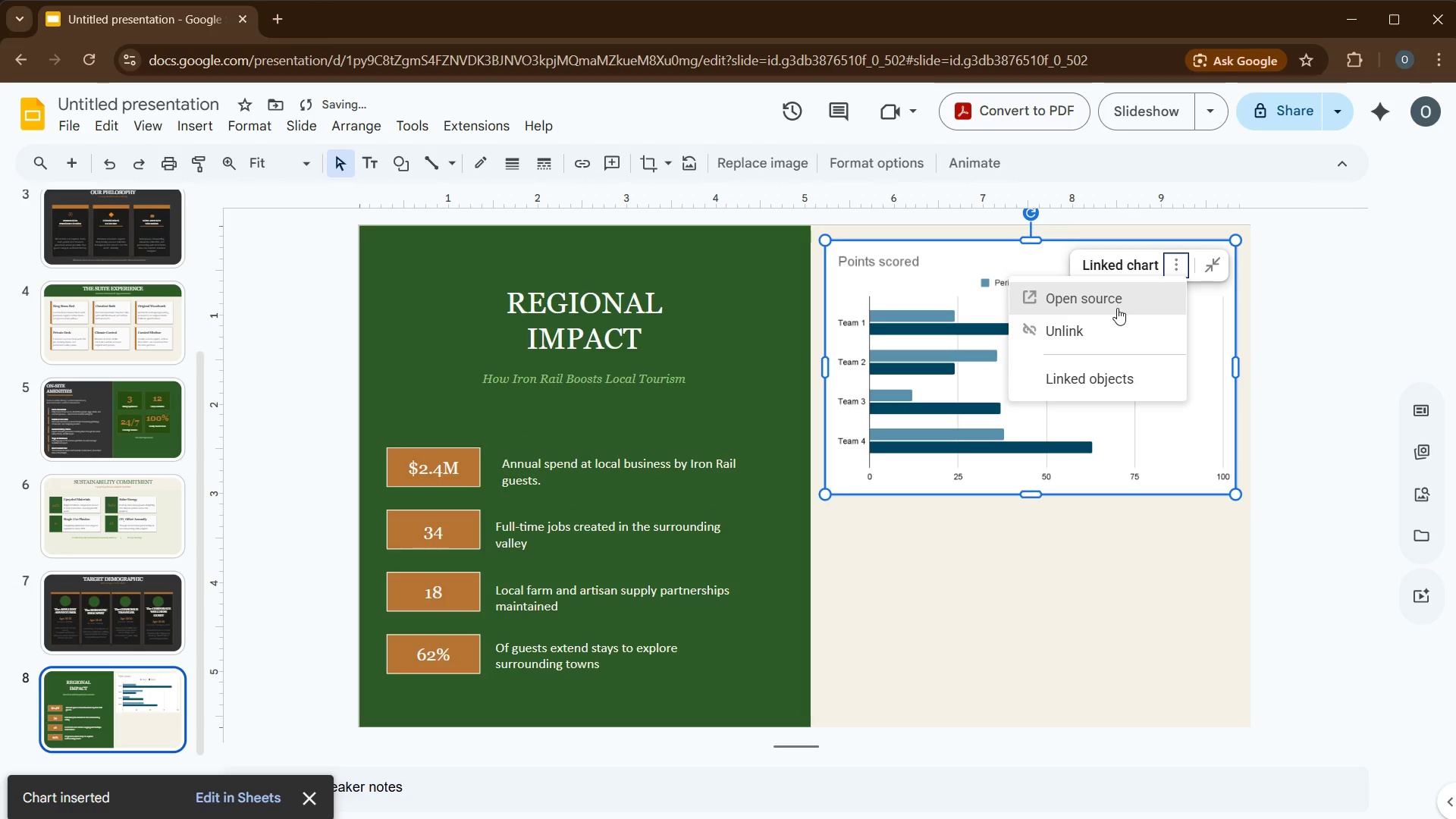 
left_click([1117, 308])
 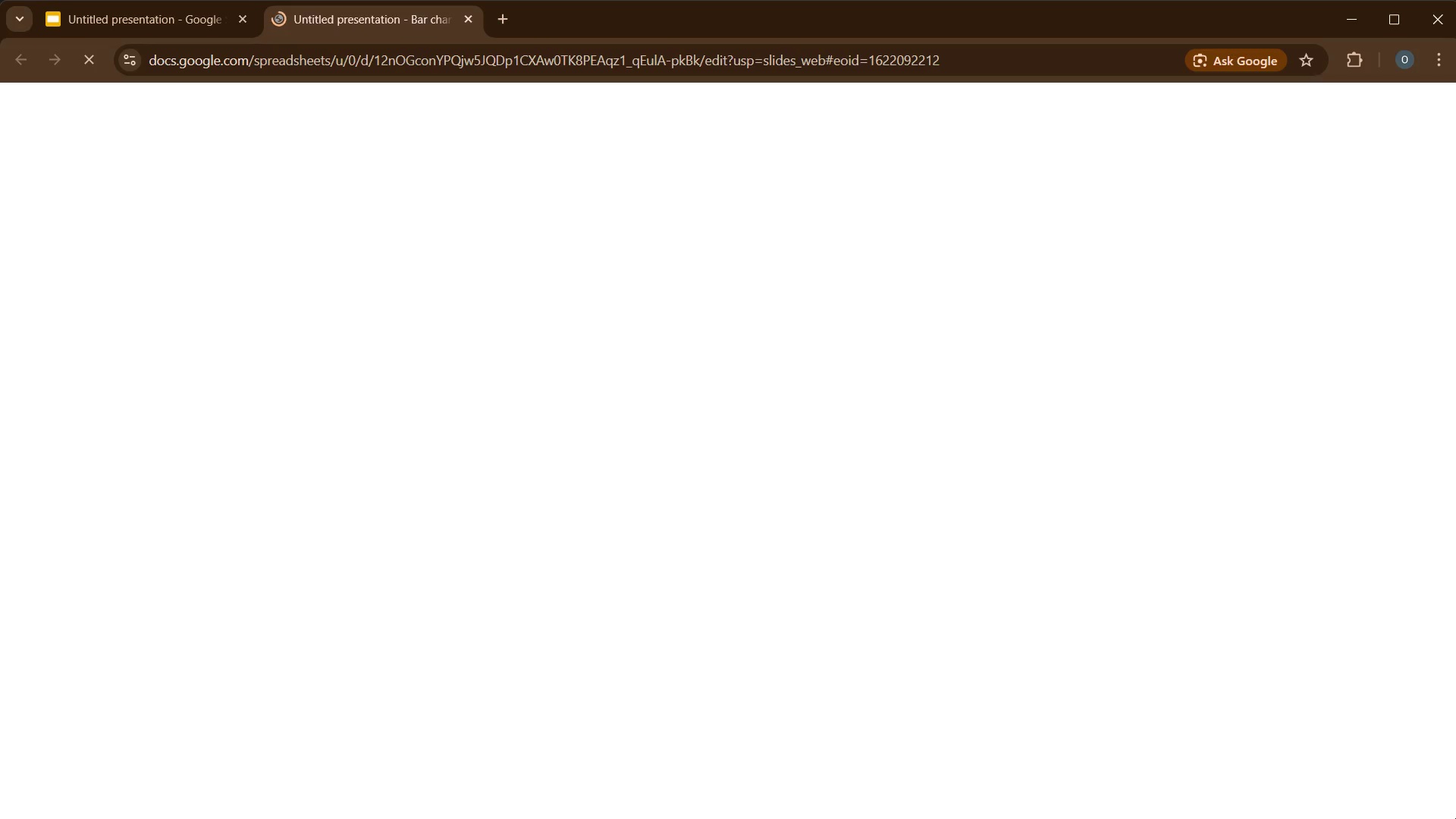 
mouse_move([1405, 2])
 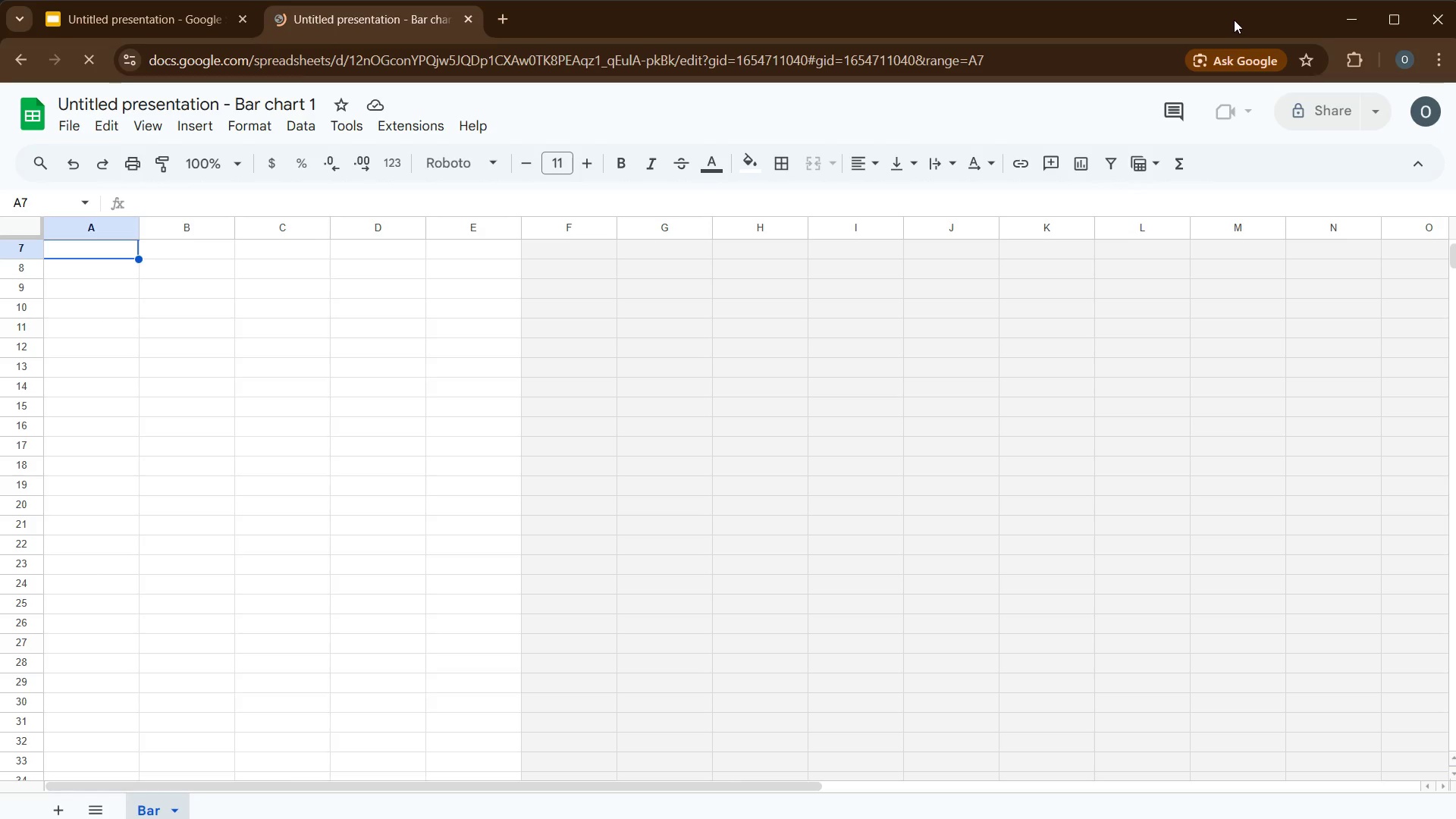 
wait(33.08)
 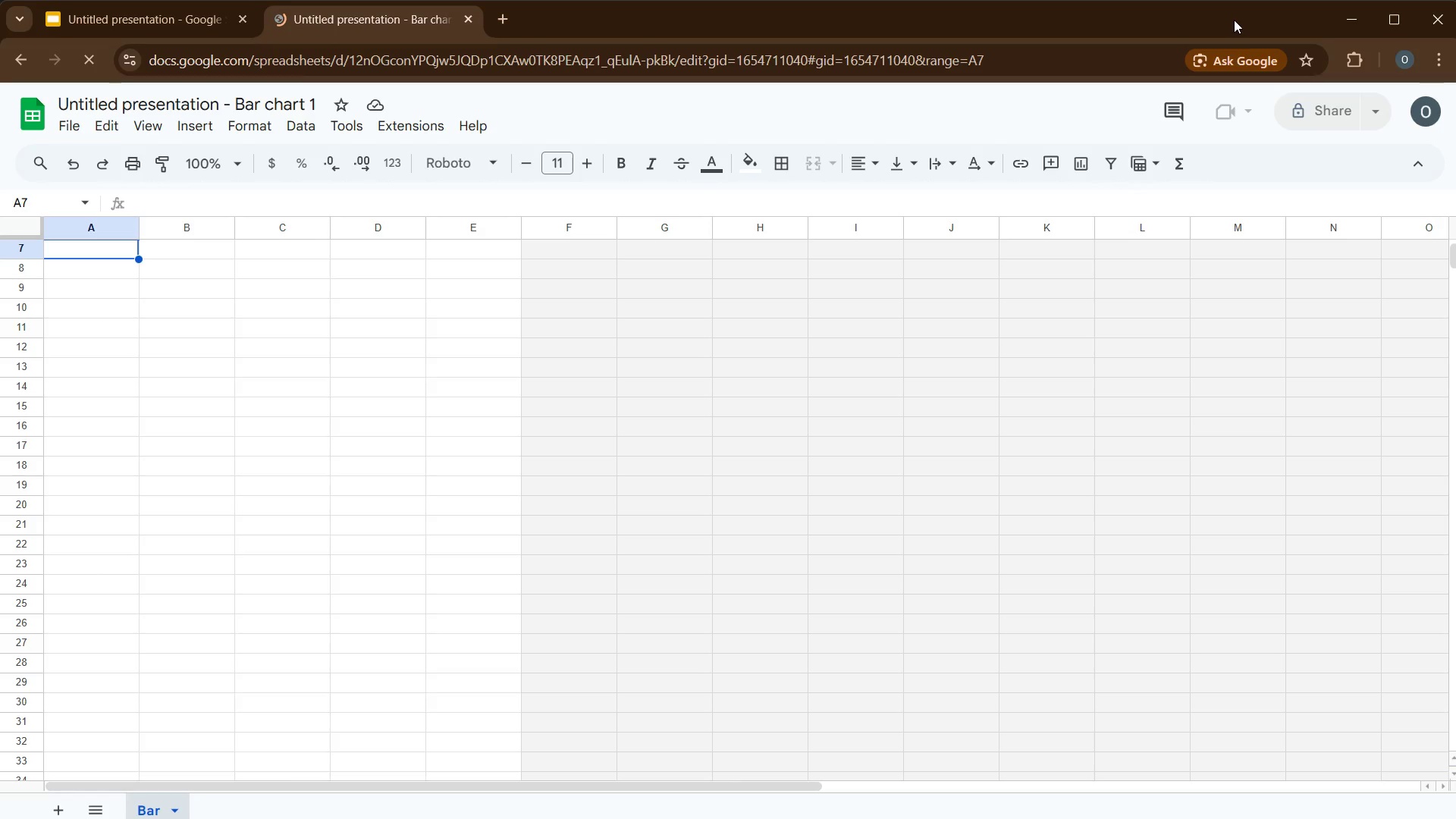 
hold_key(key=ArrowUp, duration=1.33)
 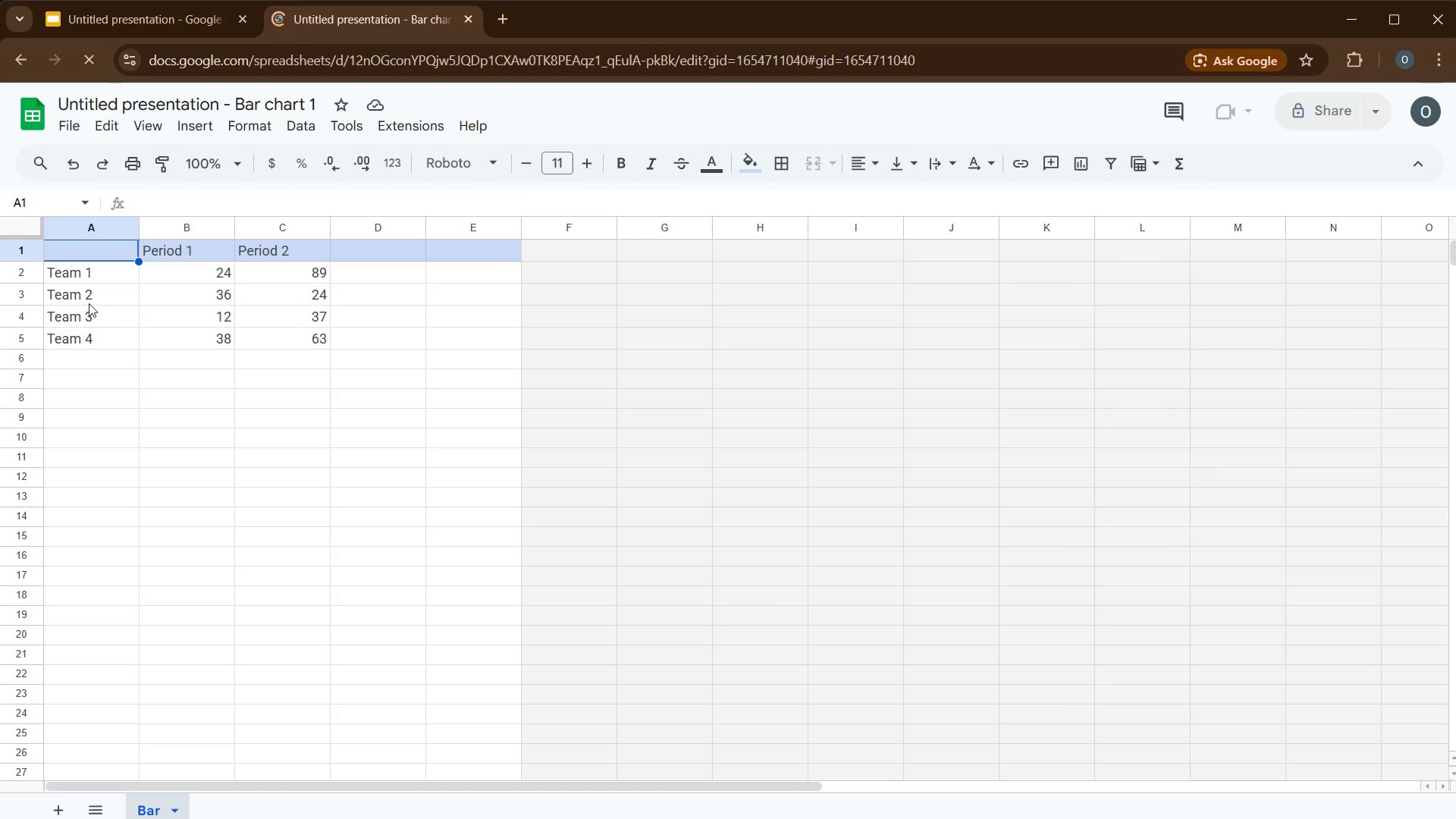 
left_click([76, 273])
 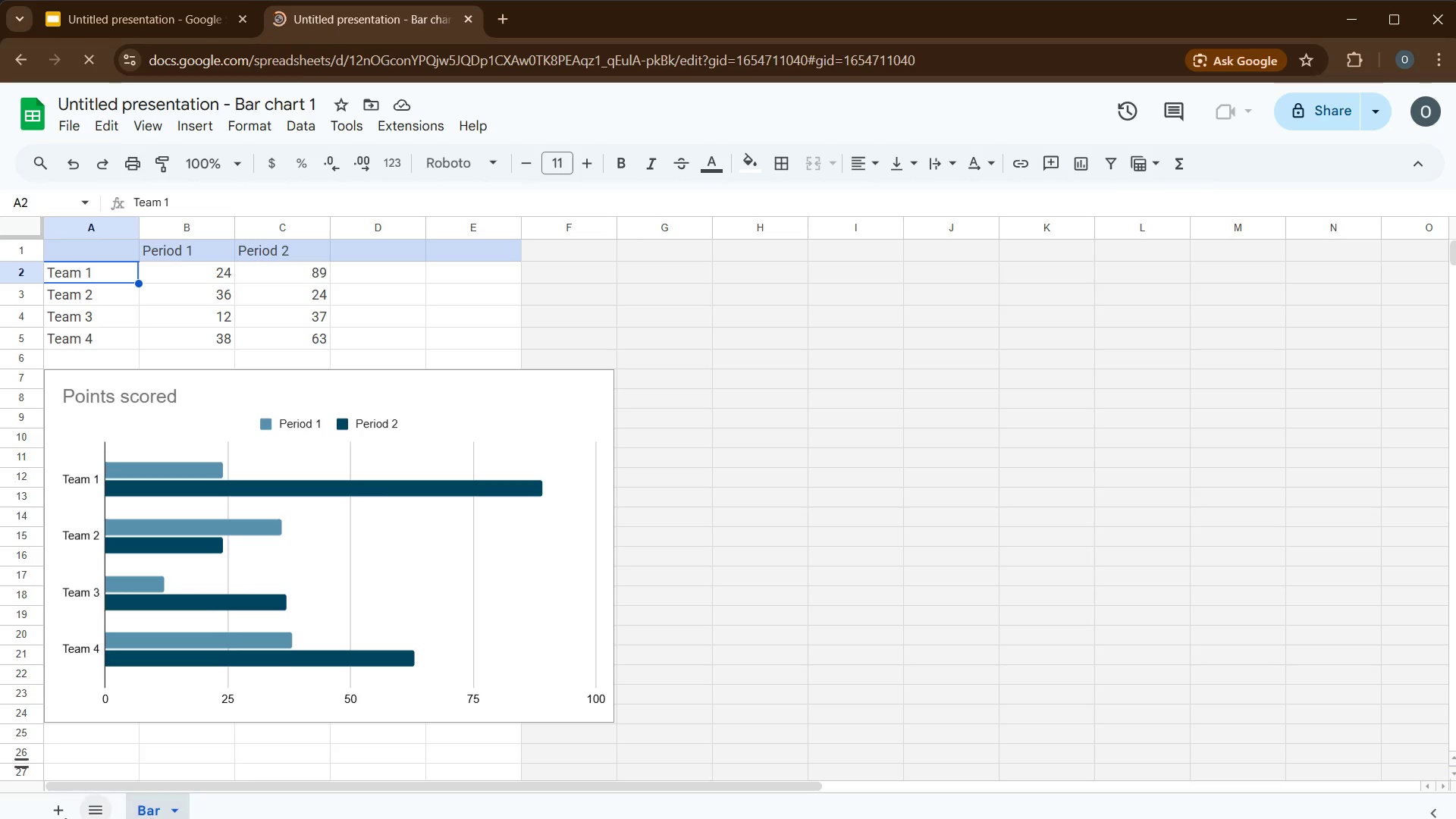 
wait(52.16)
 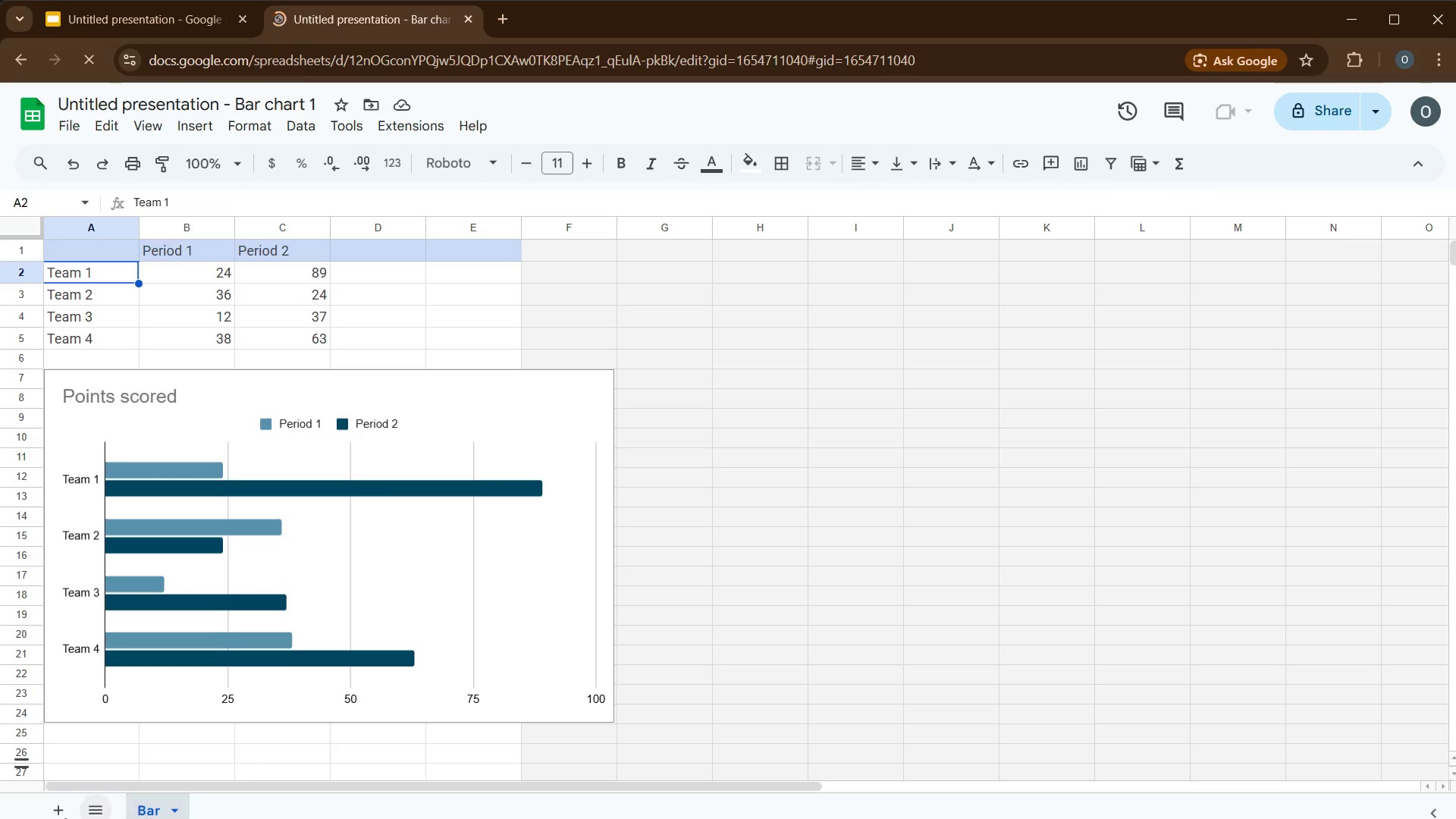 
left_click([648, 414])
 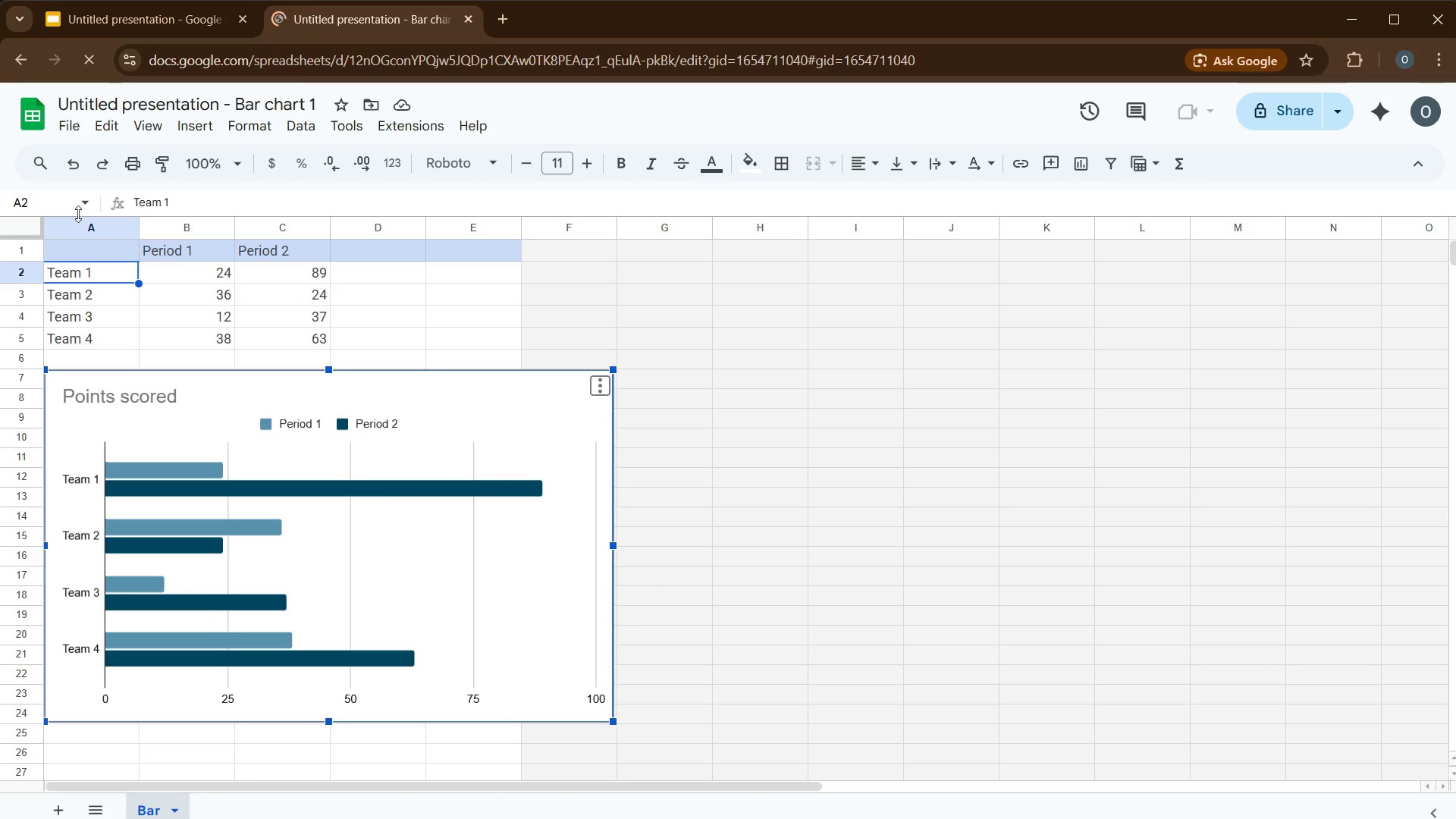 
wait(21.36)
 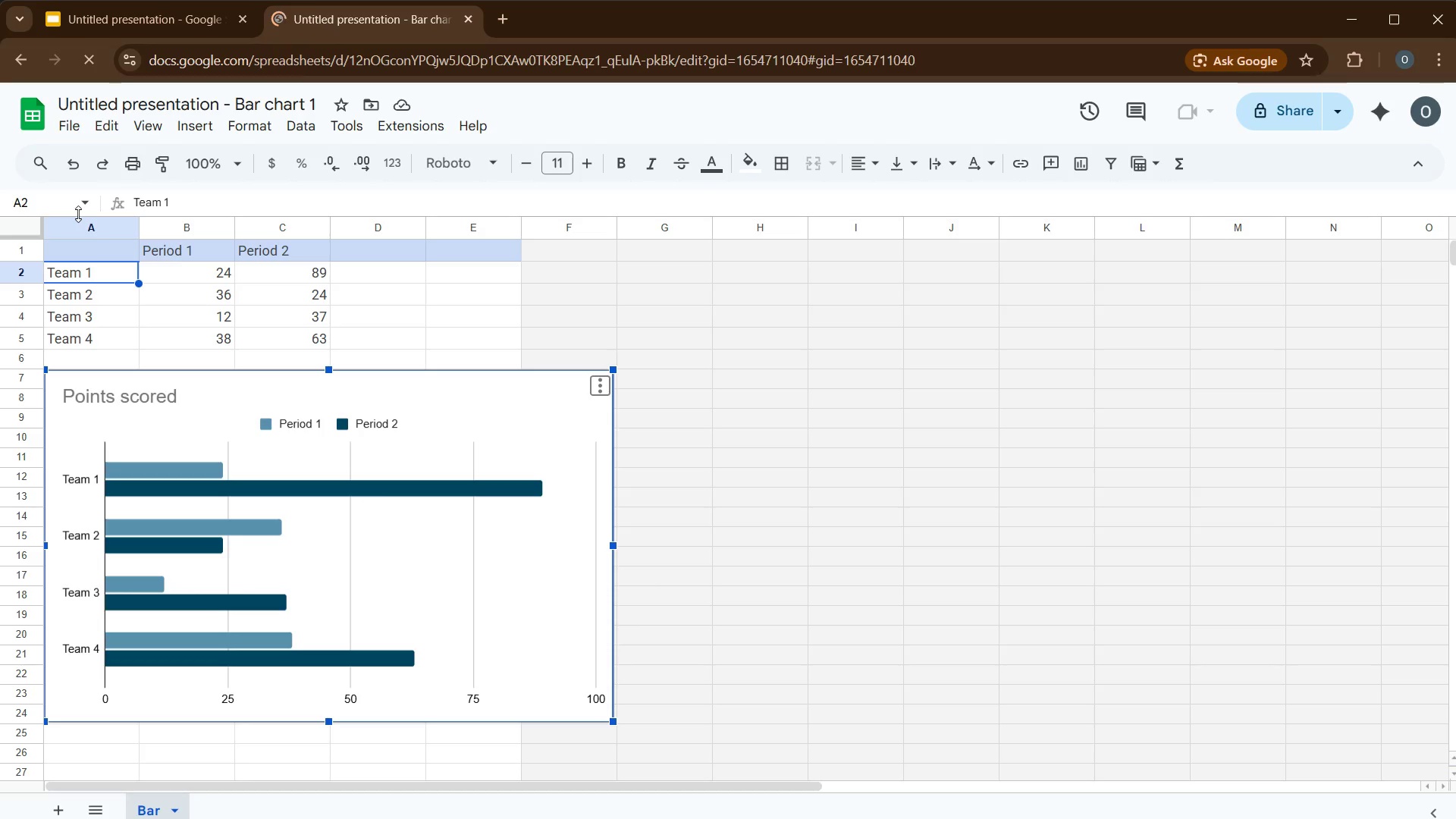 
left_click([124, 18])
 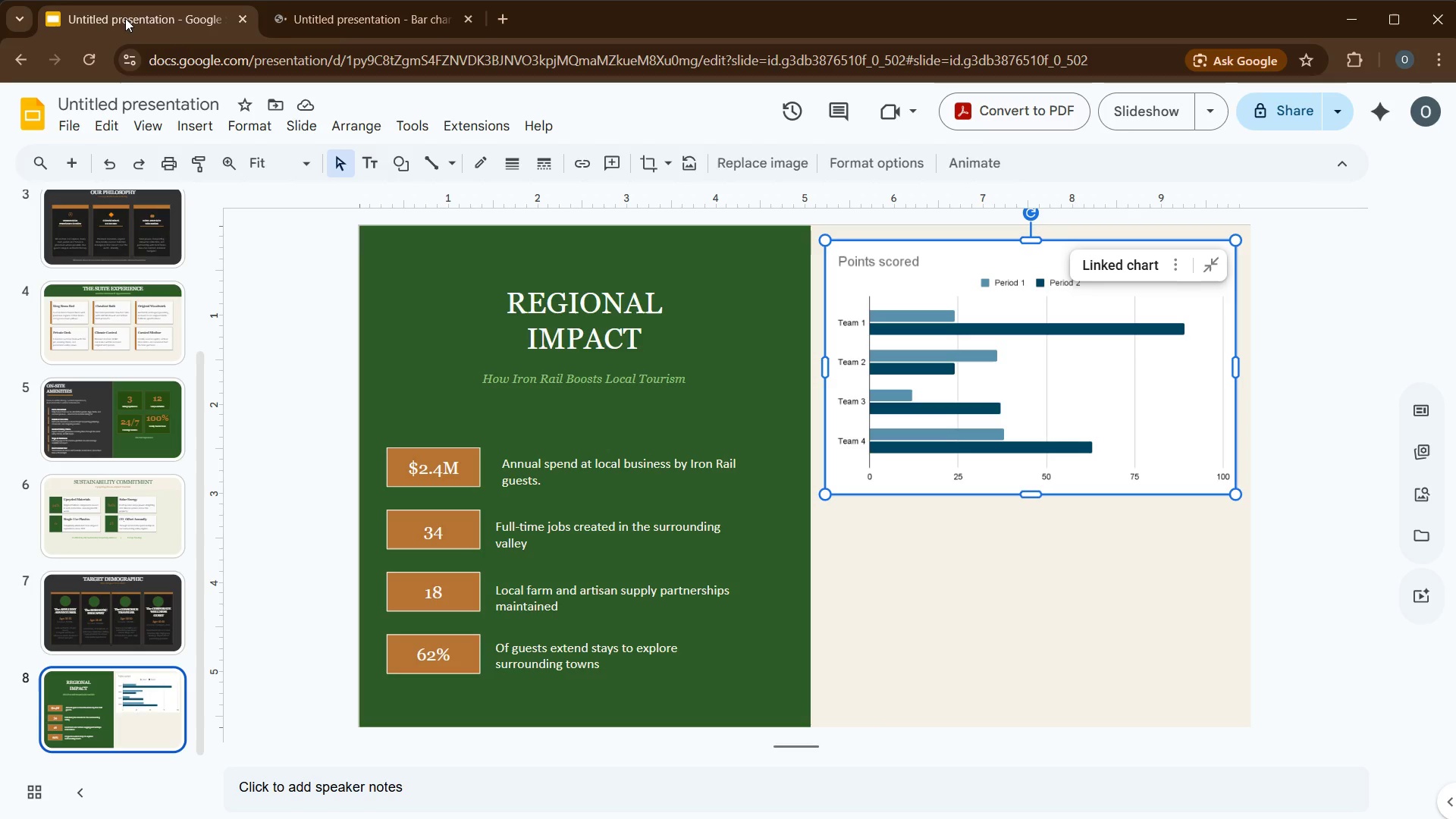 
wait(12.88)
 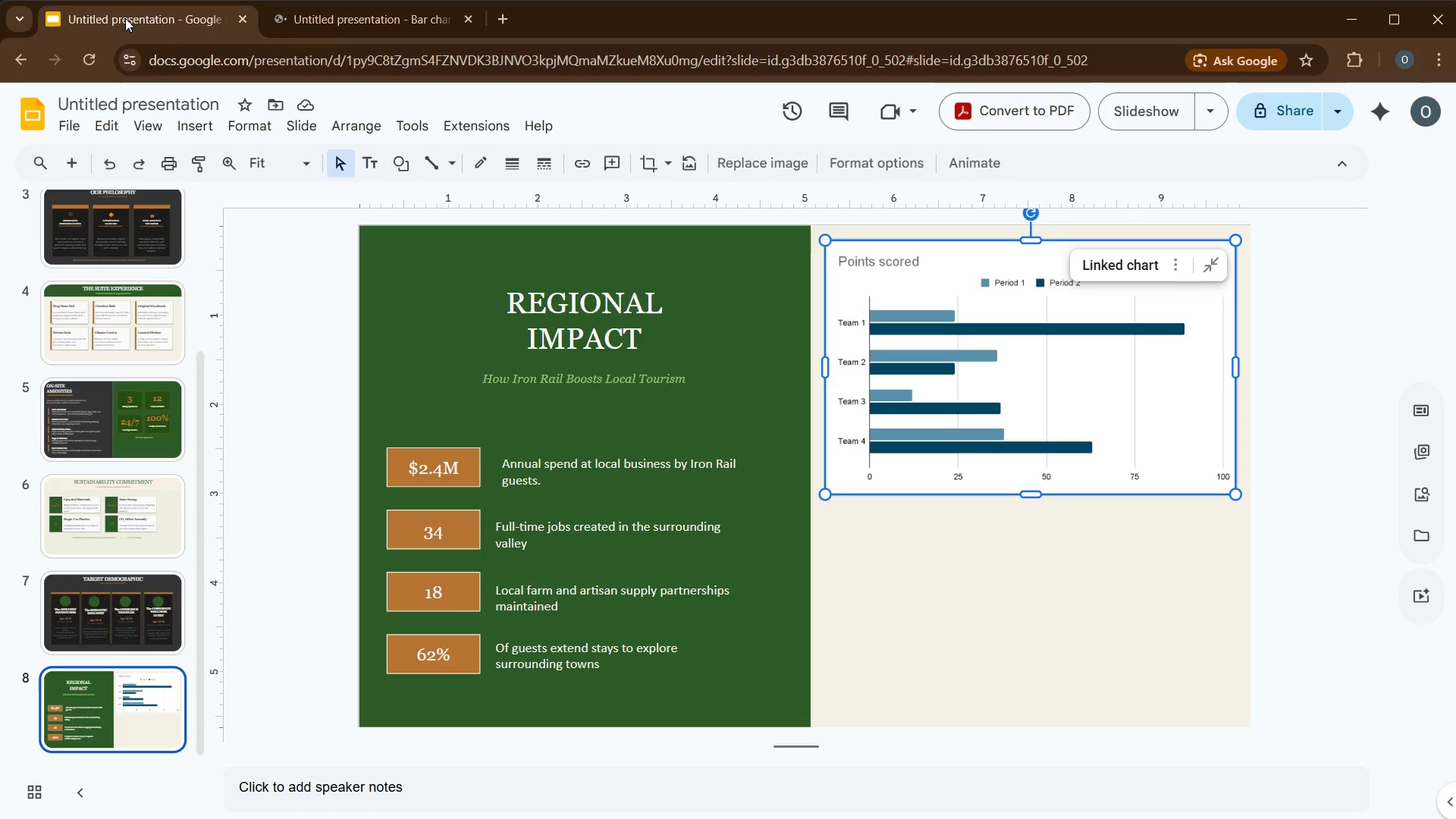 
left_click([346, 17])
 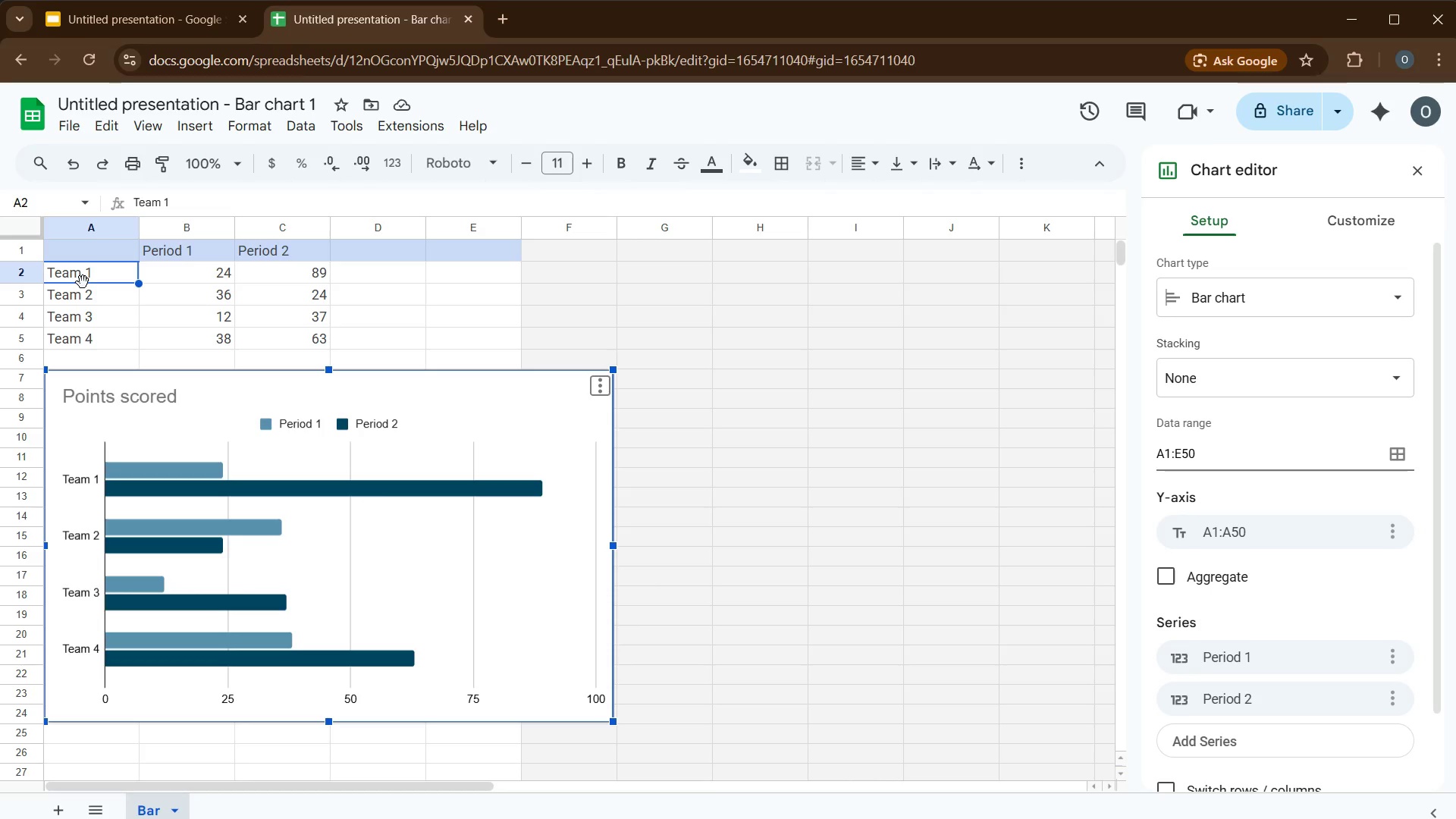 
key(Q)
 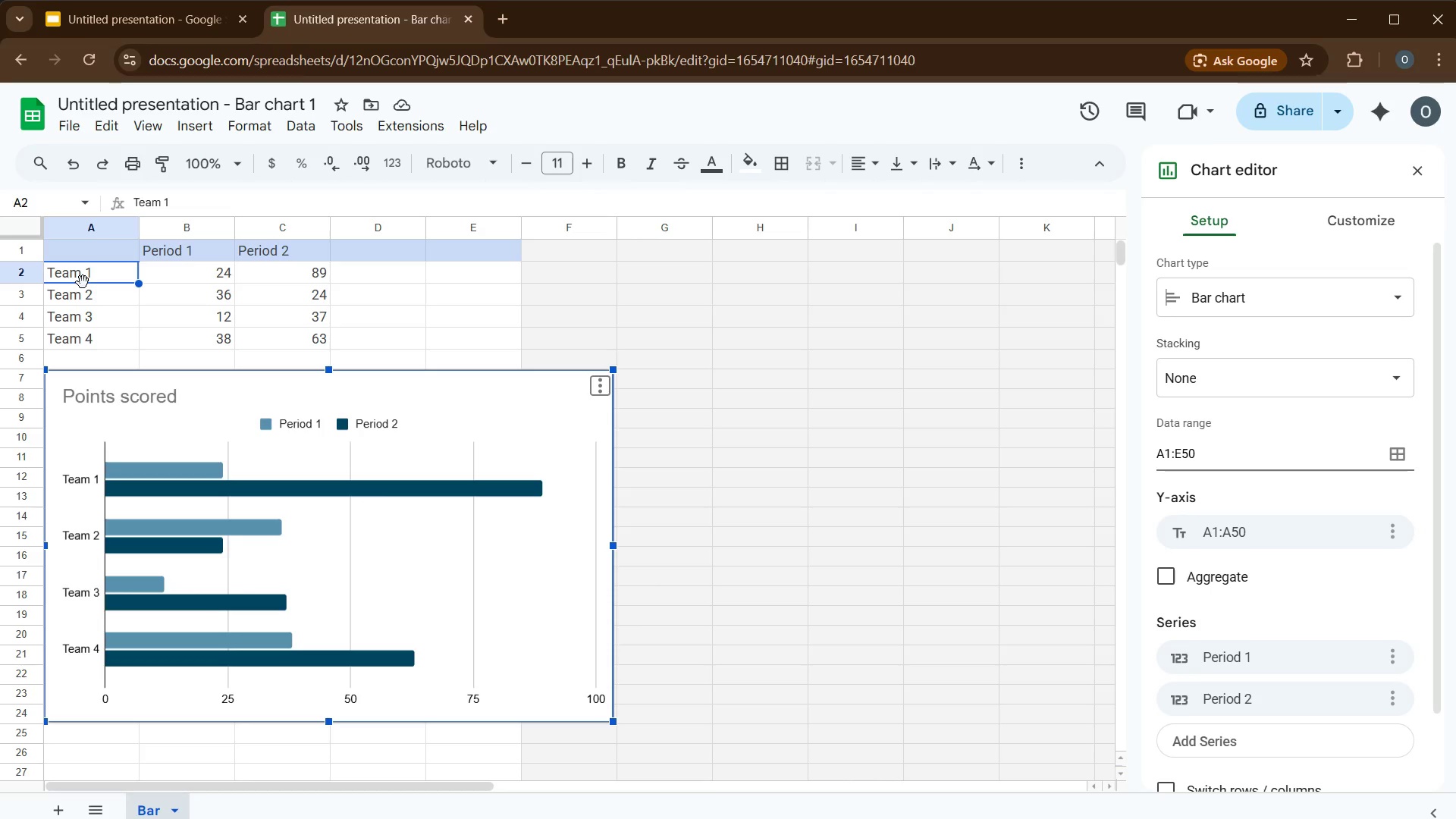 
key(CapsLock)
 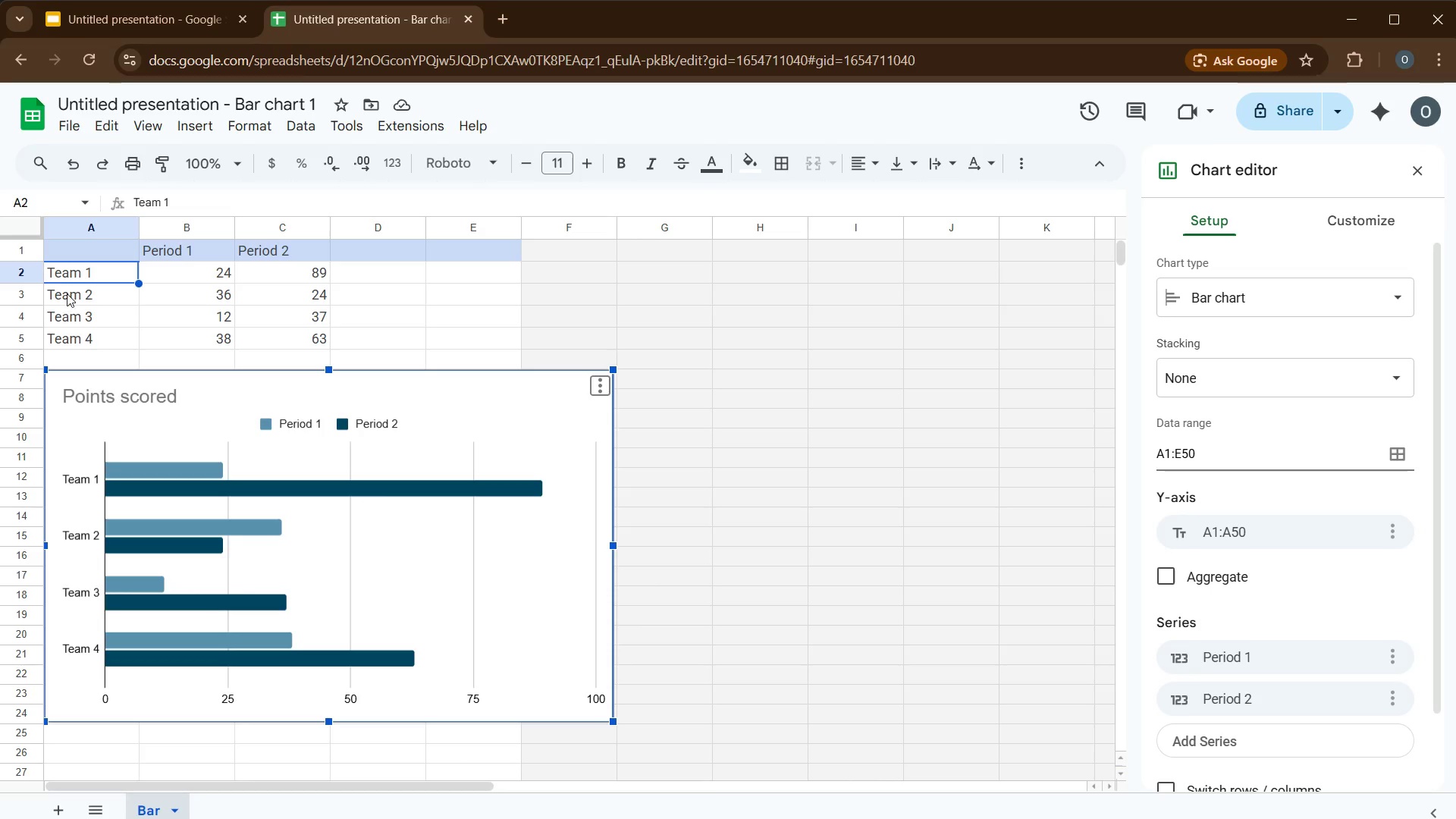 
left_click([65, 275])
 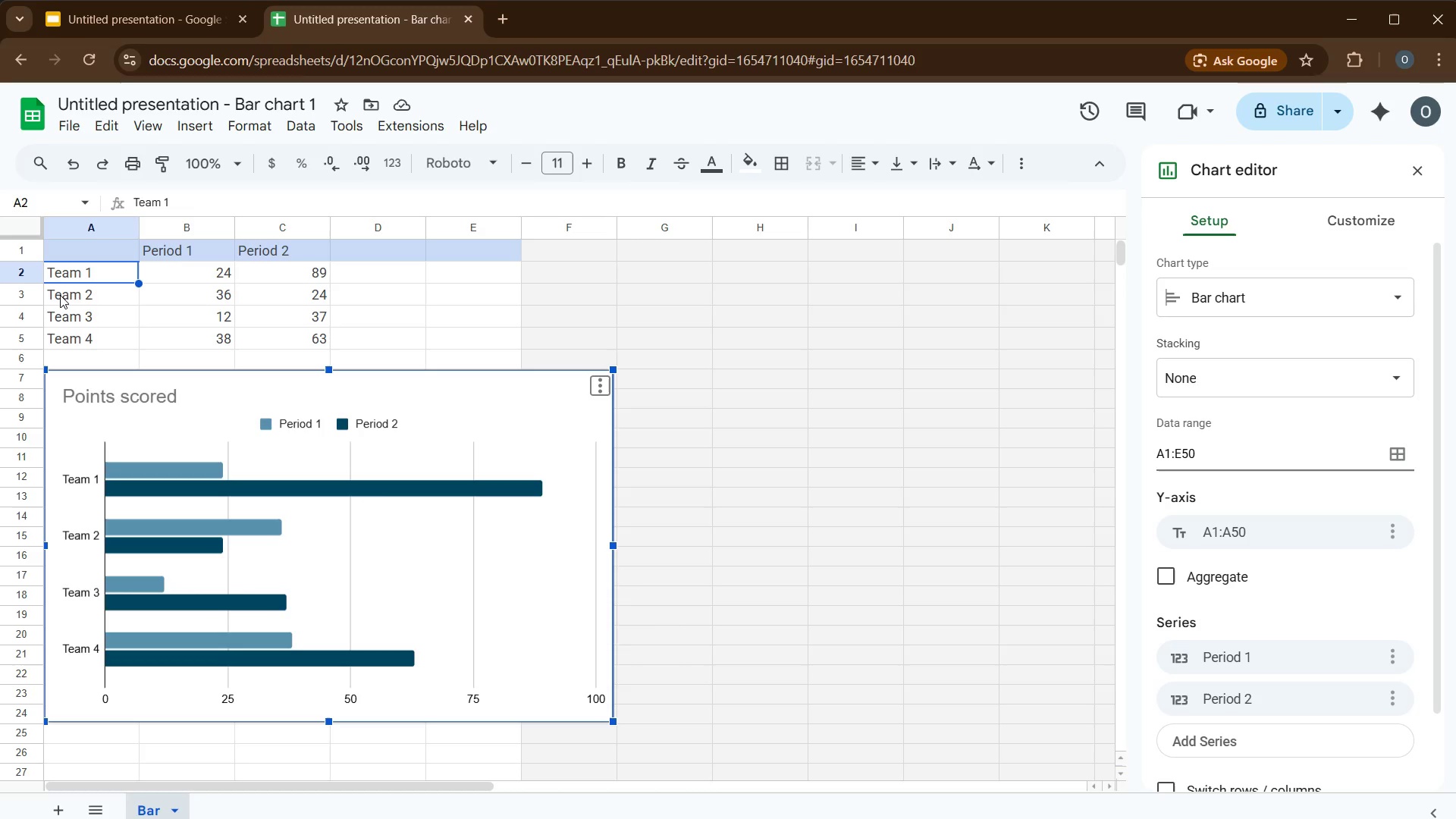 
left_click([60, 295])
 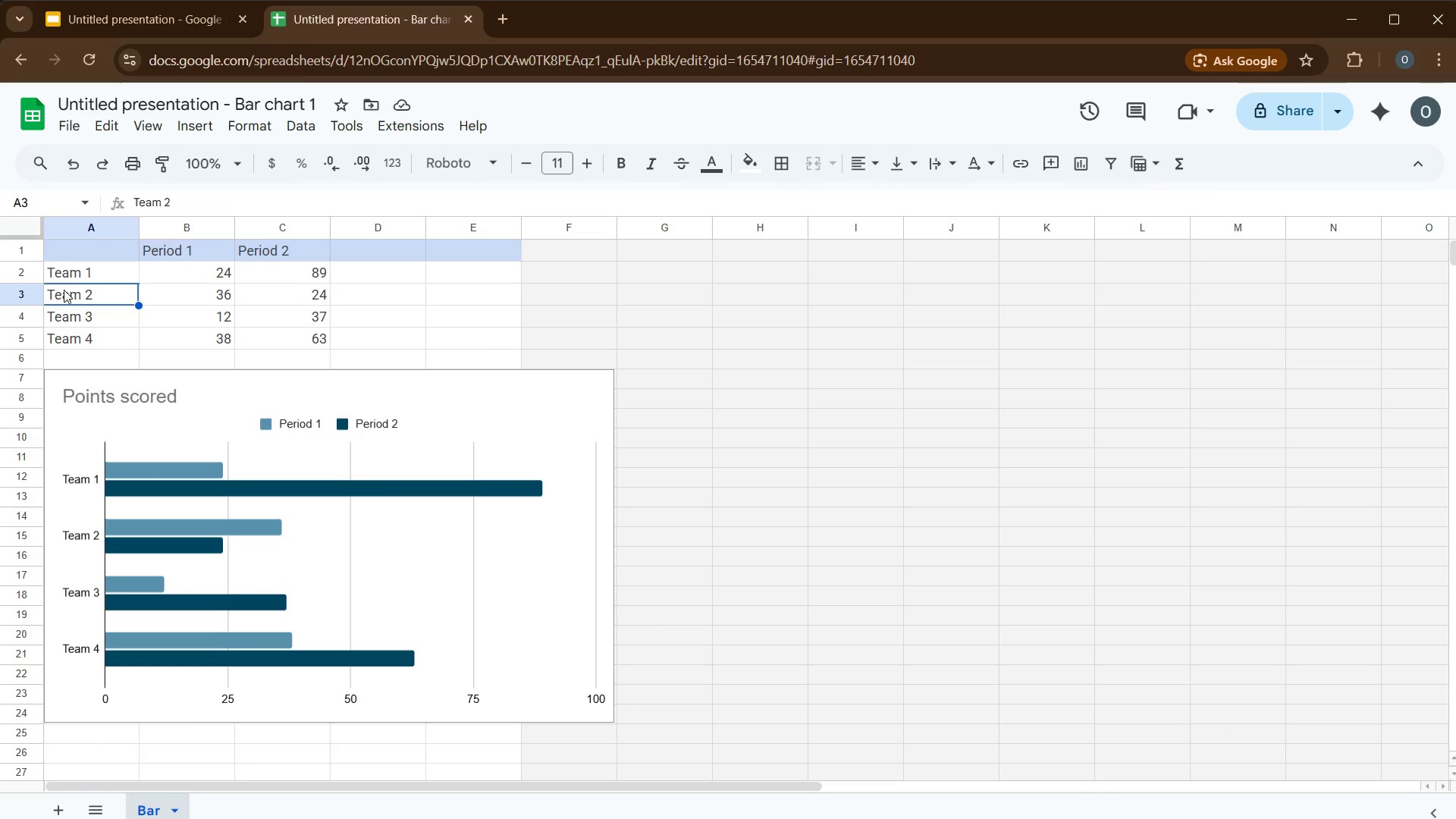 
left_click([83, 273])
 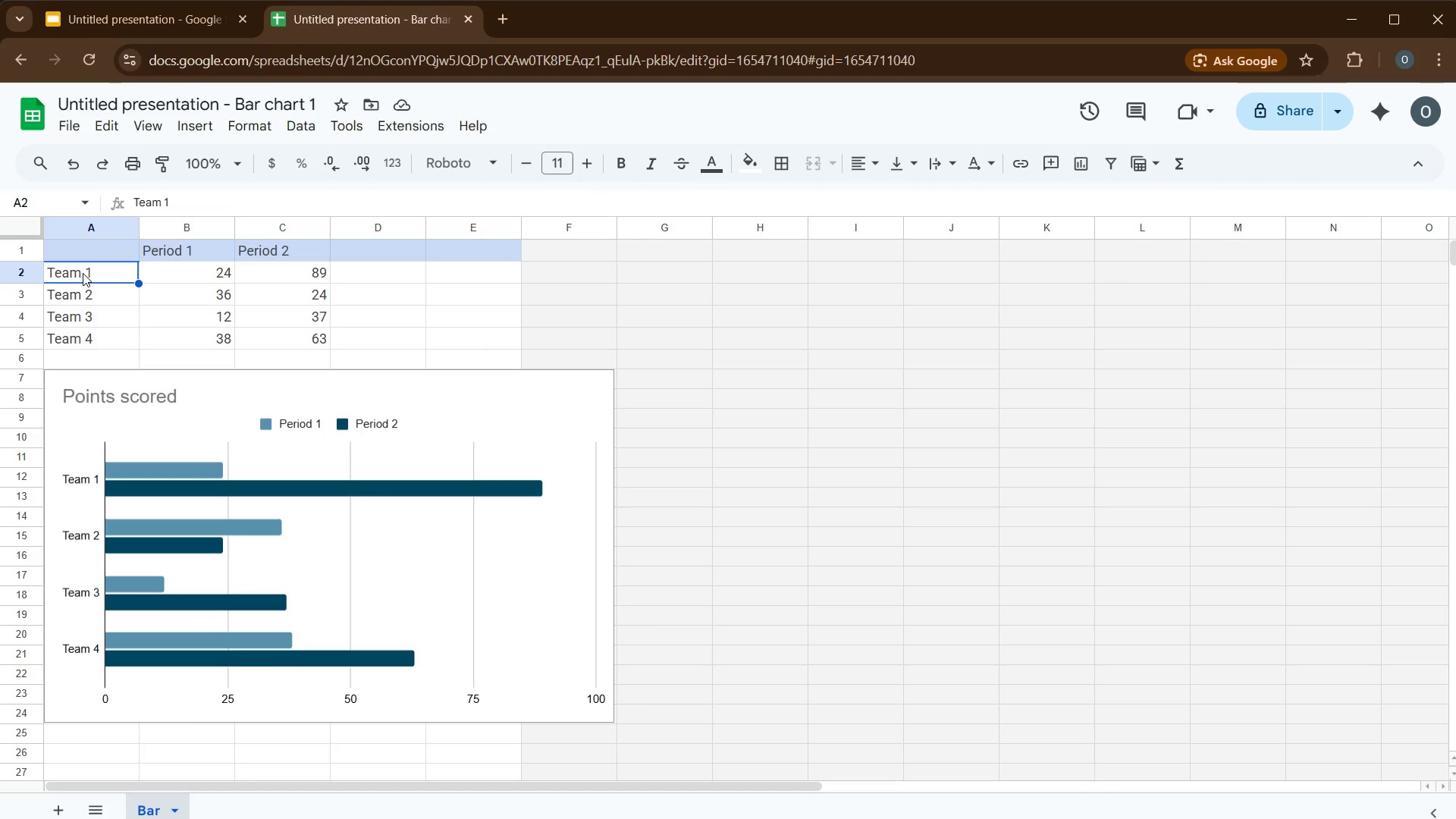 
type(Q1)
 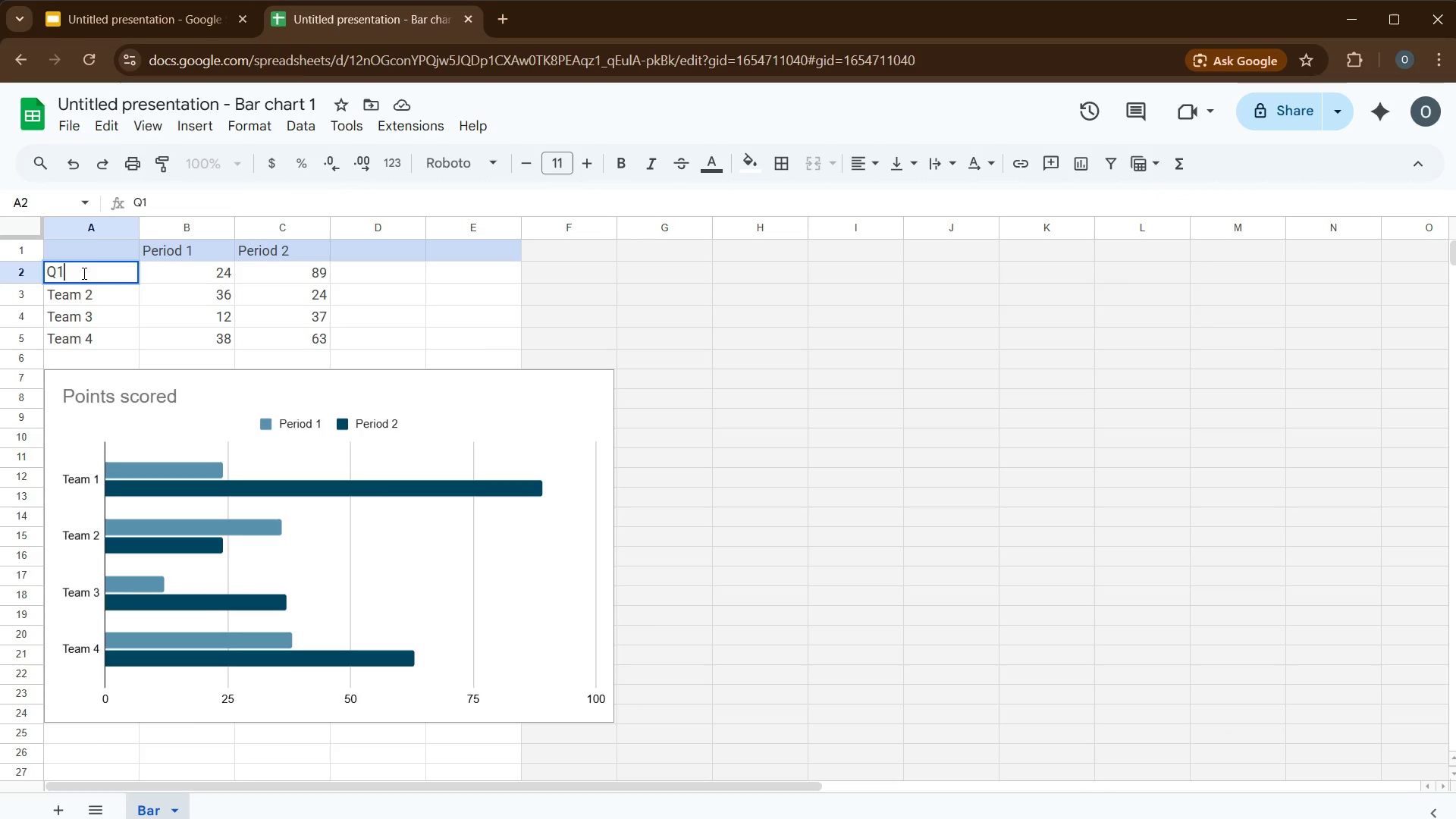 
key(ArrowDown)
 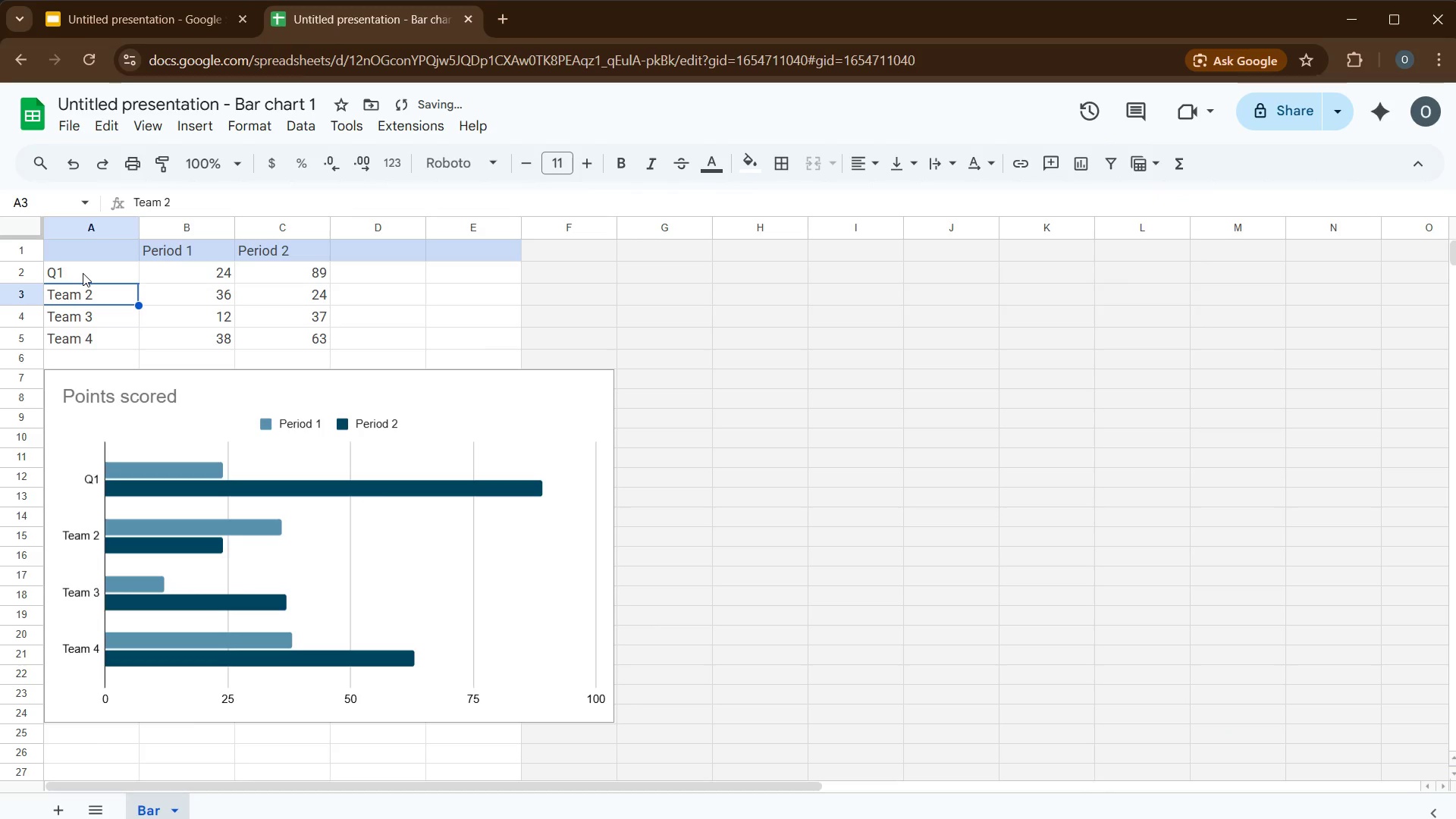 
type(Q2)
 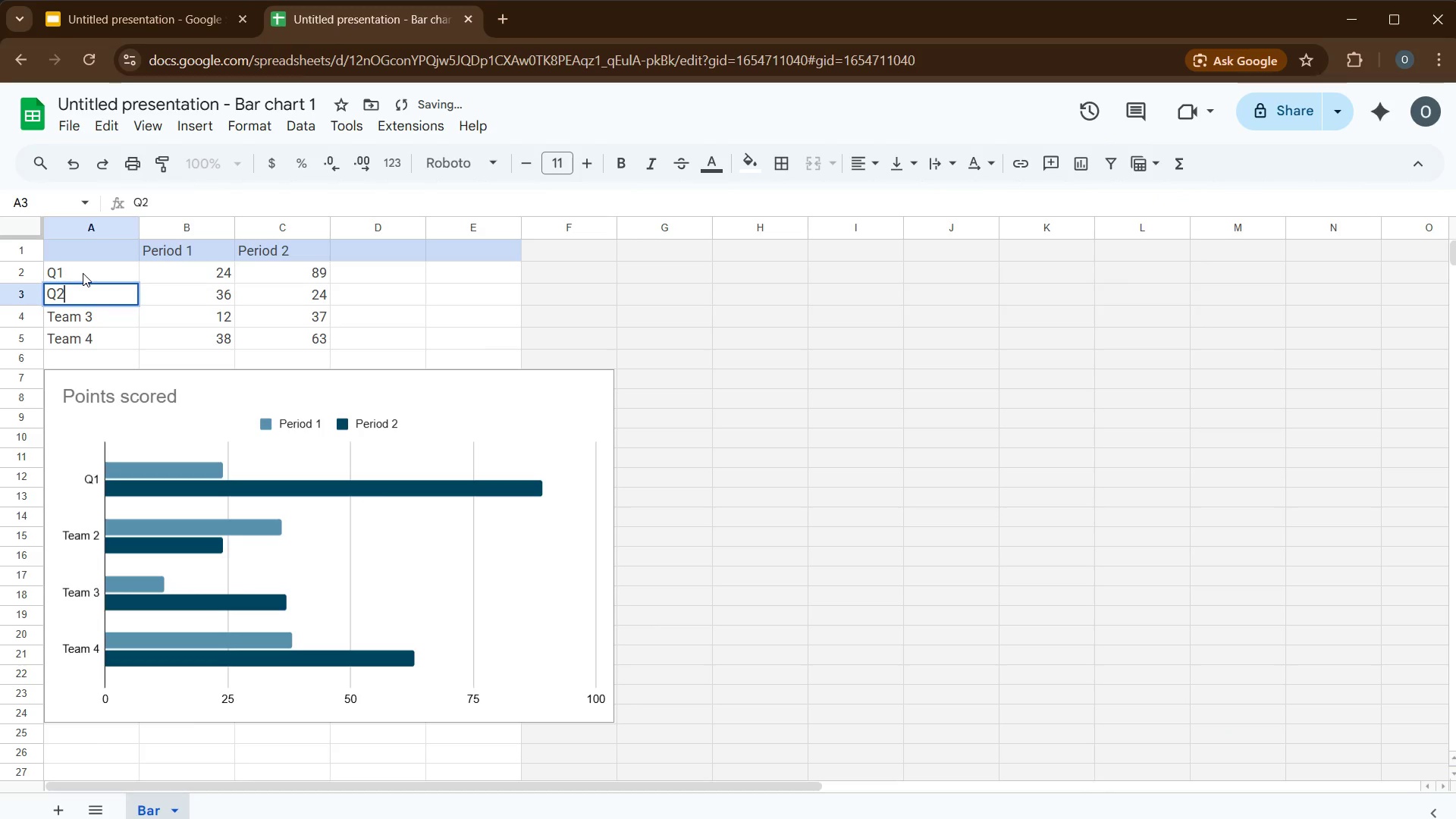 
key(ArrowDown)
 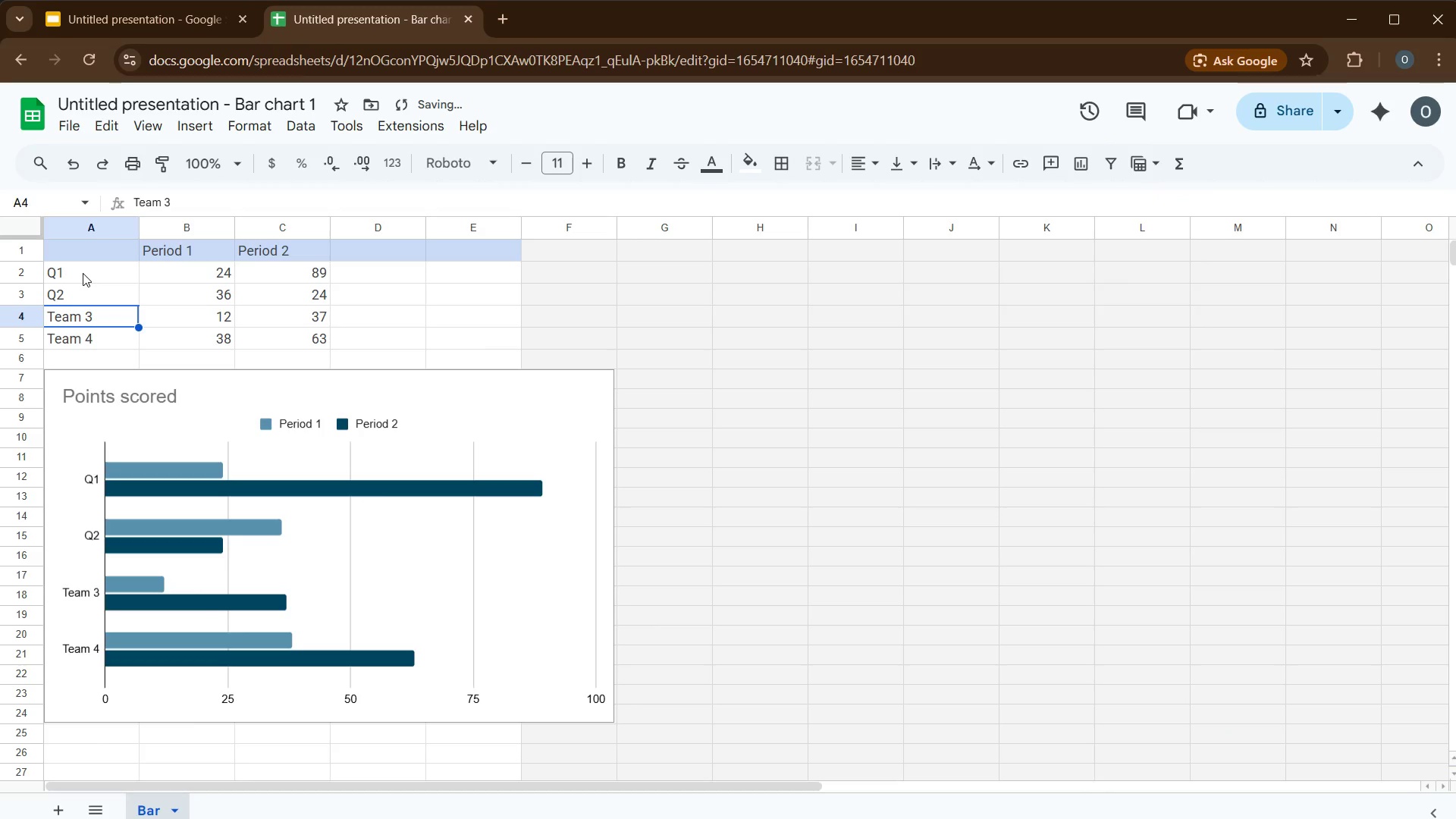 
type(Q3)
 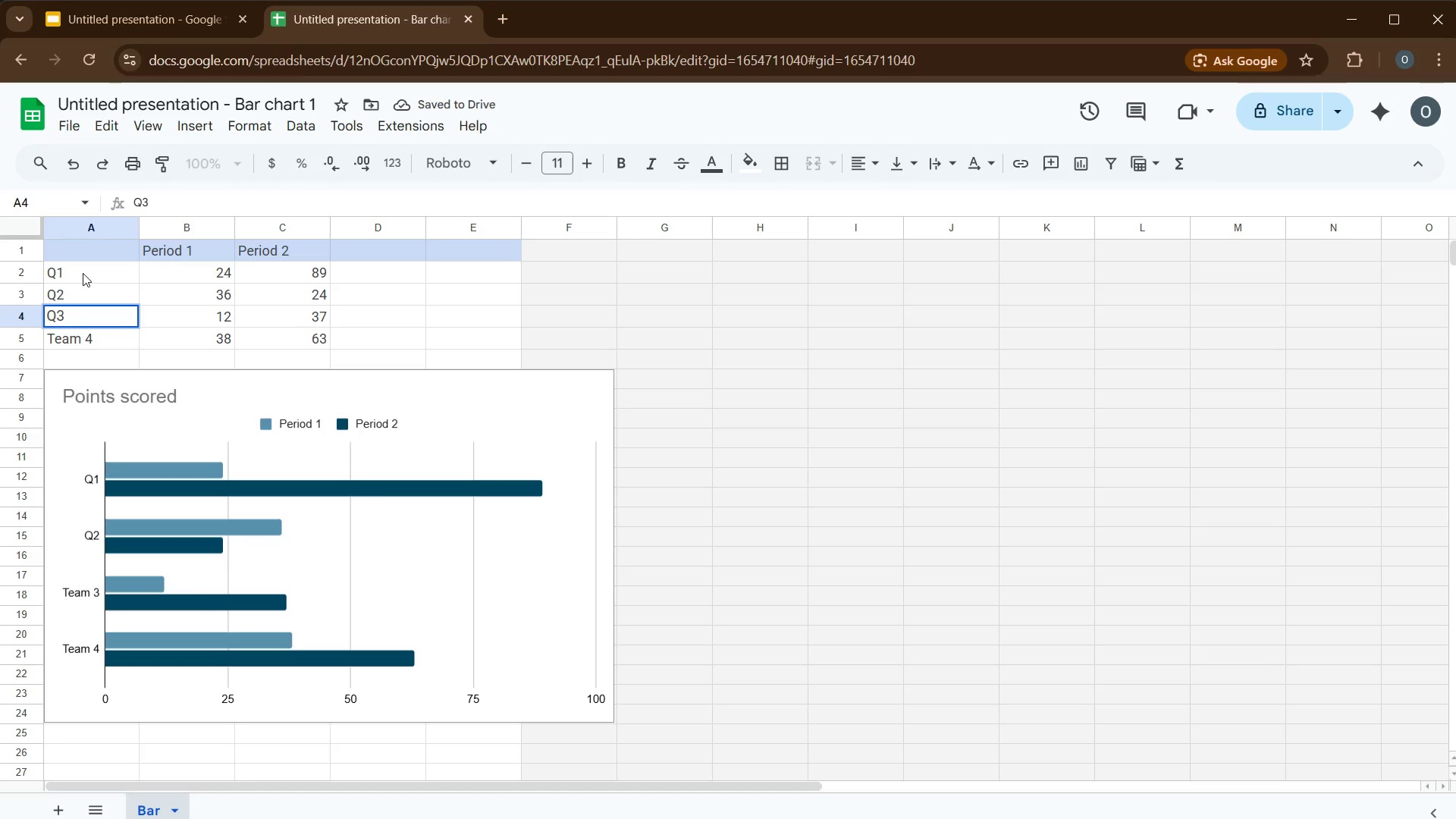 
key(ArrowDown)
 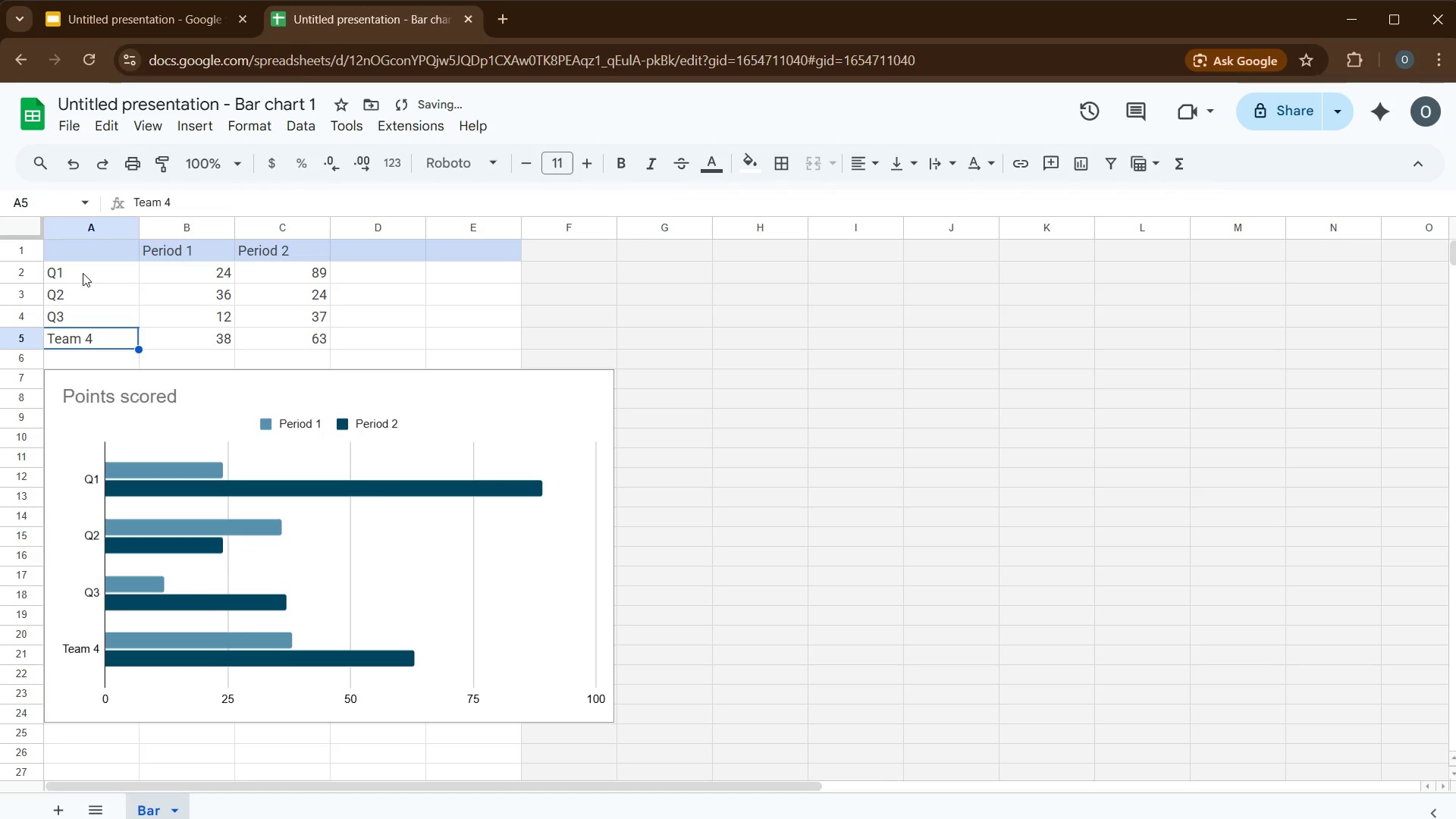 
type(Q4)
 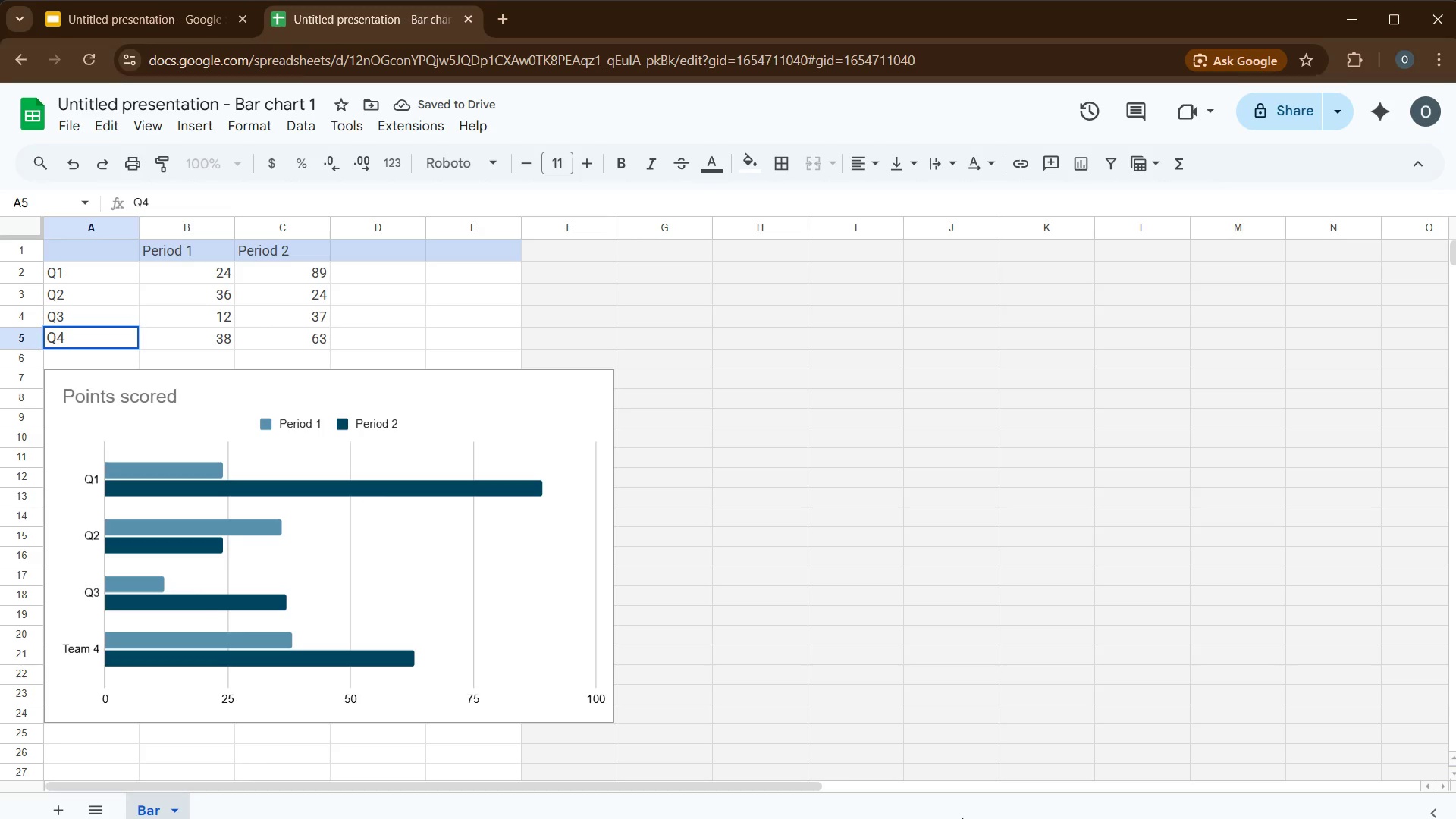 
key(Meta+MetaLeft)
 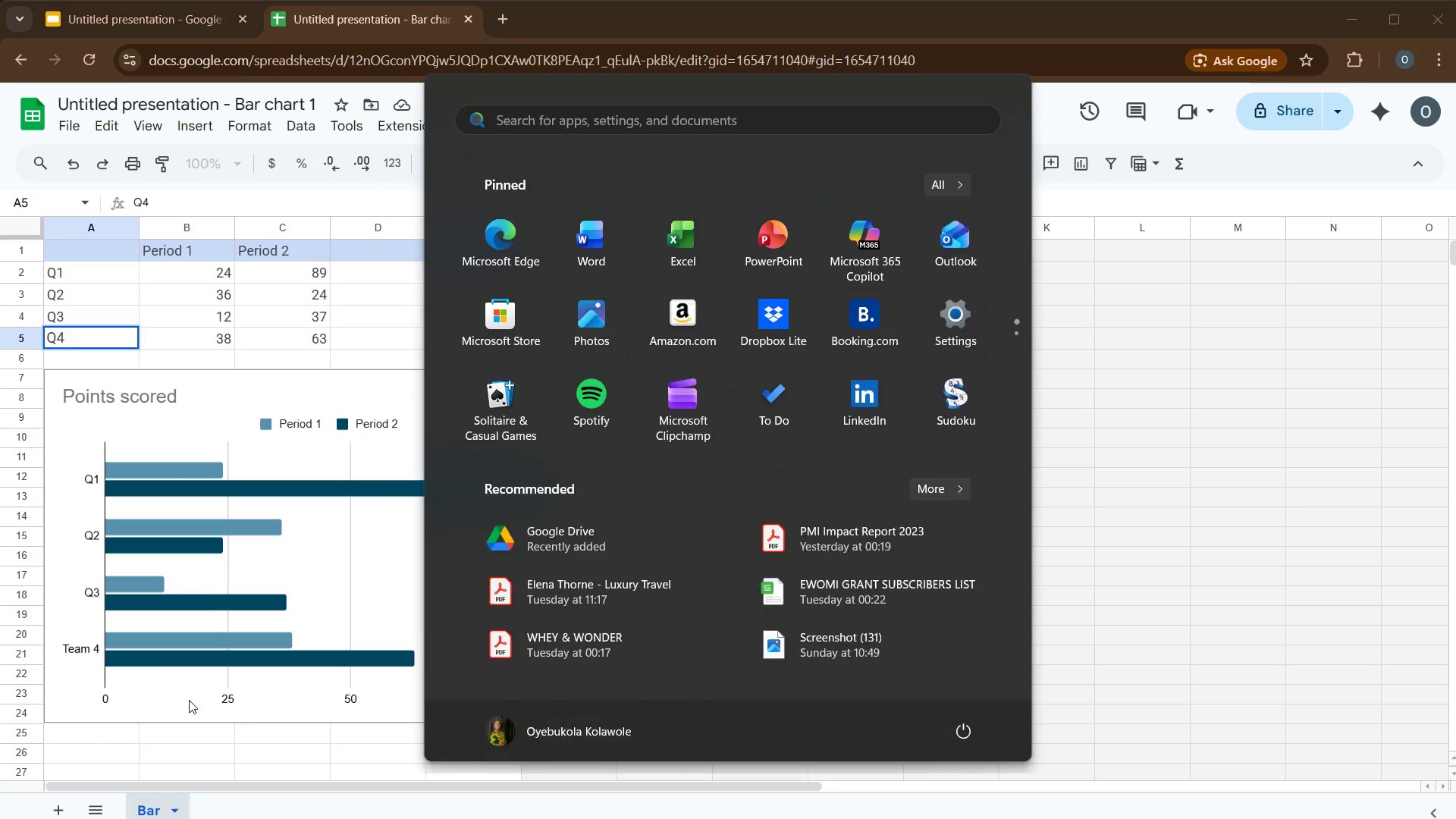 
wait(11.56)
 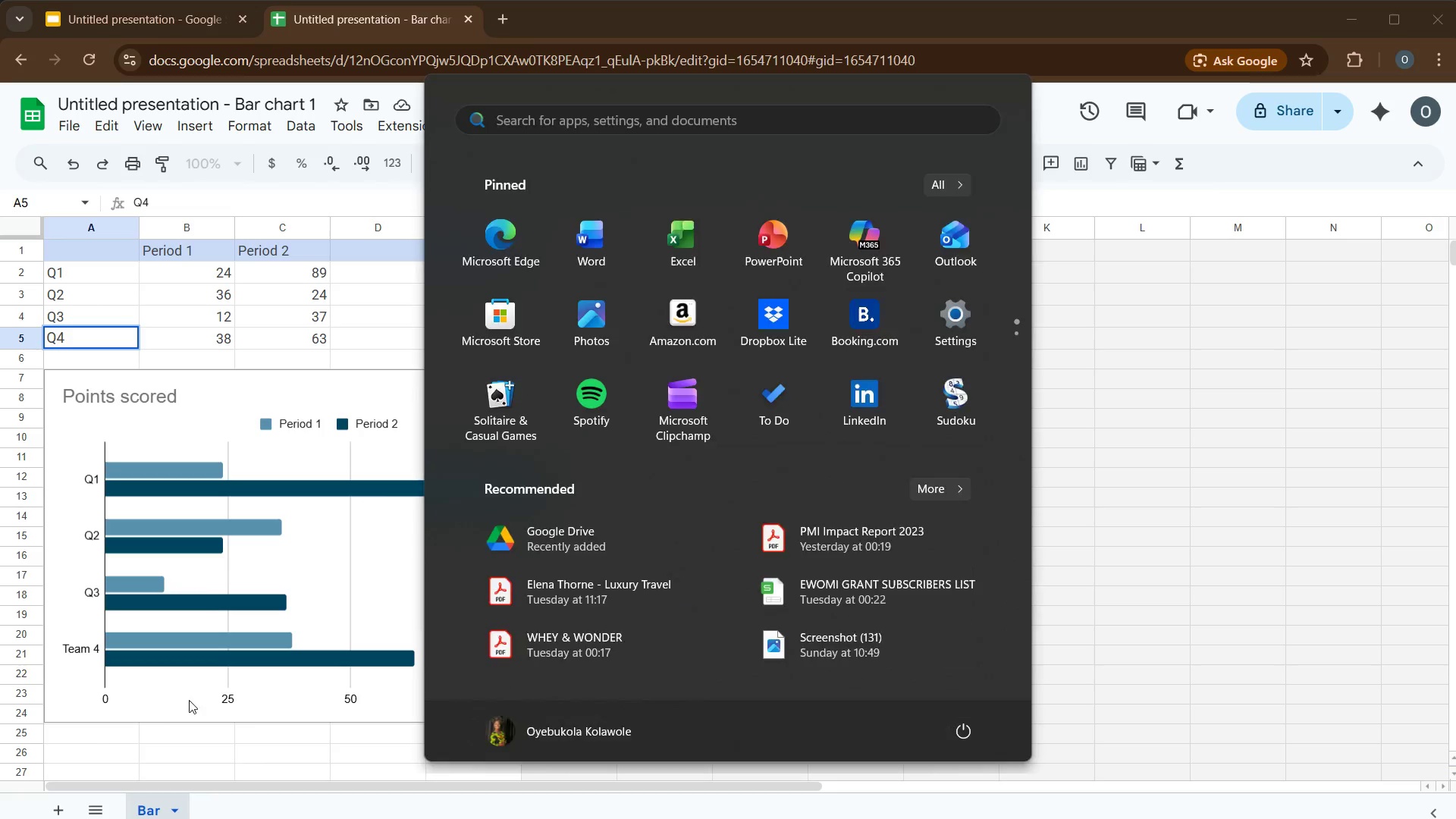 
left_click([1175, 529])
 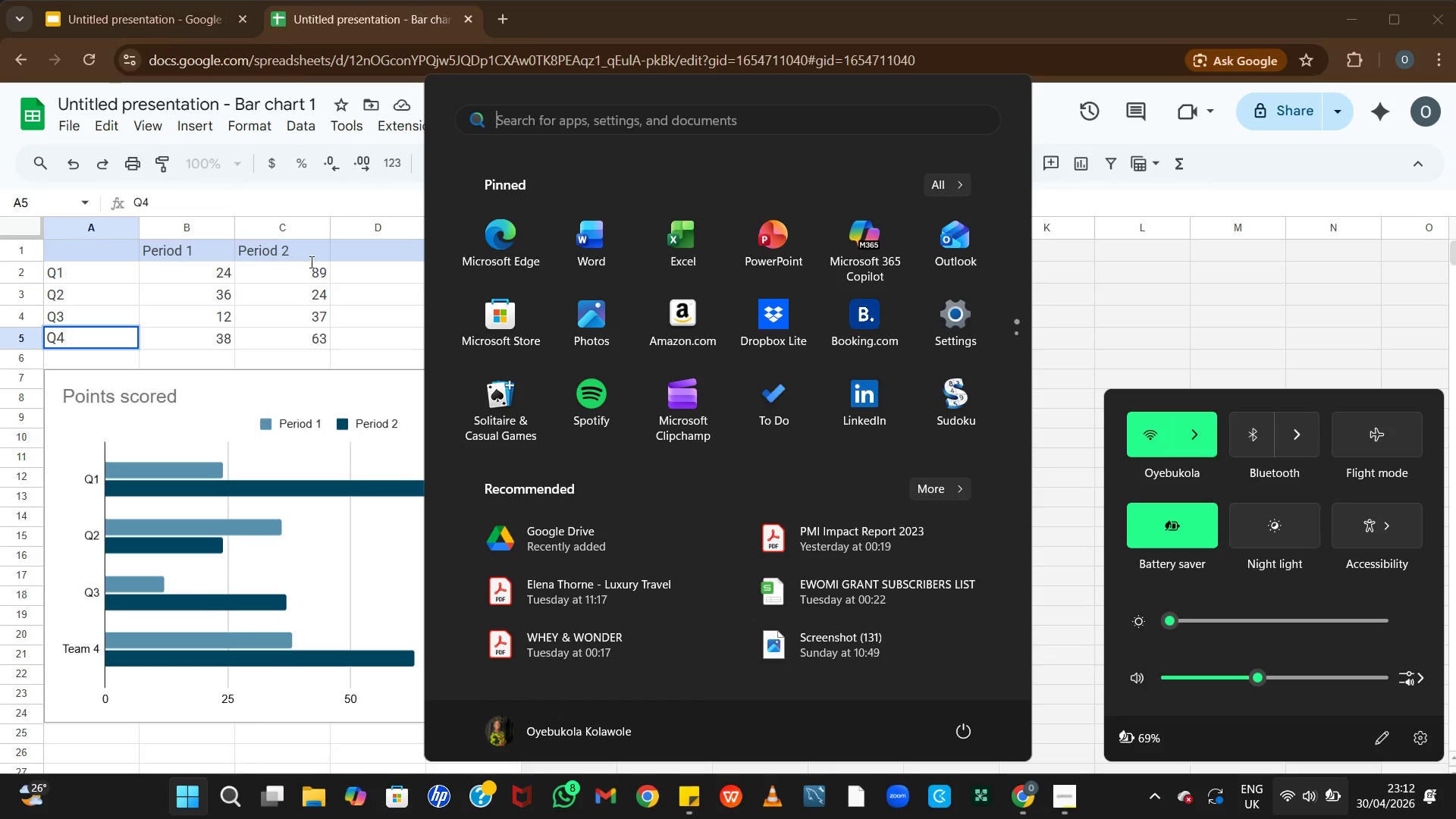 
left_click([309, 252])
 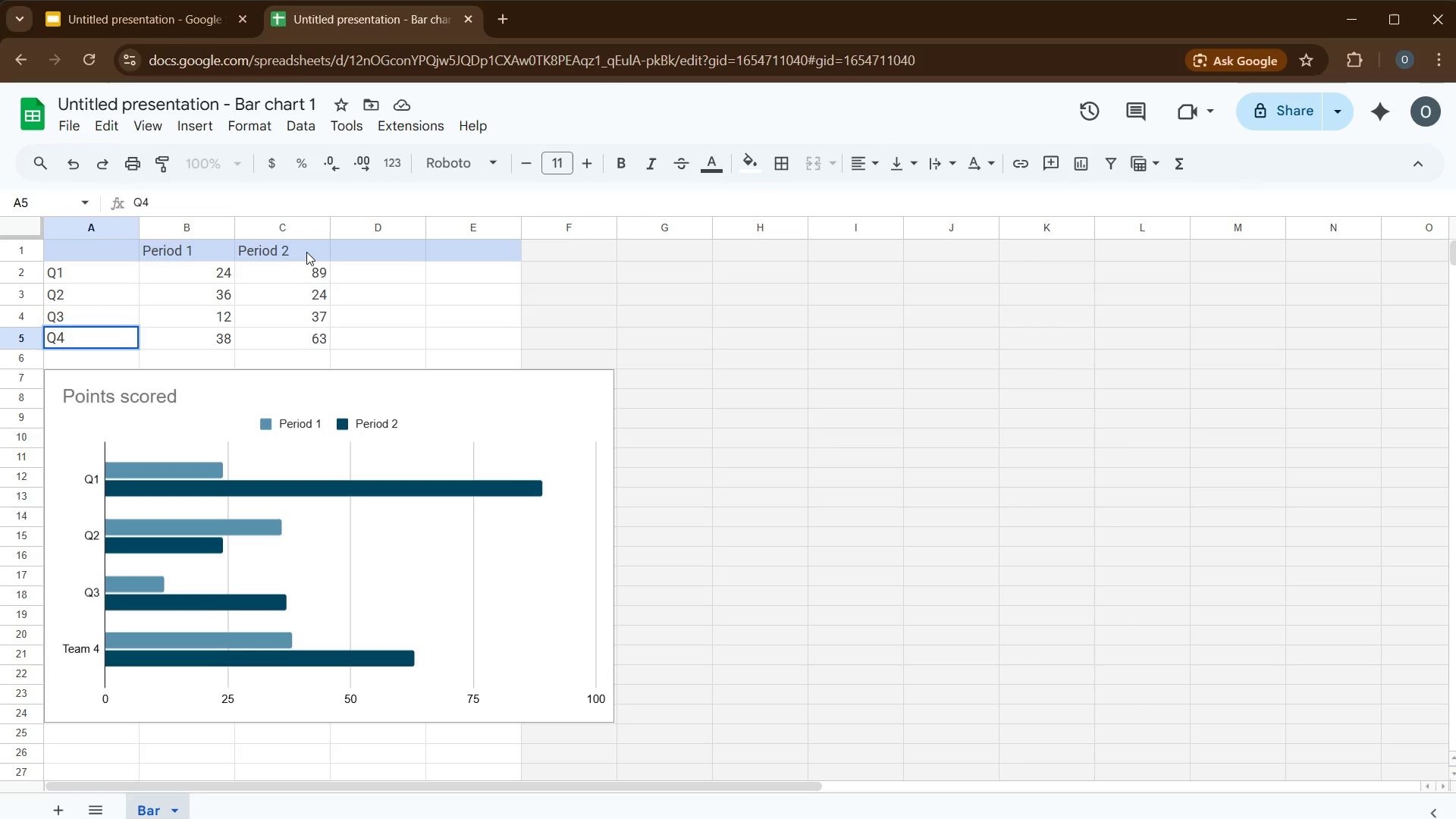 
wait(8.44)
 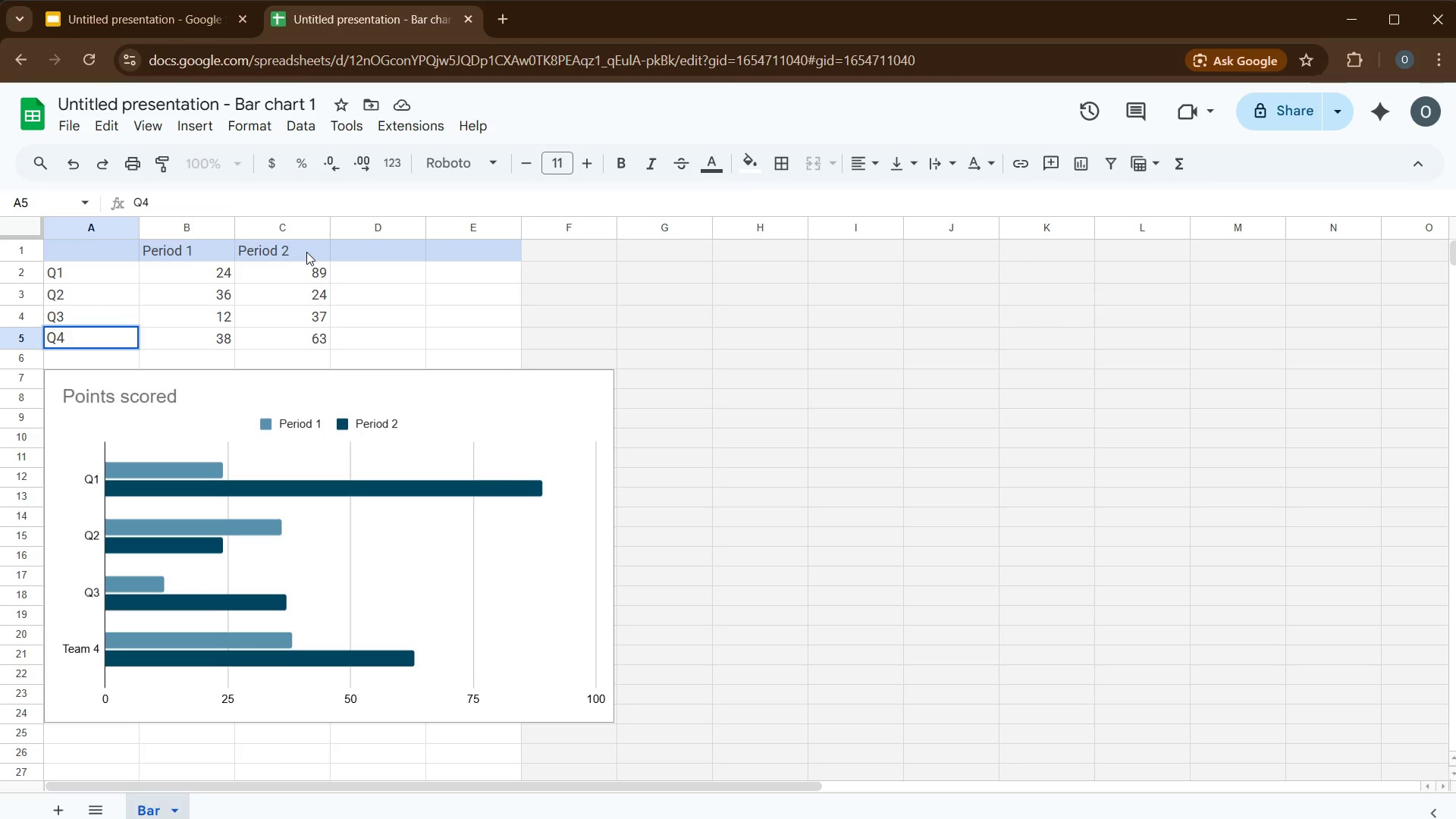 
key(Shift+ArrowDown)
 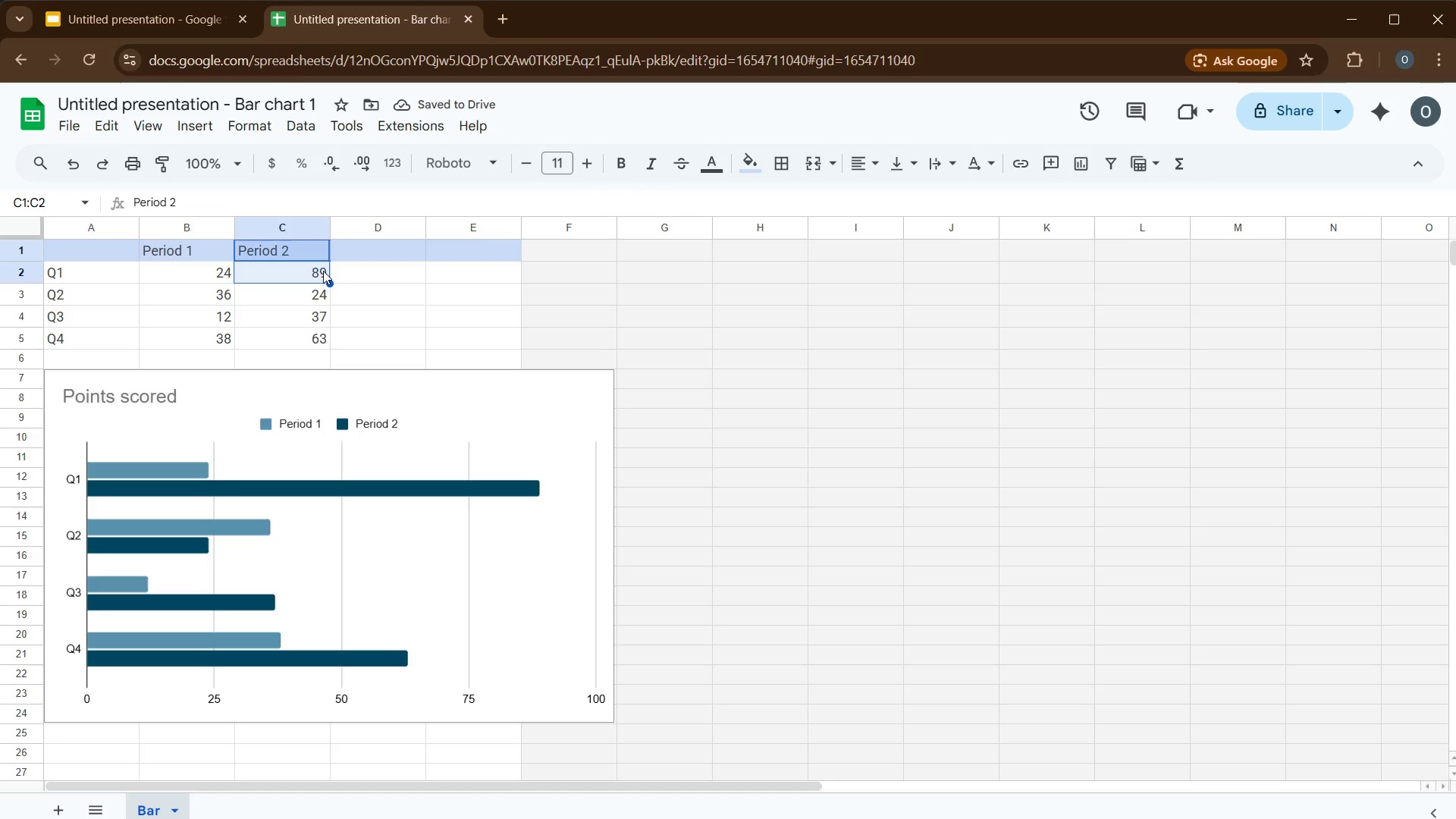 
key(Shift+ArrowDown)
 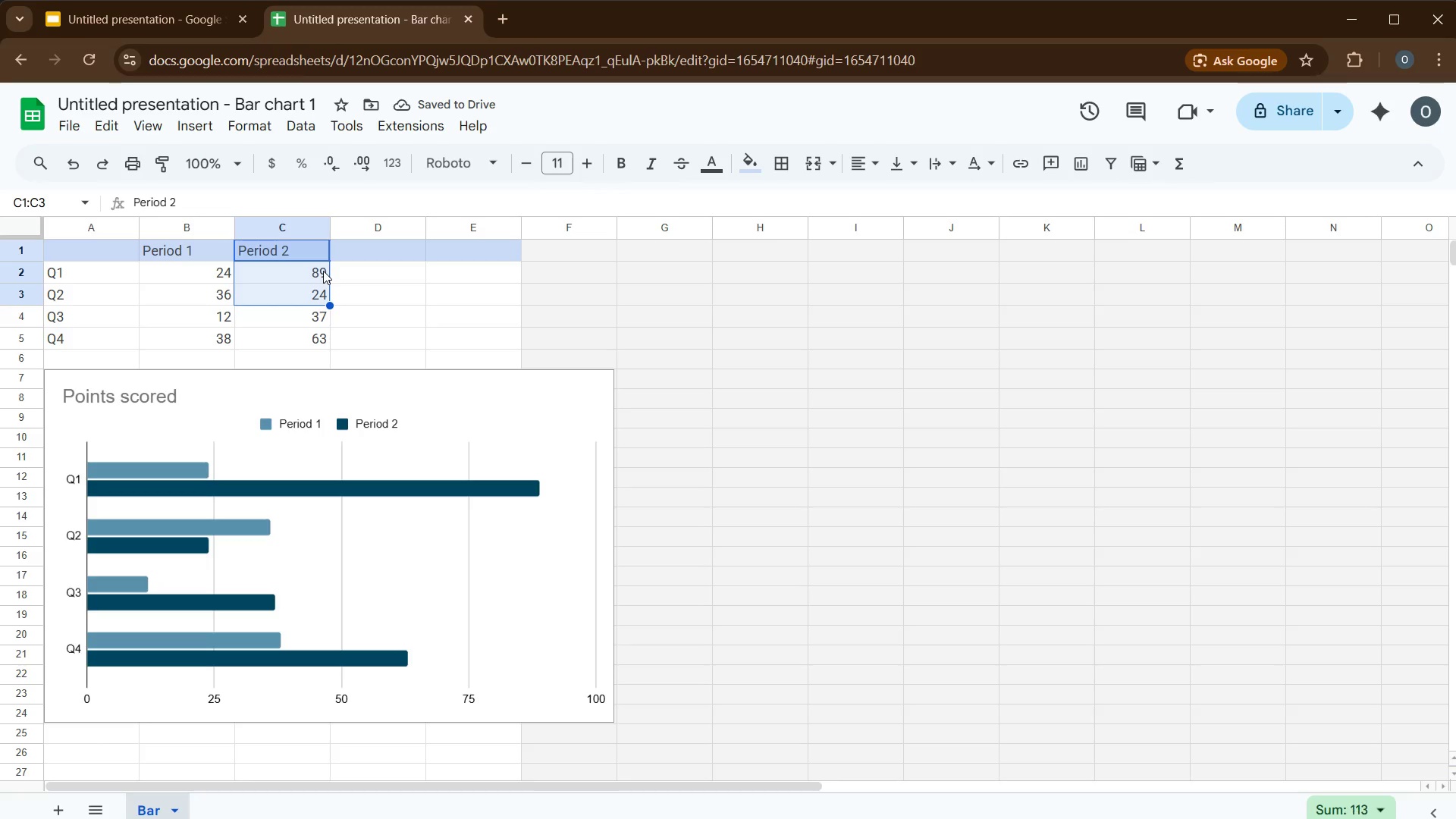 
key(Shift+ArrowDown)
 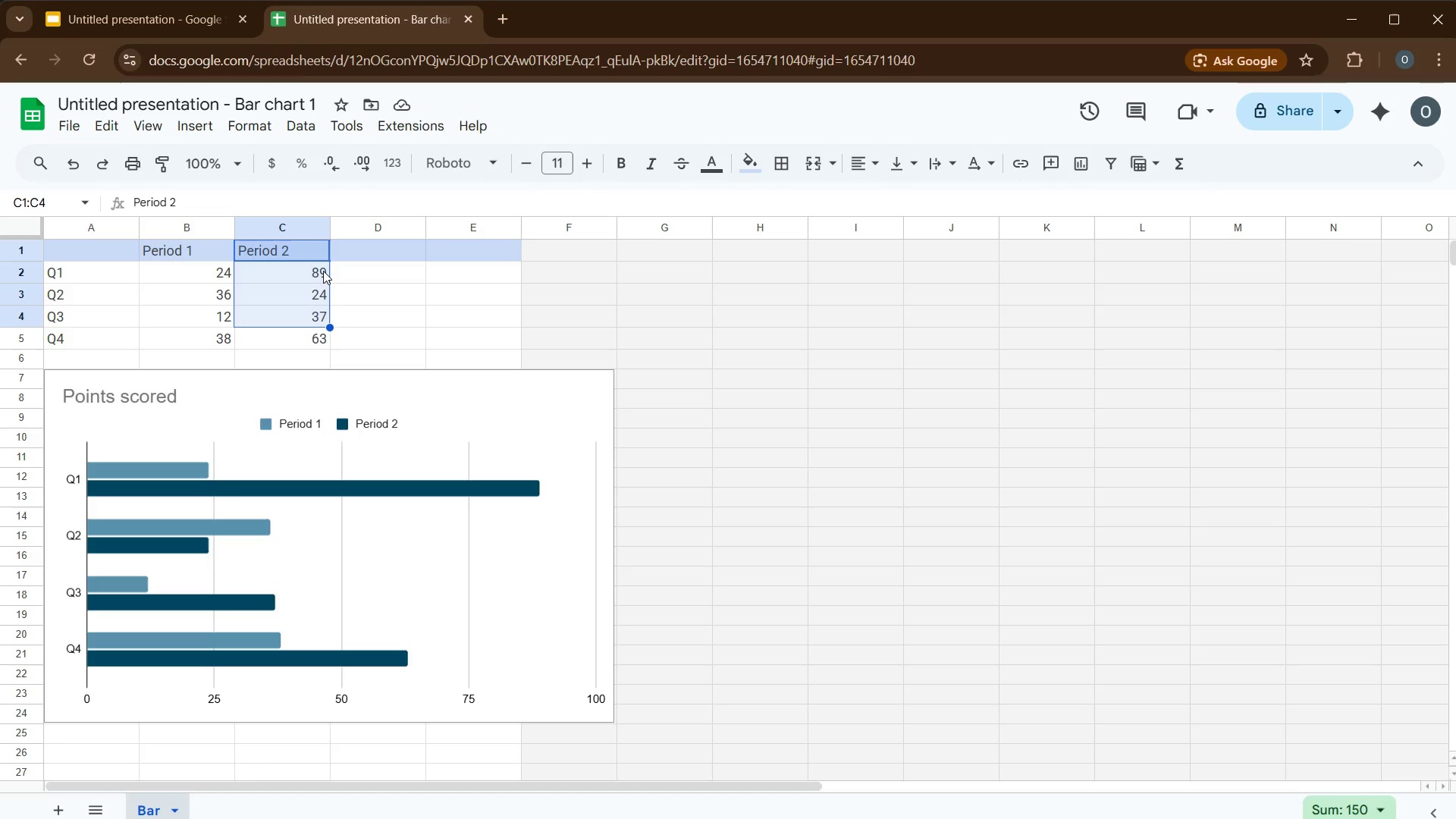 
key(Shift+ArrowDown)
 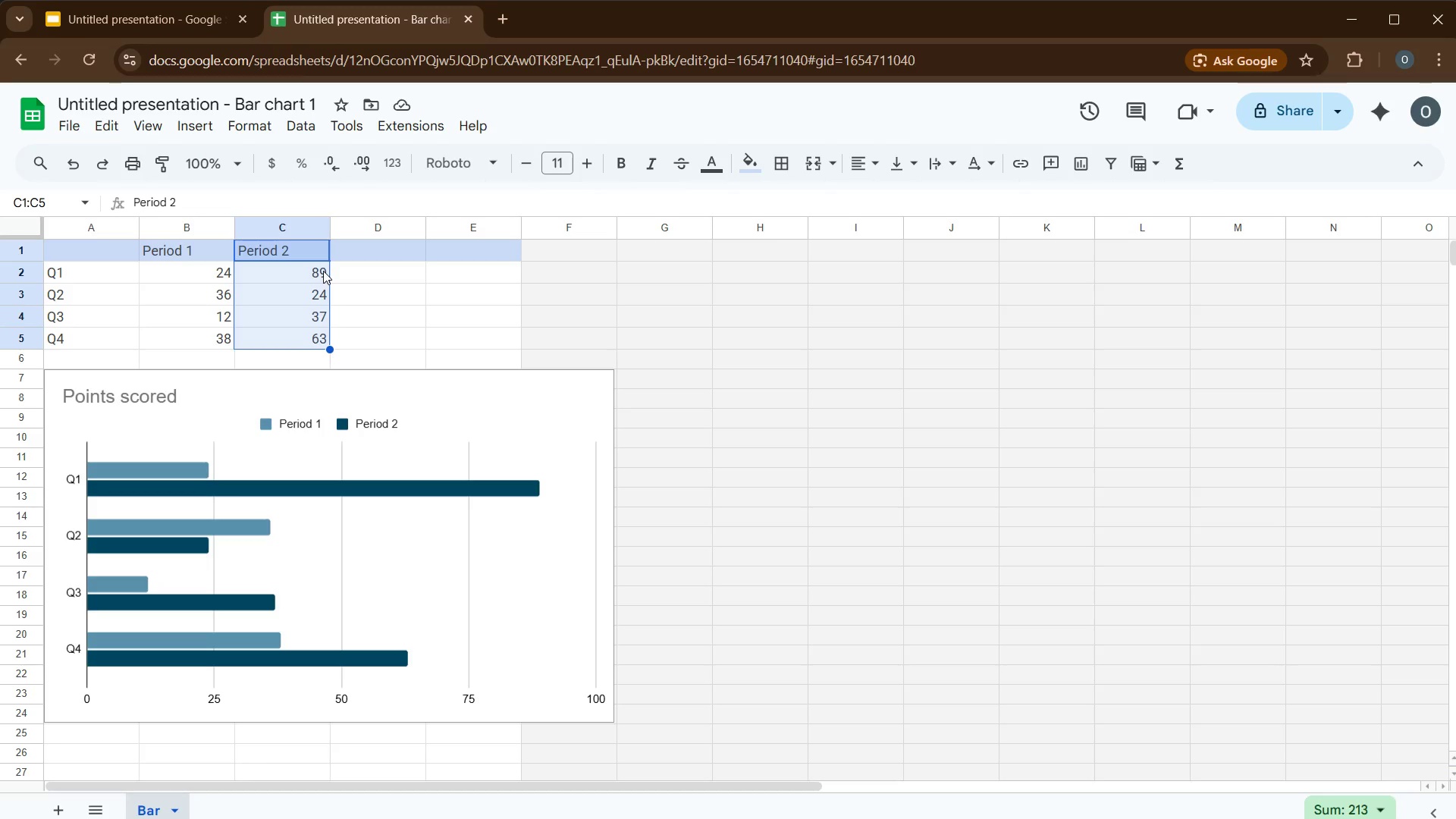 
key(Delete)
 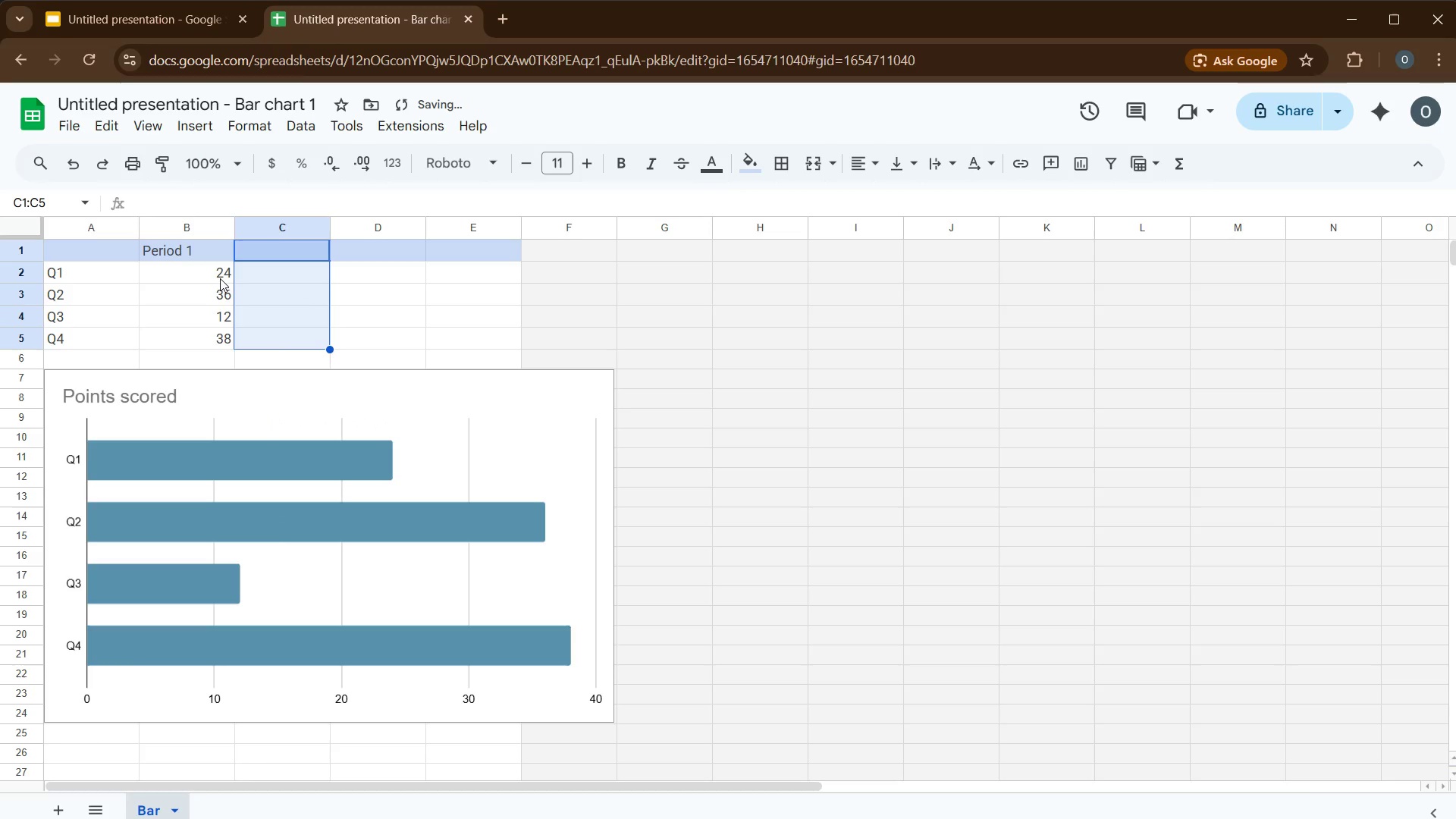 
left_click([222, 274])
 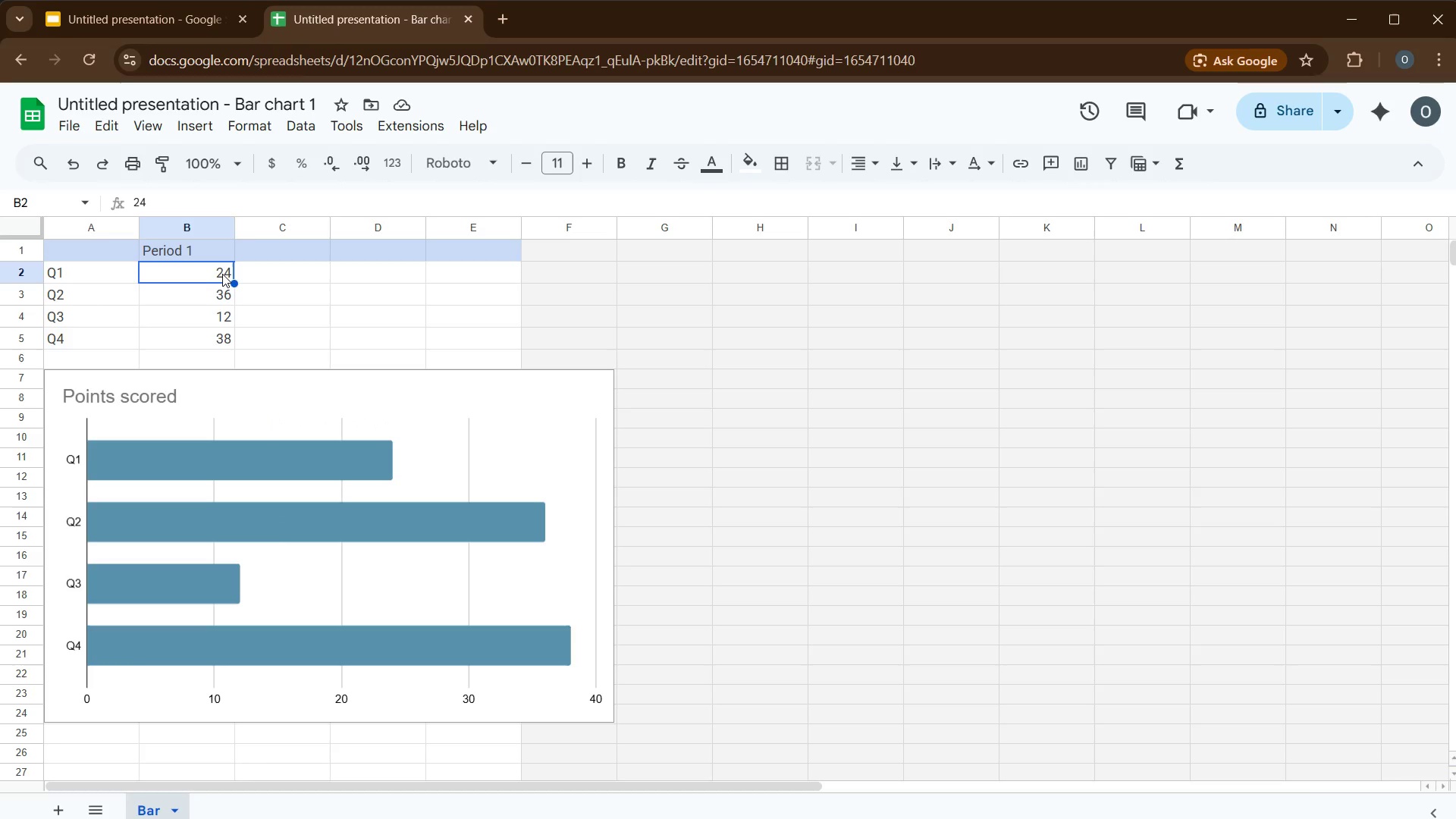 
wait(6.64)
 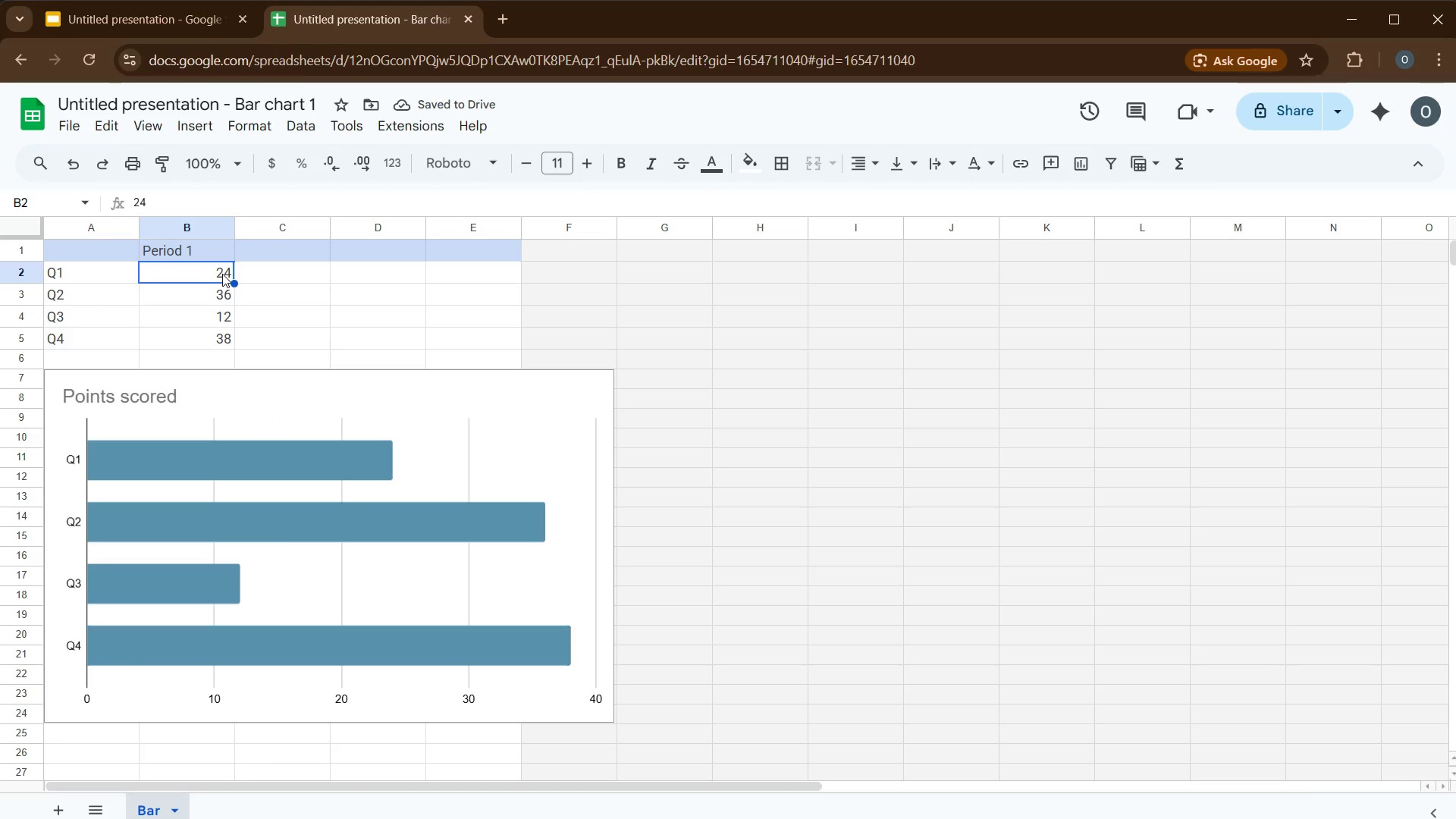 
key(Numpad3)
 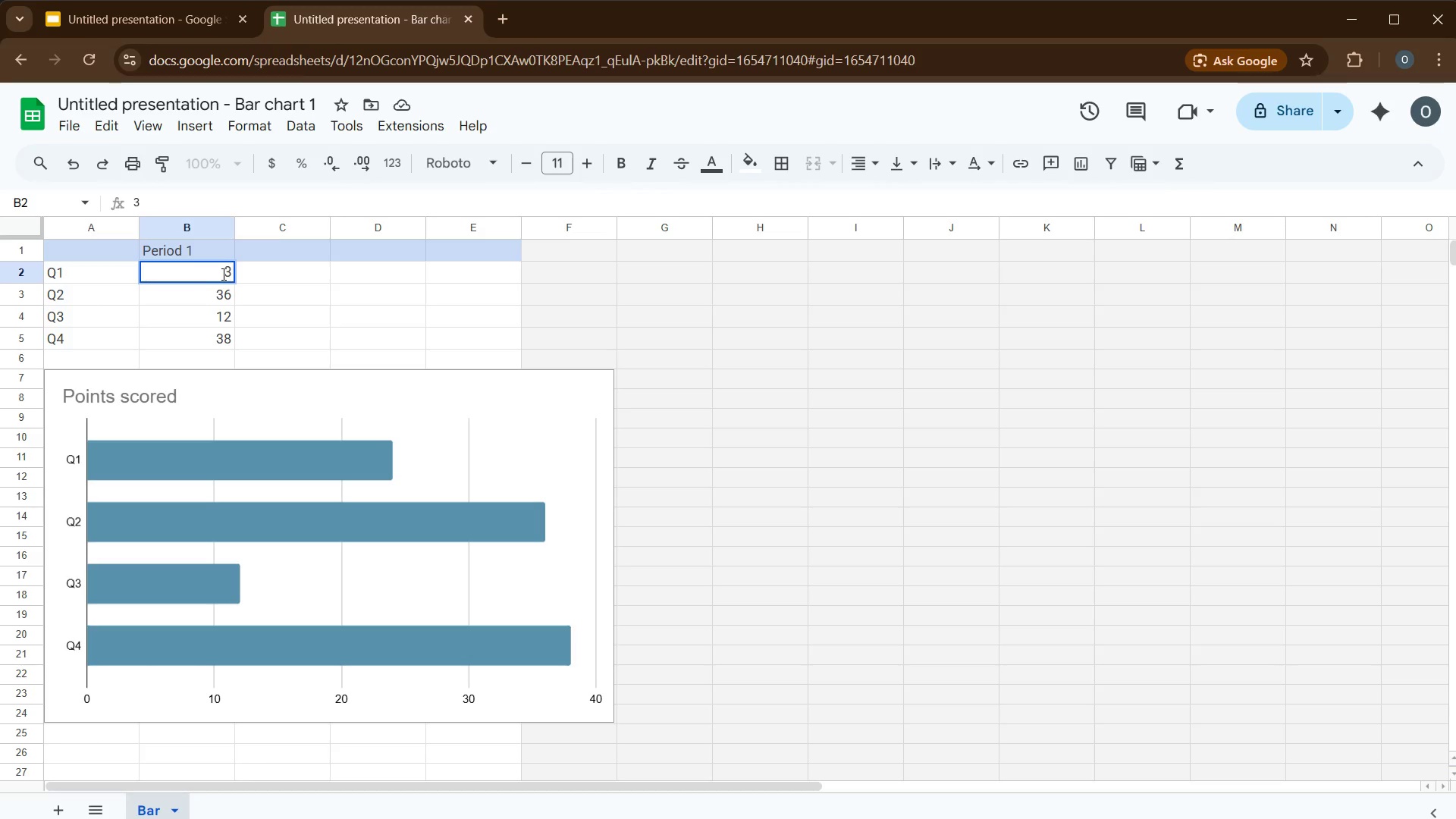 
key(Numpad1)
 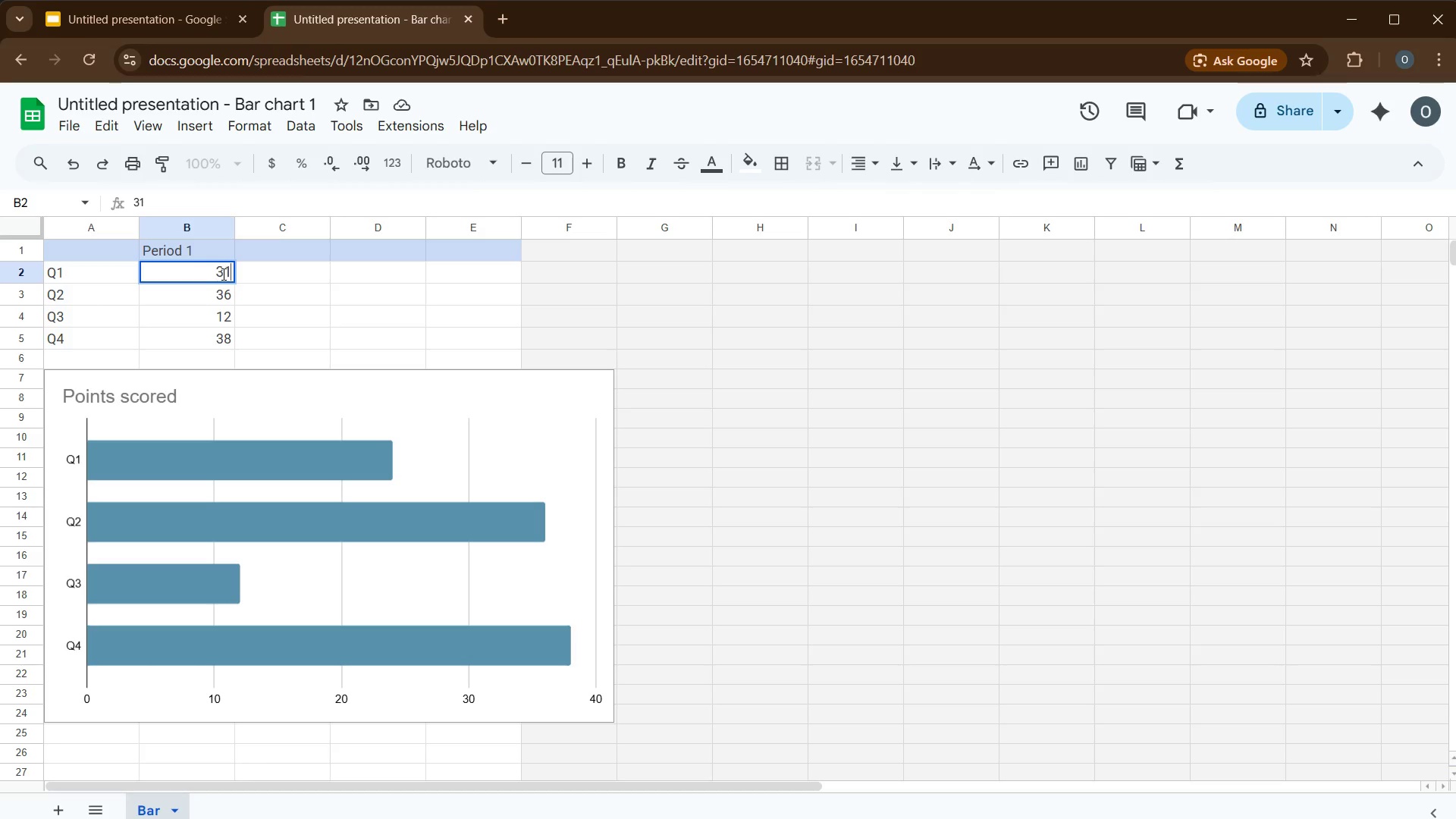 
key(Numpad0)
 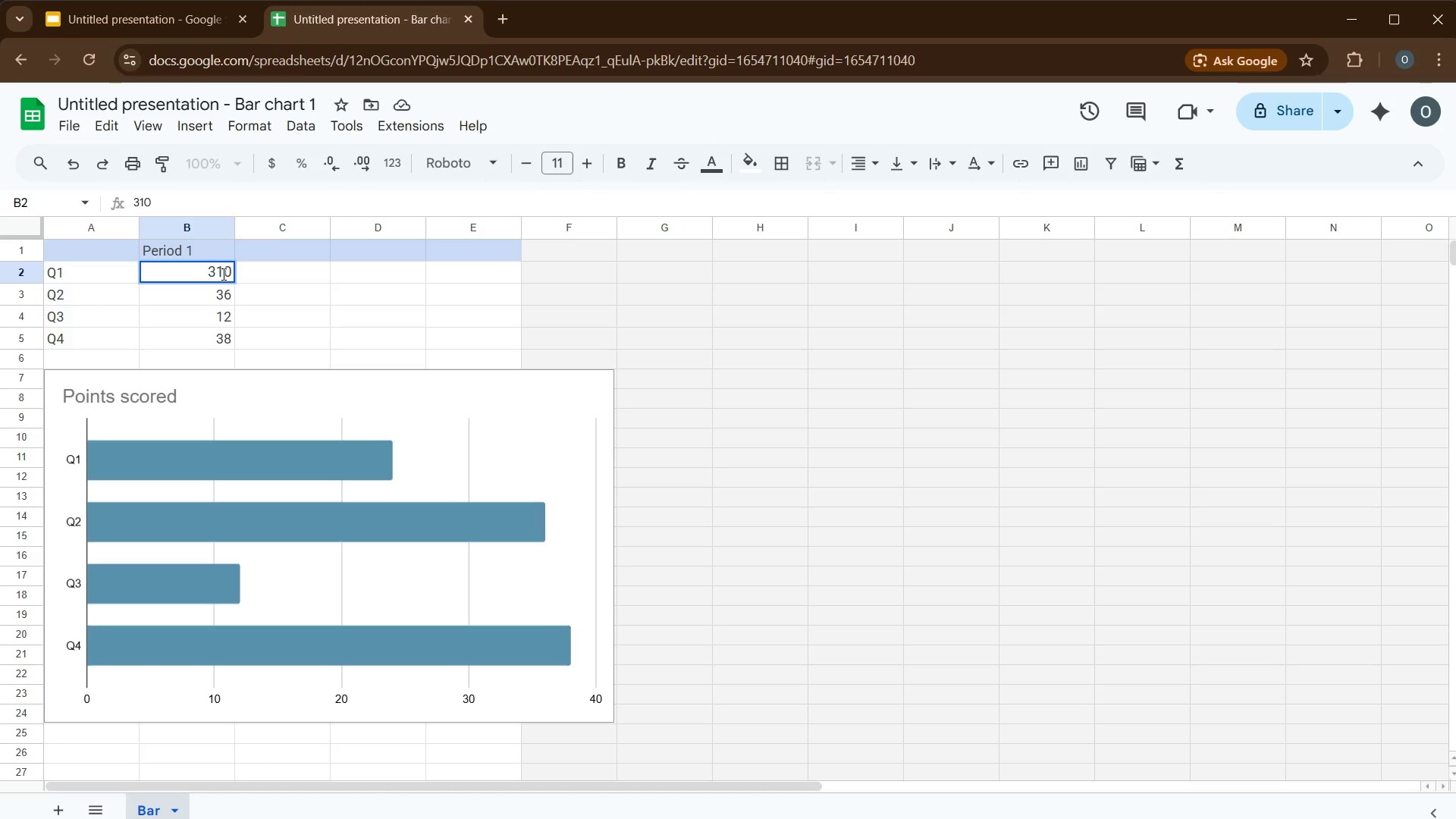 
key(ArrowDown)
 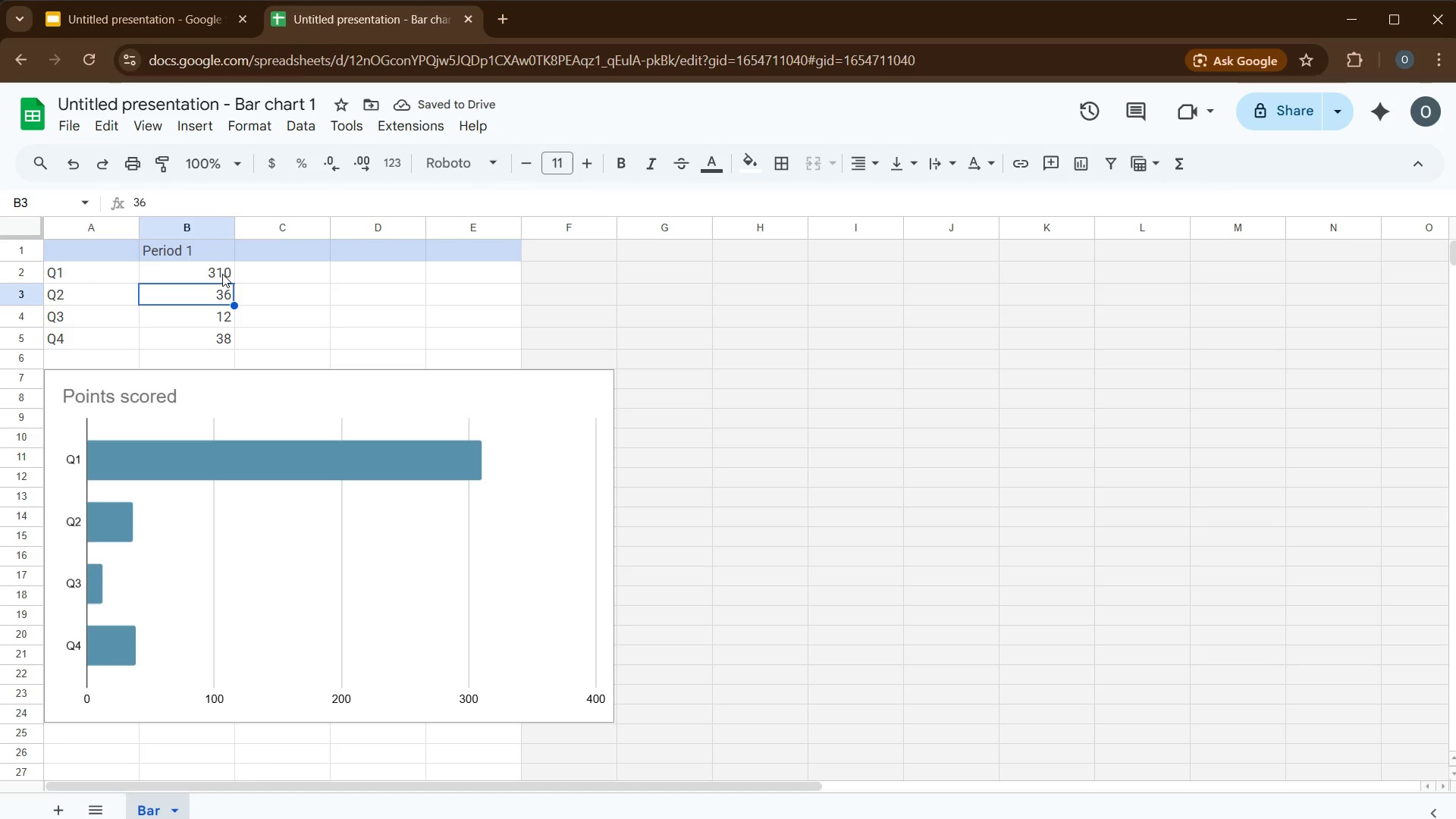 
key(Numpad5)
 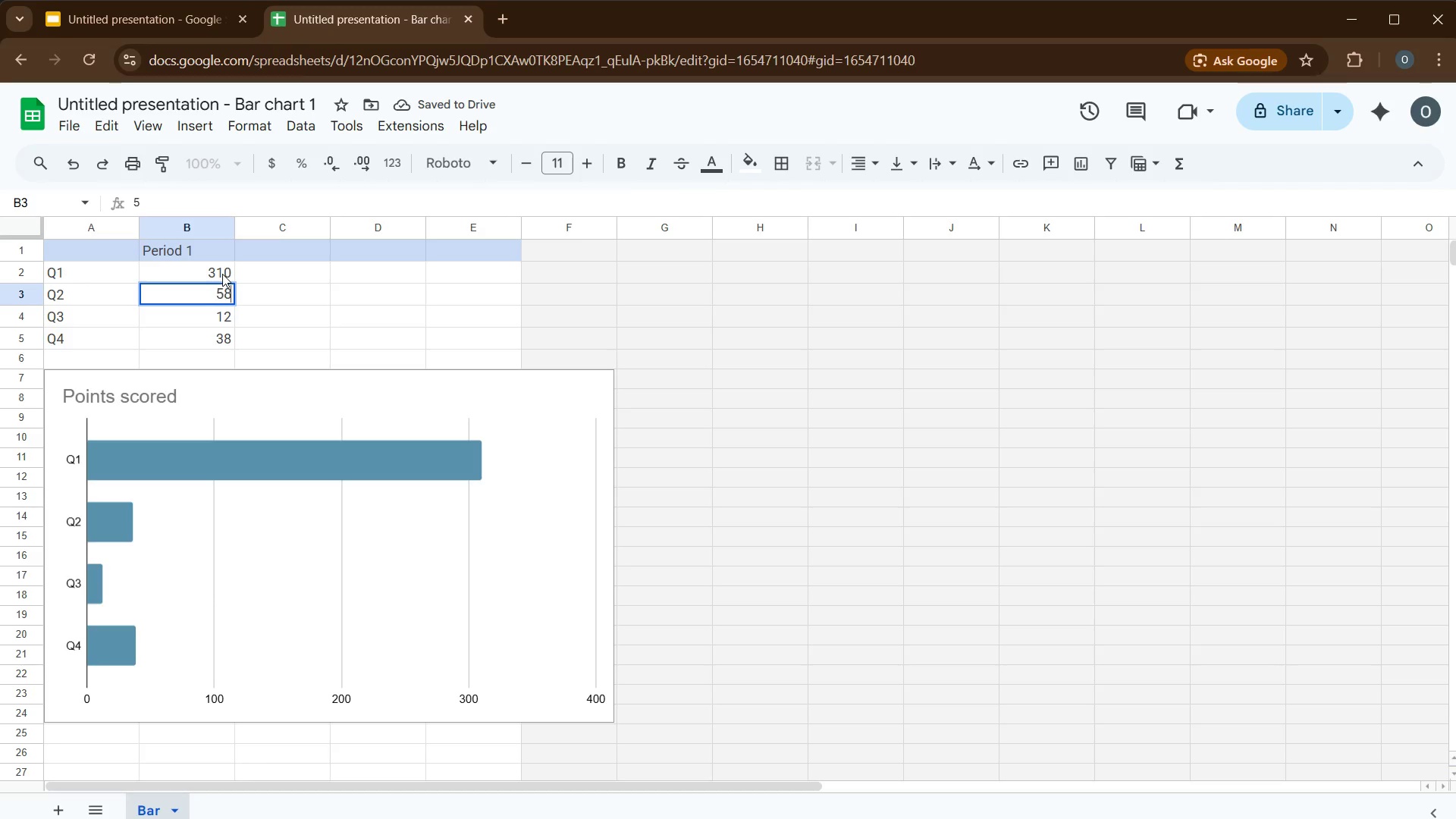 
key(Numpad8)
 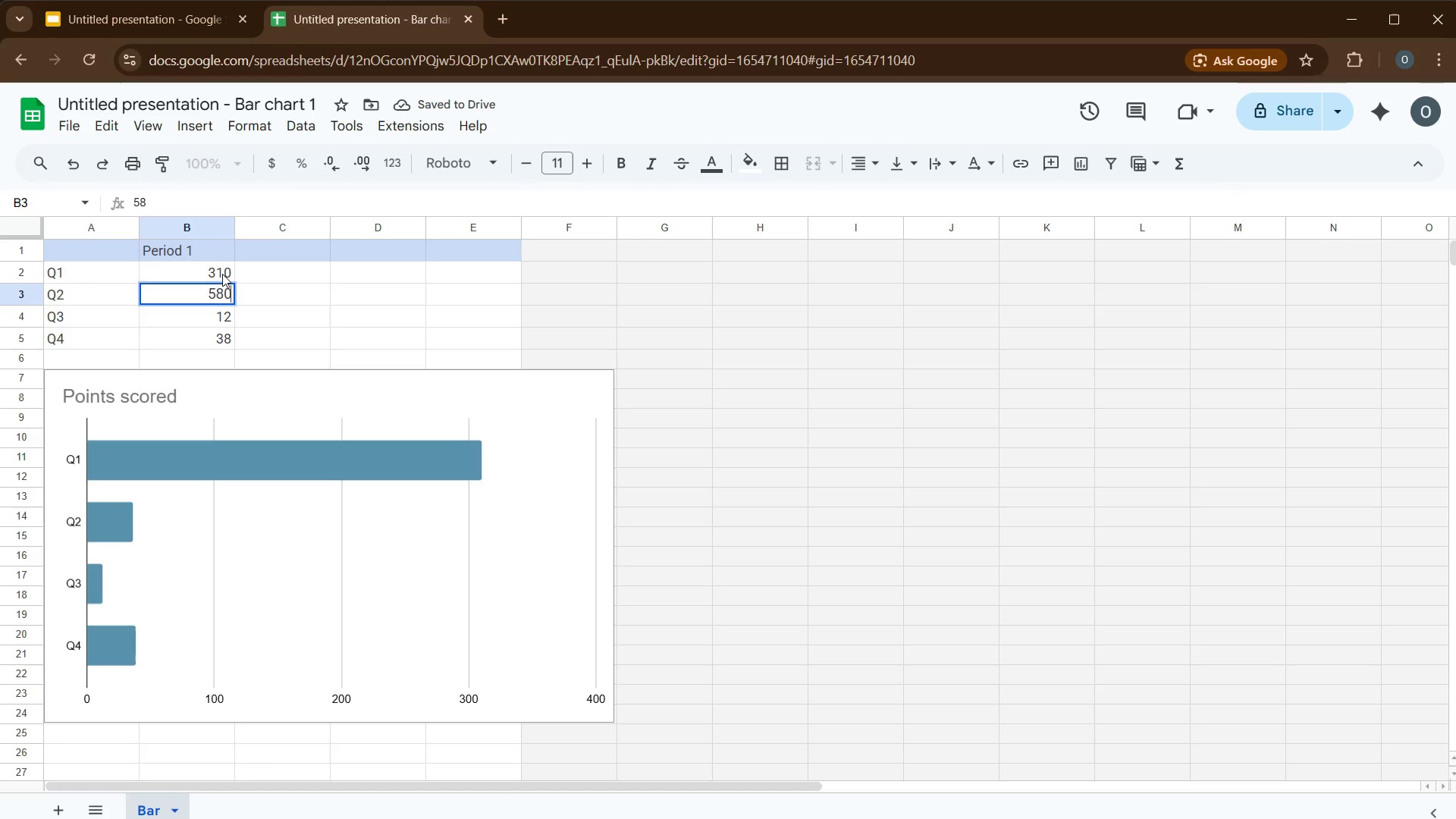 
key(Numpad0)
 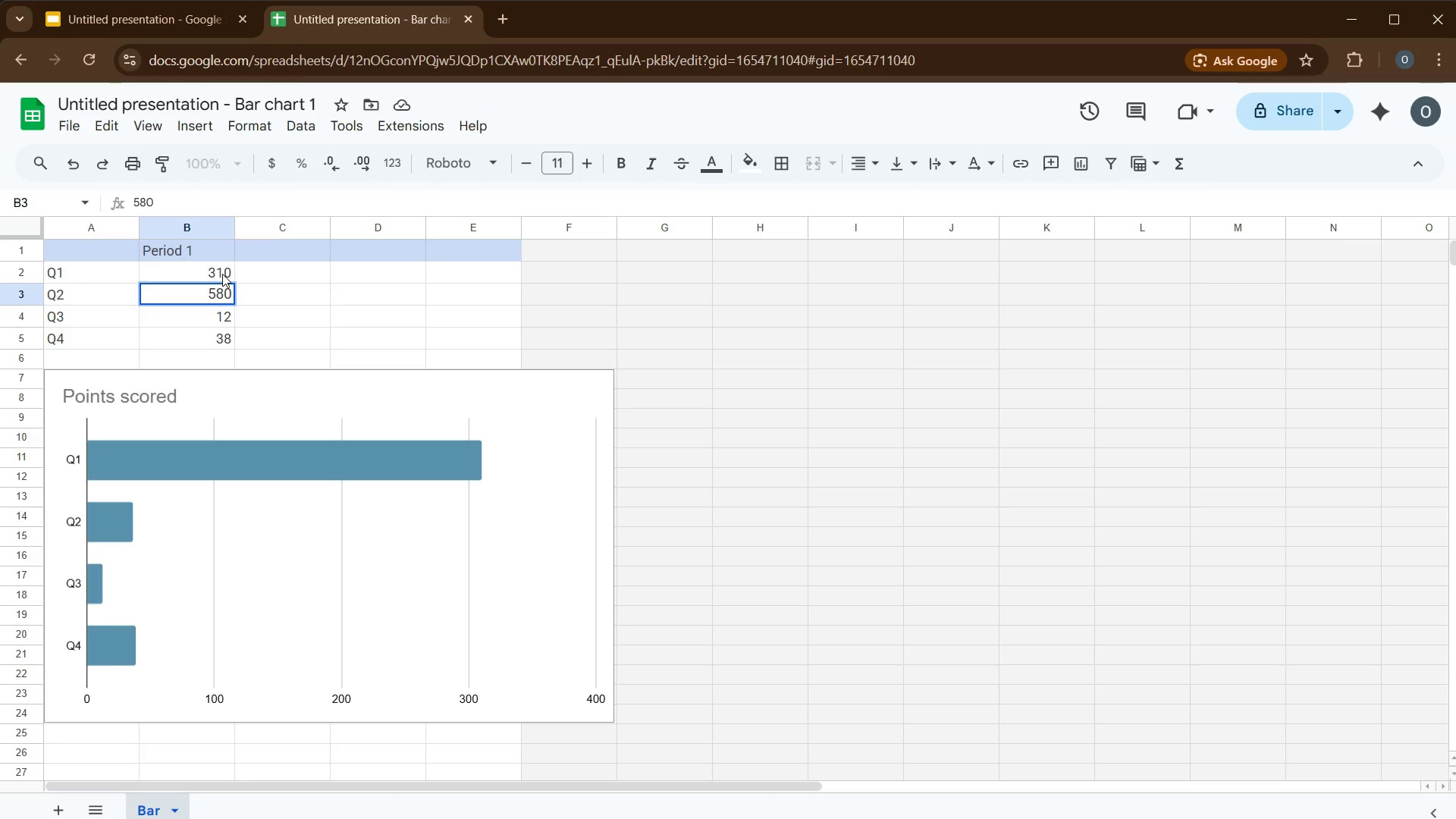 
key(ArrowDown)
 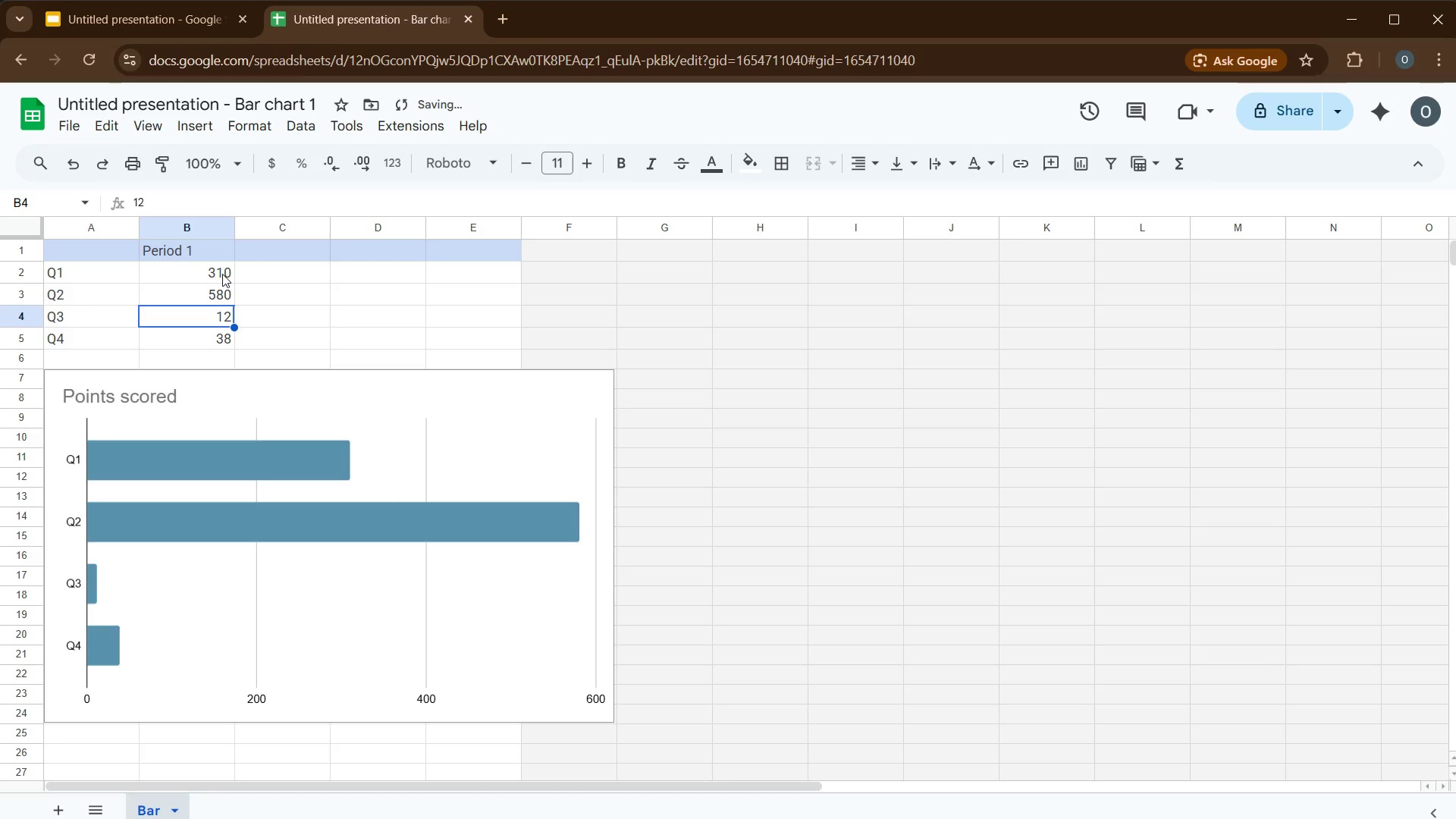 
key(Numpad8)
 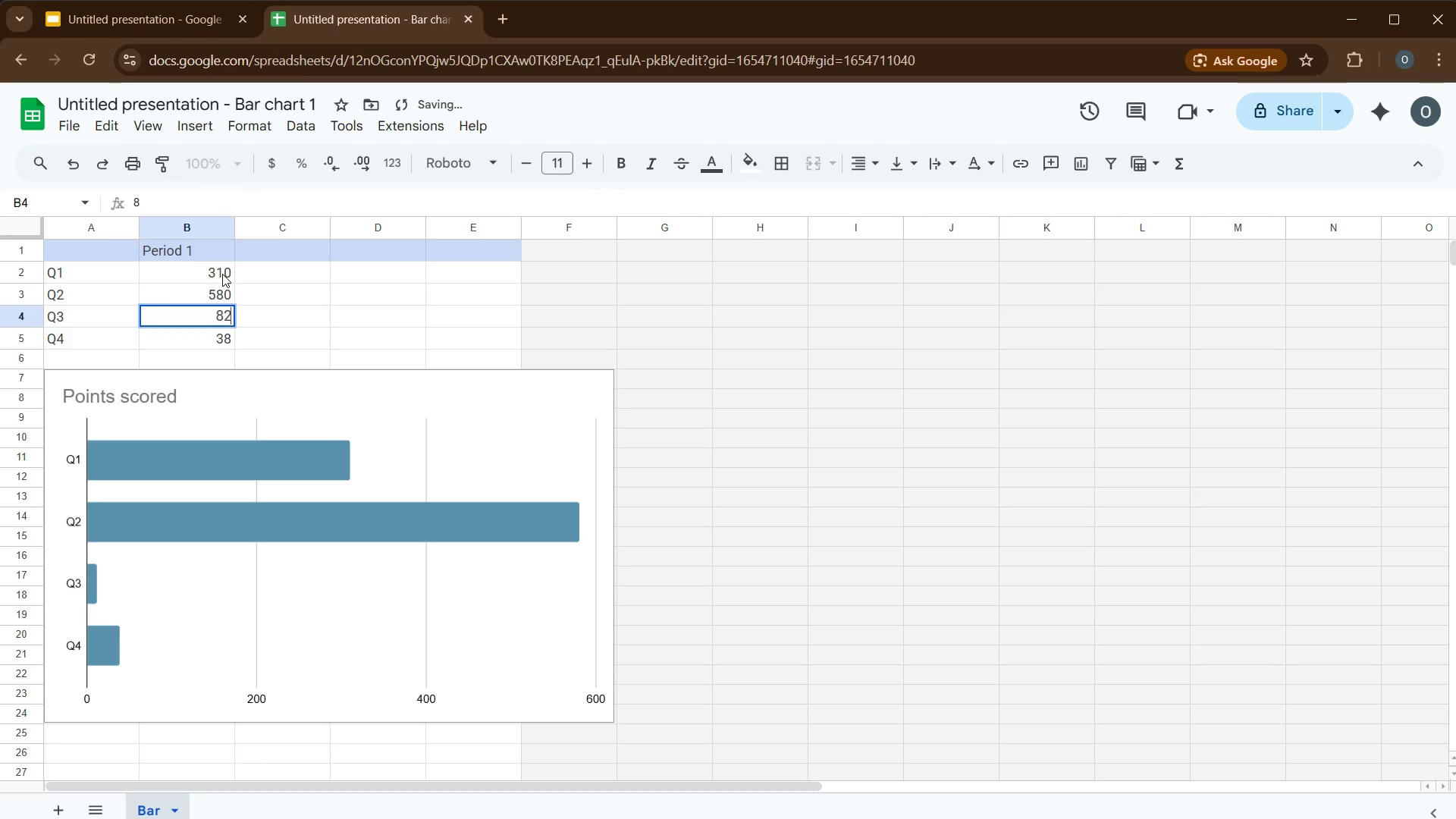 
key(Numpad2)
 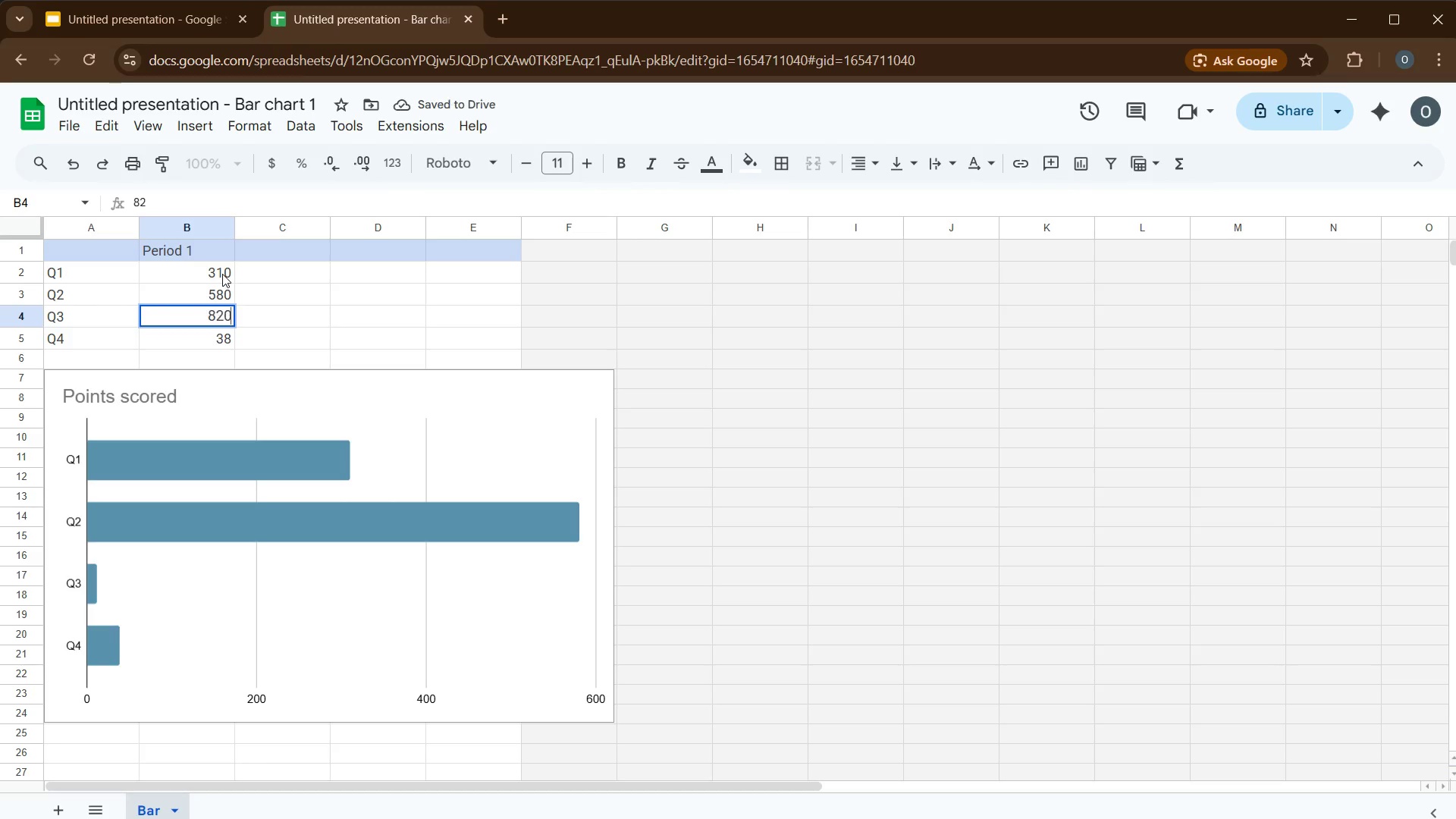 
key(Numpad0)
 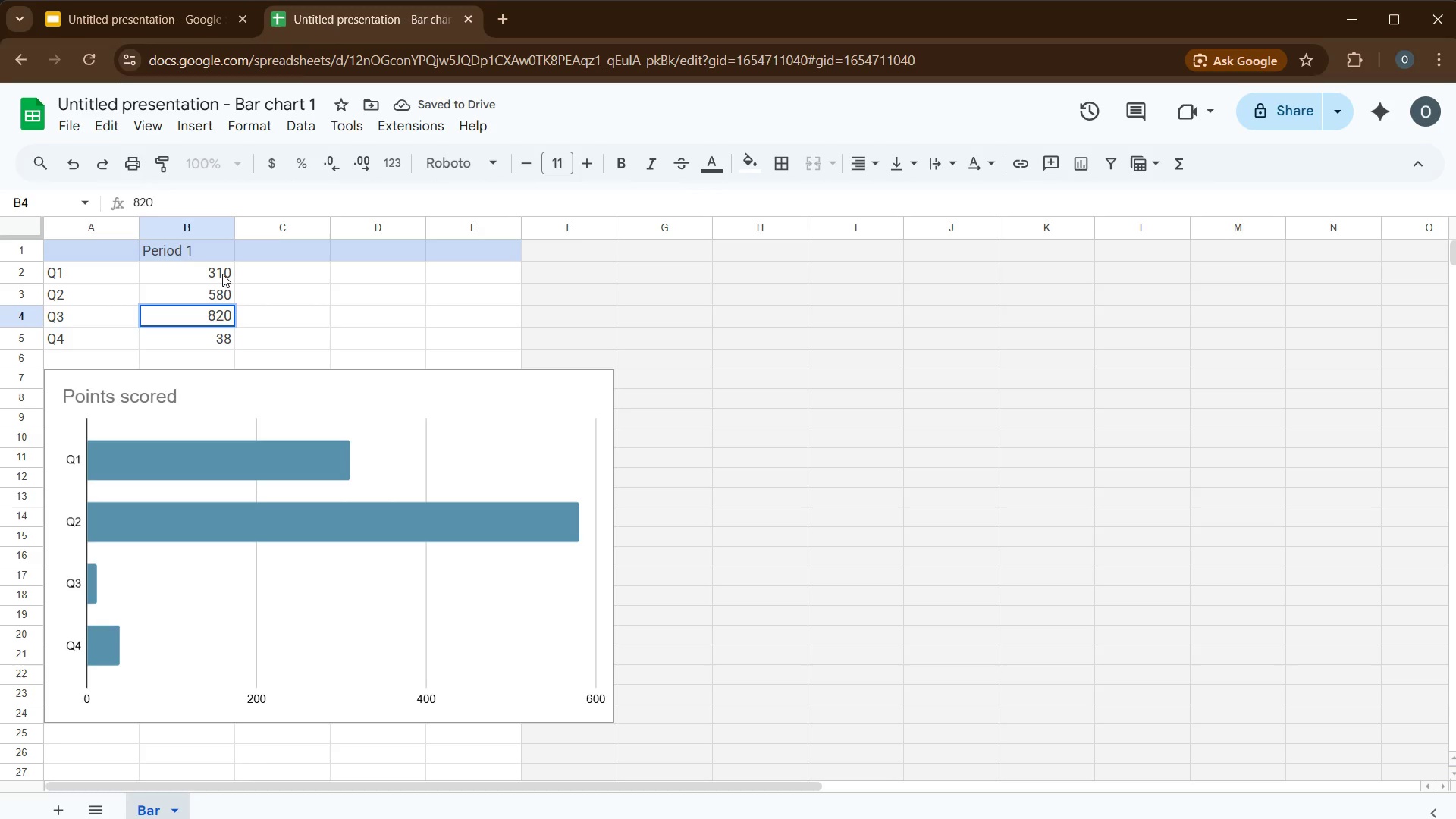 
hold_key(key=ArrowDown, duration=0.31)
 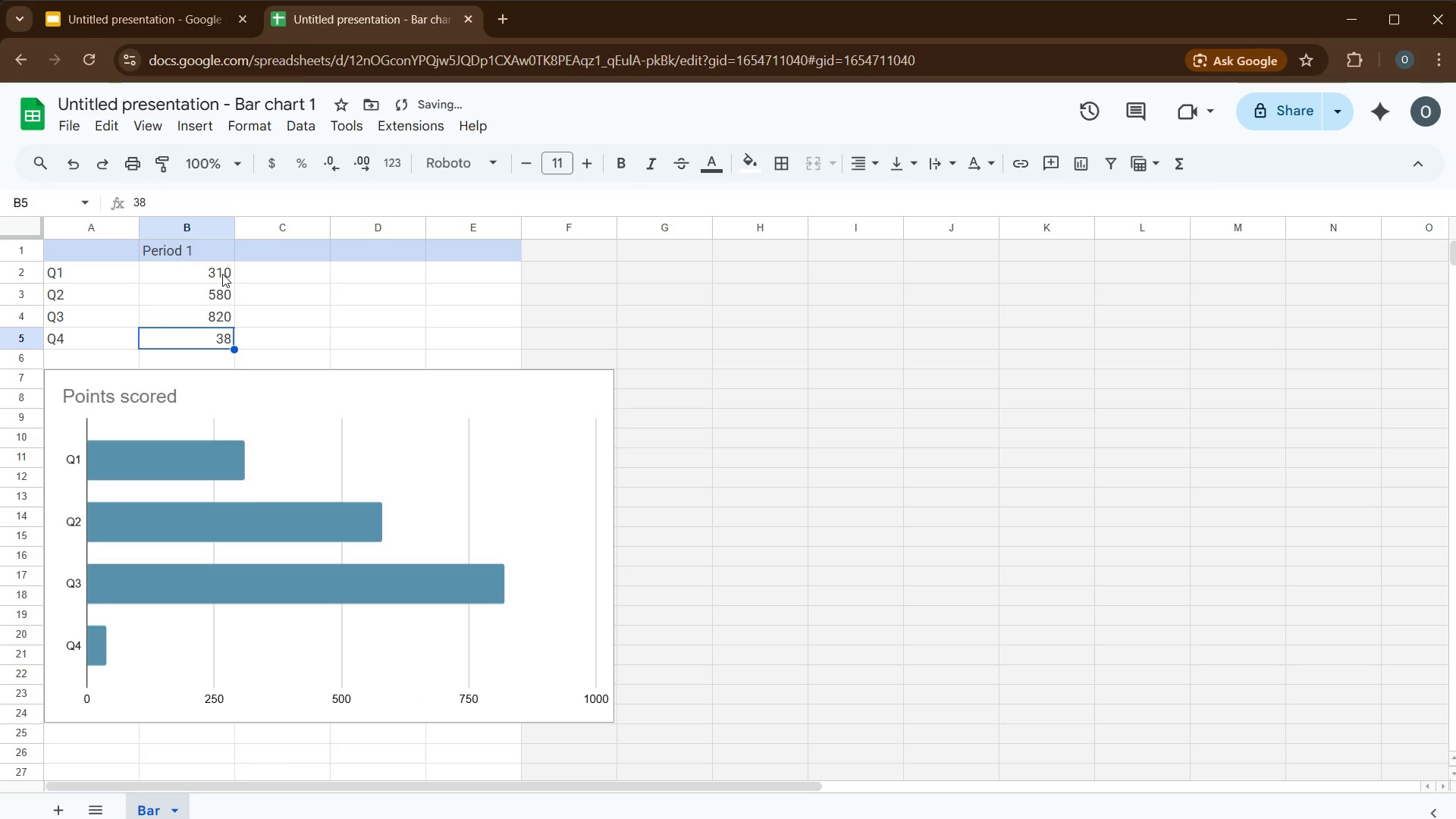 
key(Numpad4)
 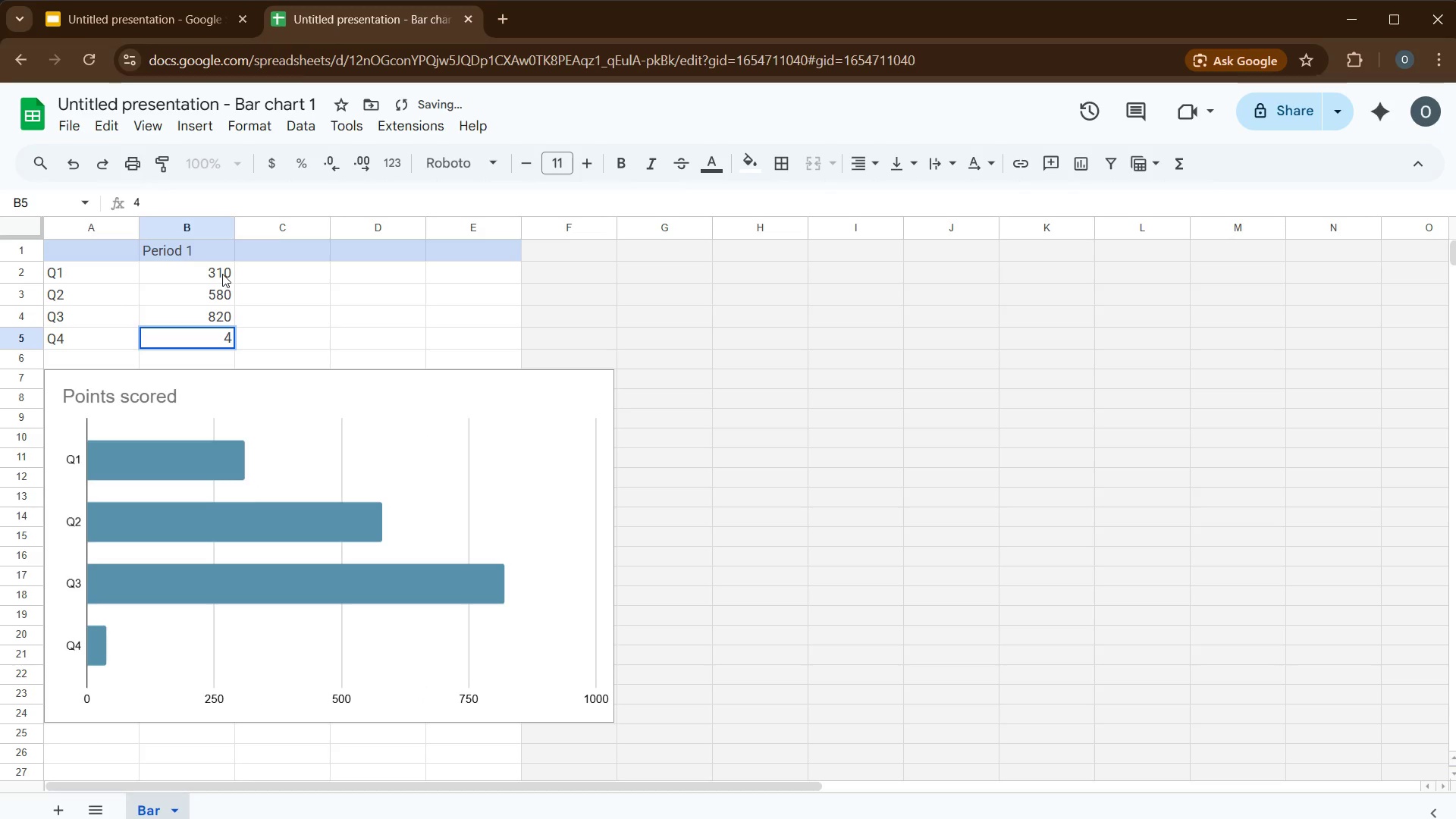 
key(Numpad9)
 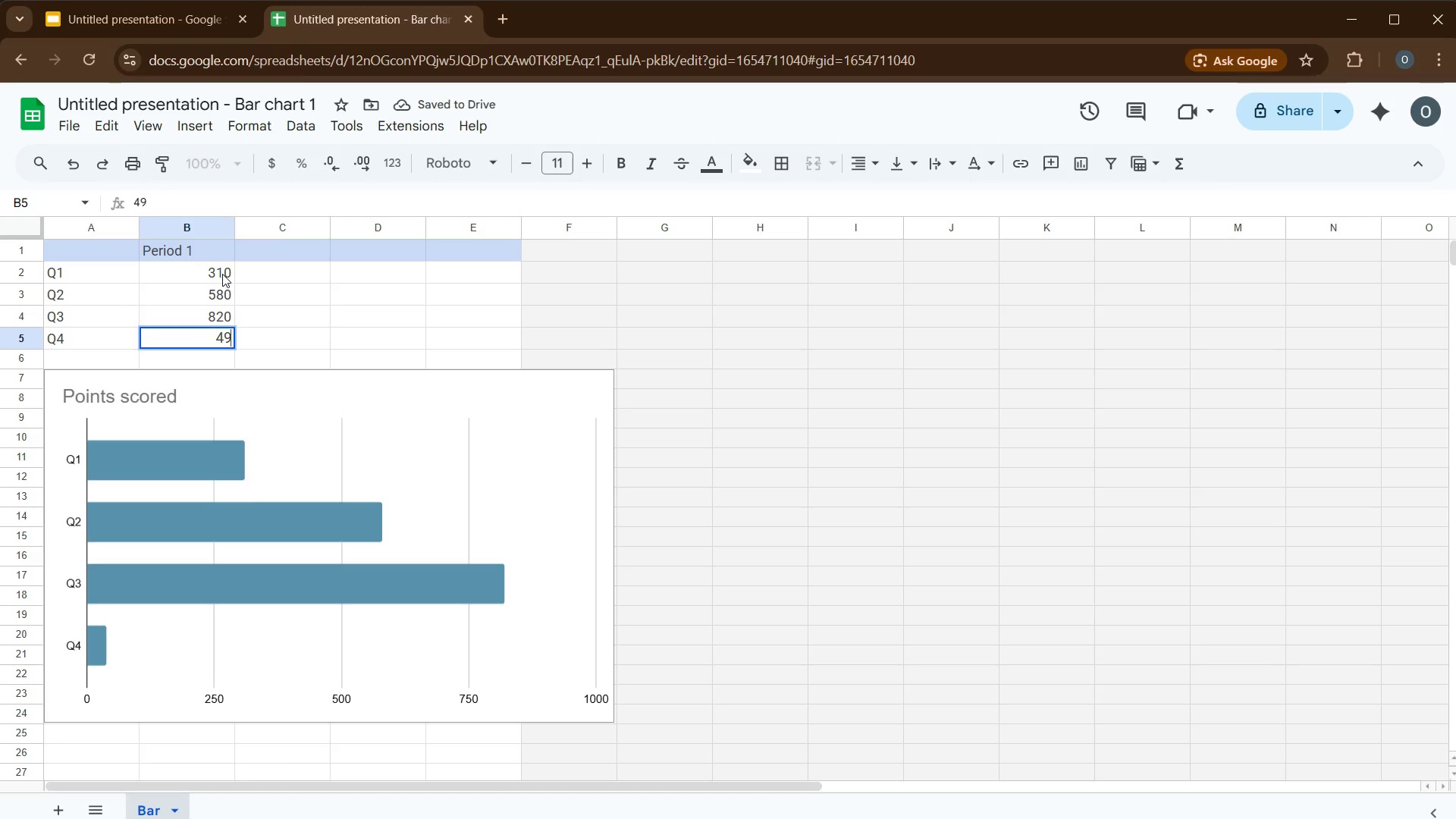 
key(Numpad0)
 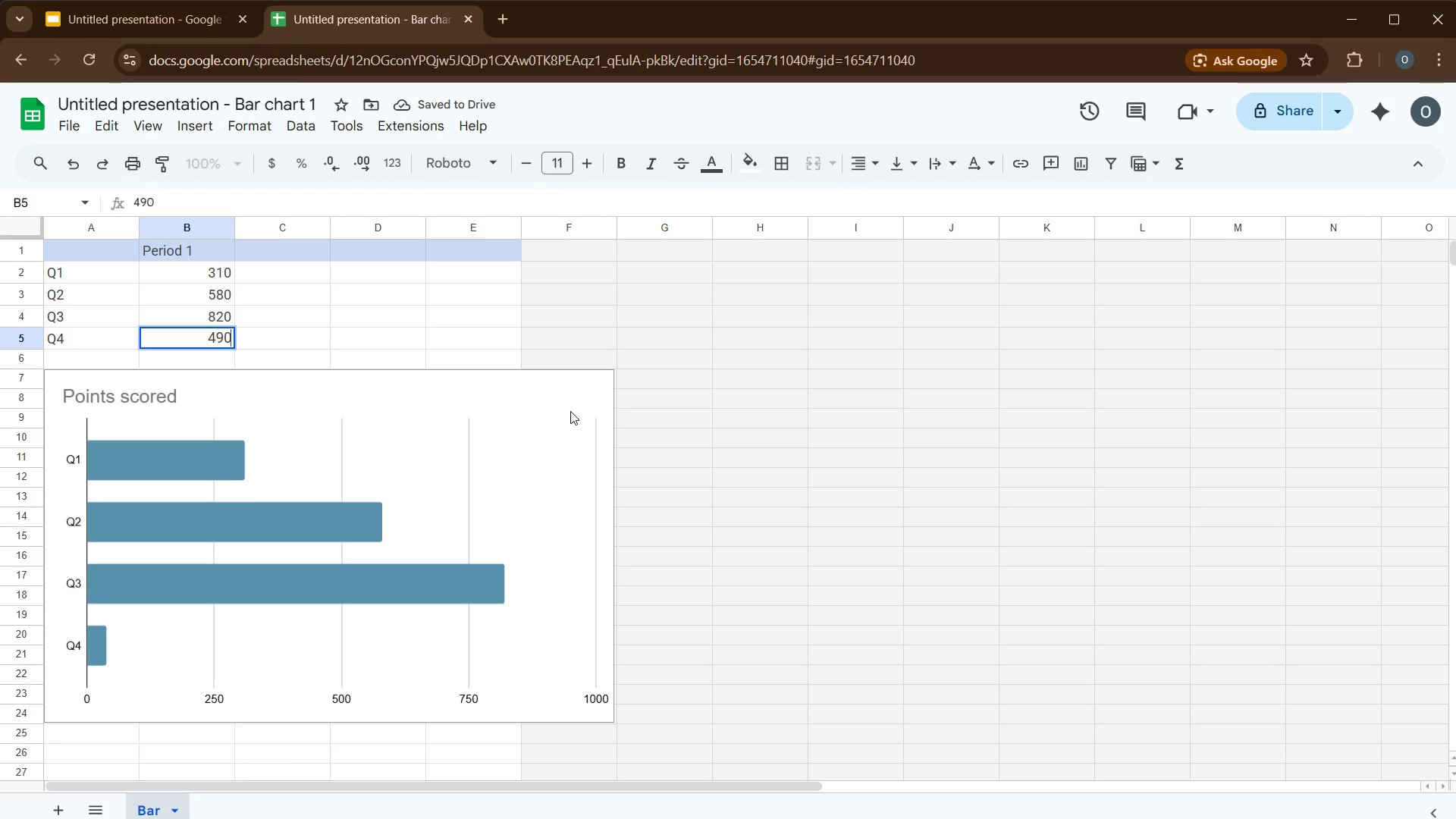 
left_click([574, 410])
 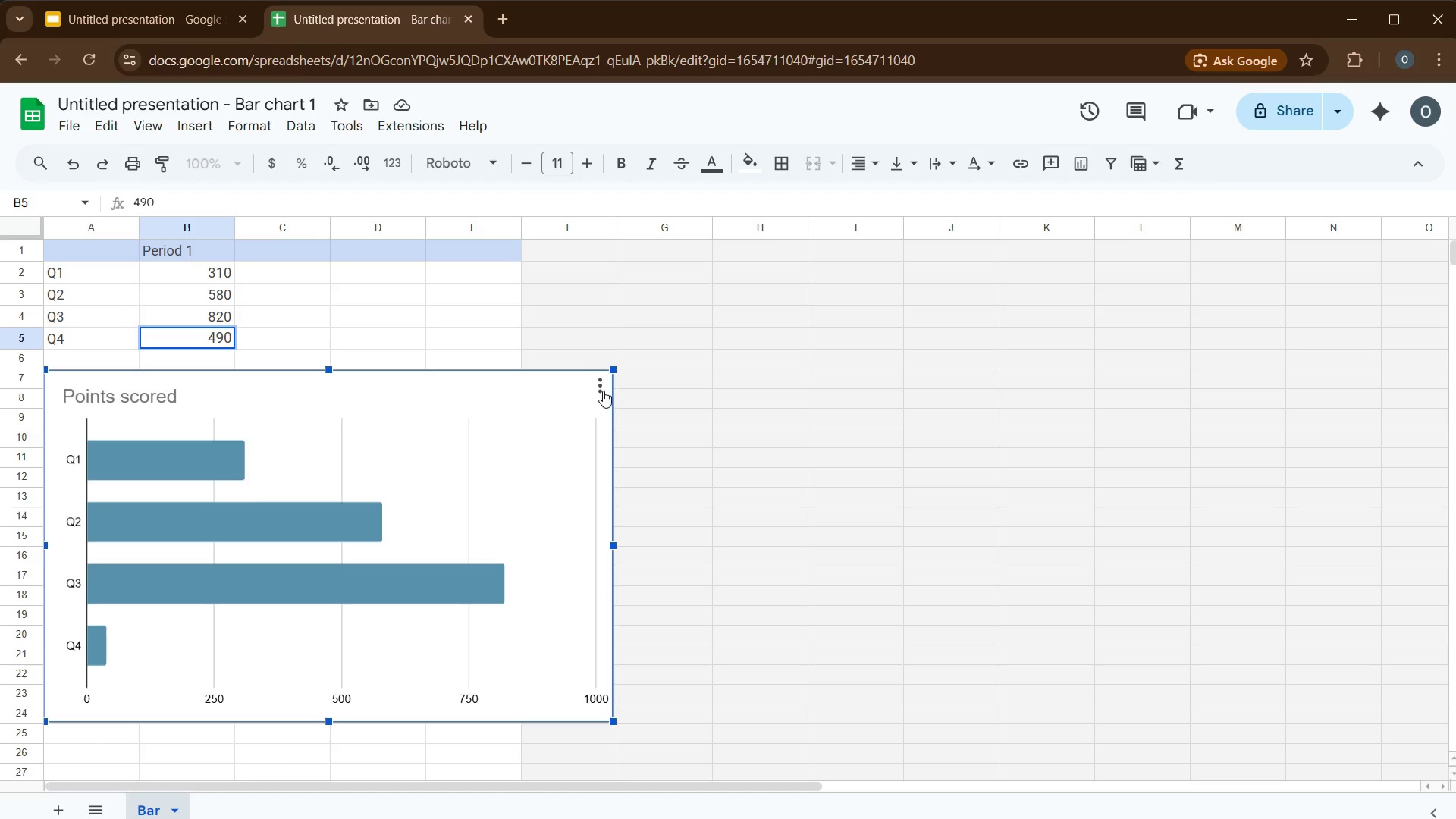 
left_click([600, 389])
 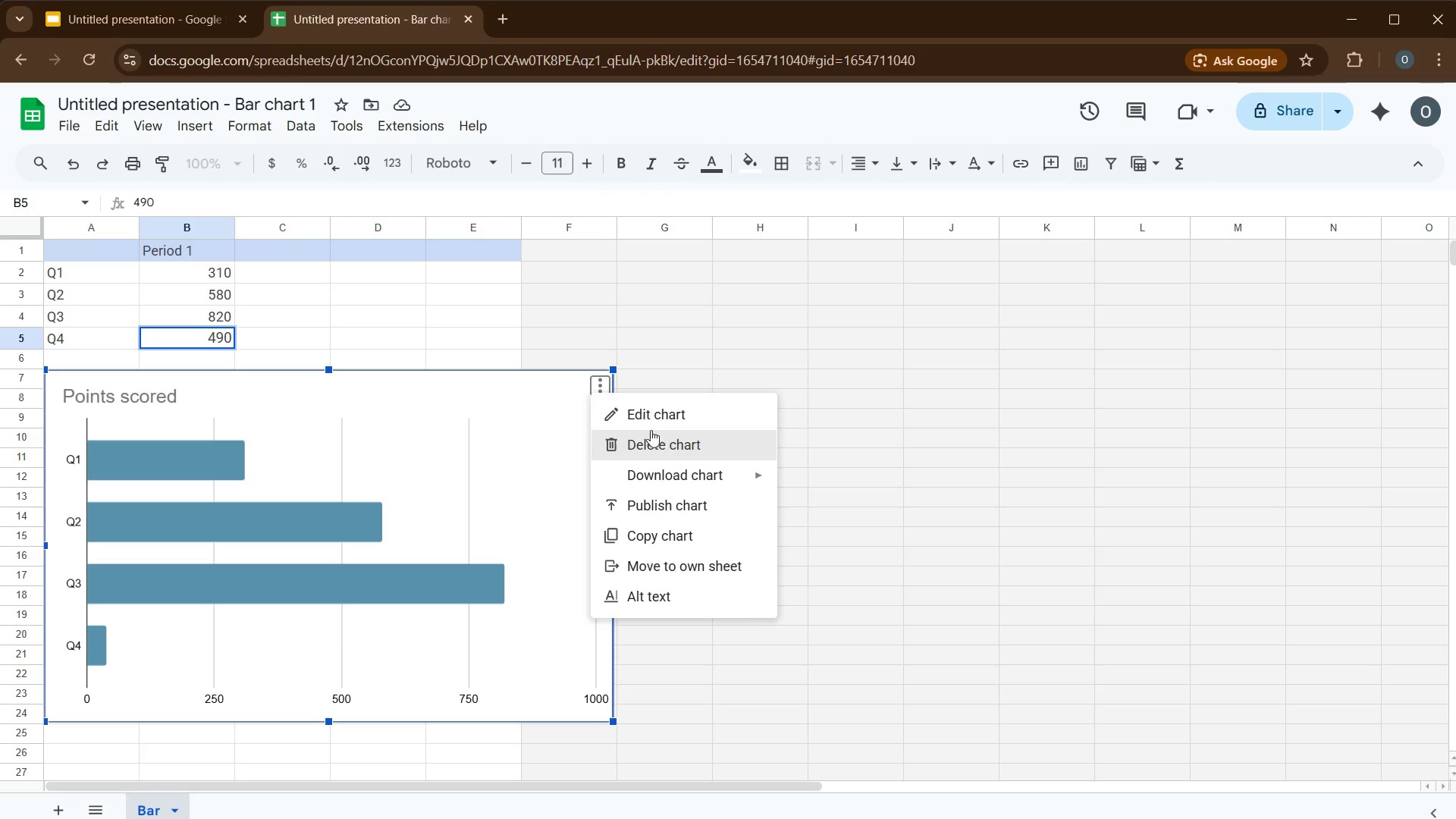 
left_click([648, 416])
 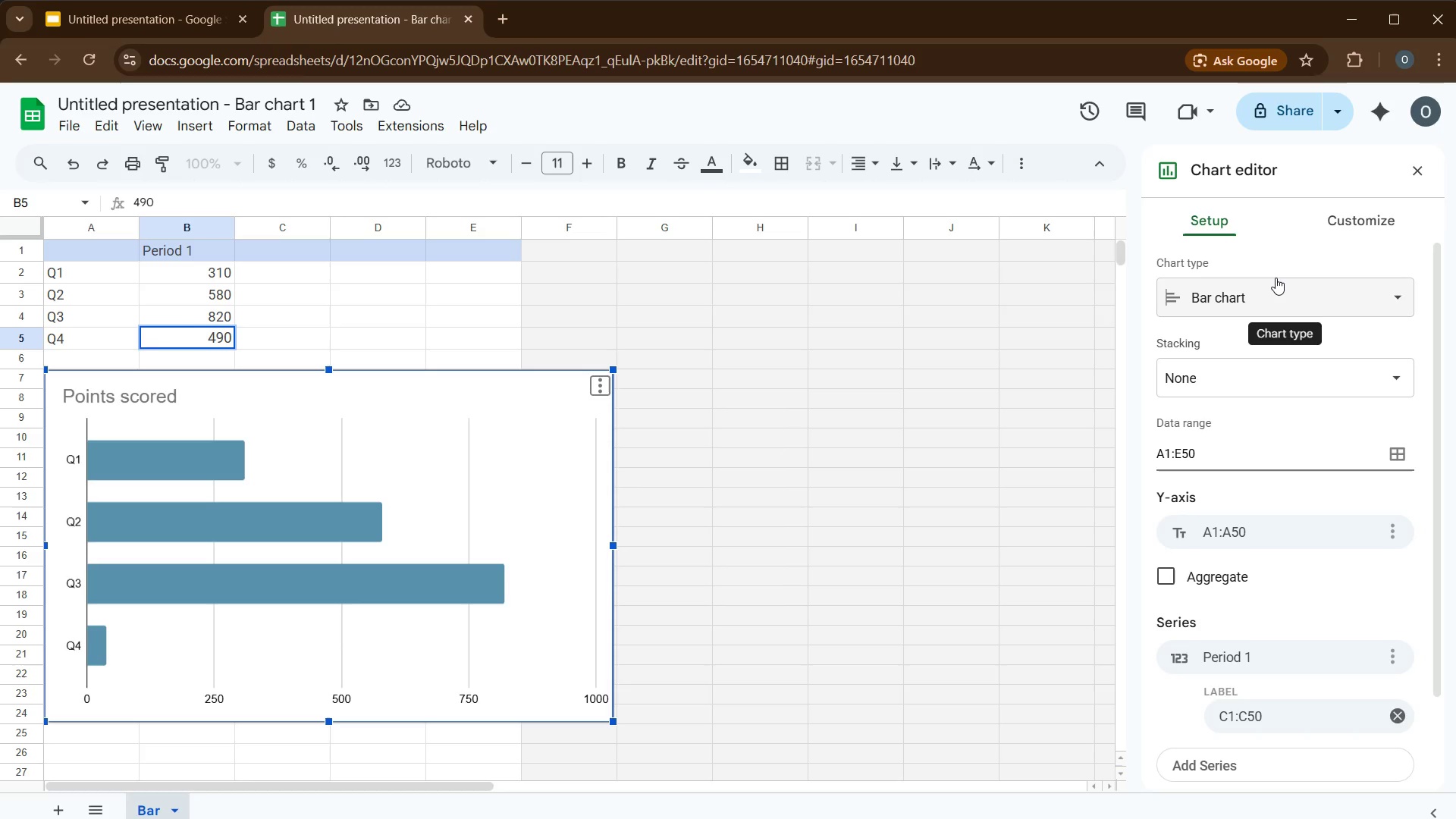 
left_click([1277, 290])
 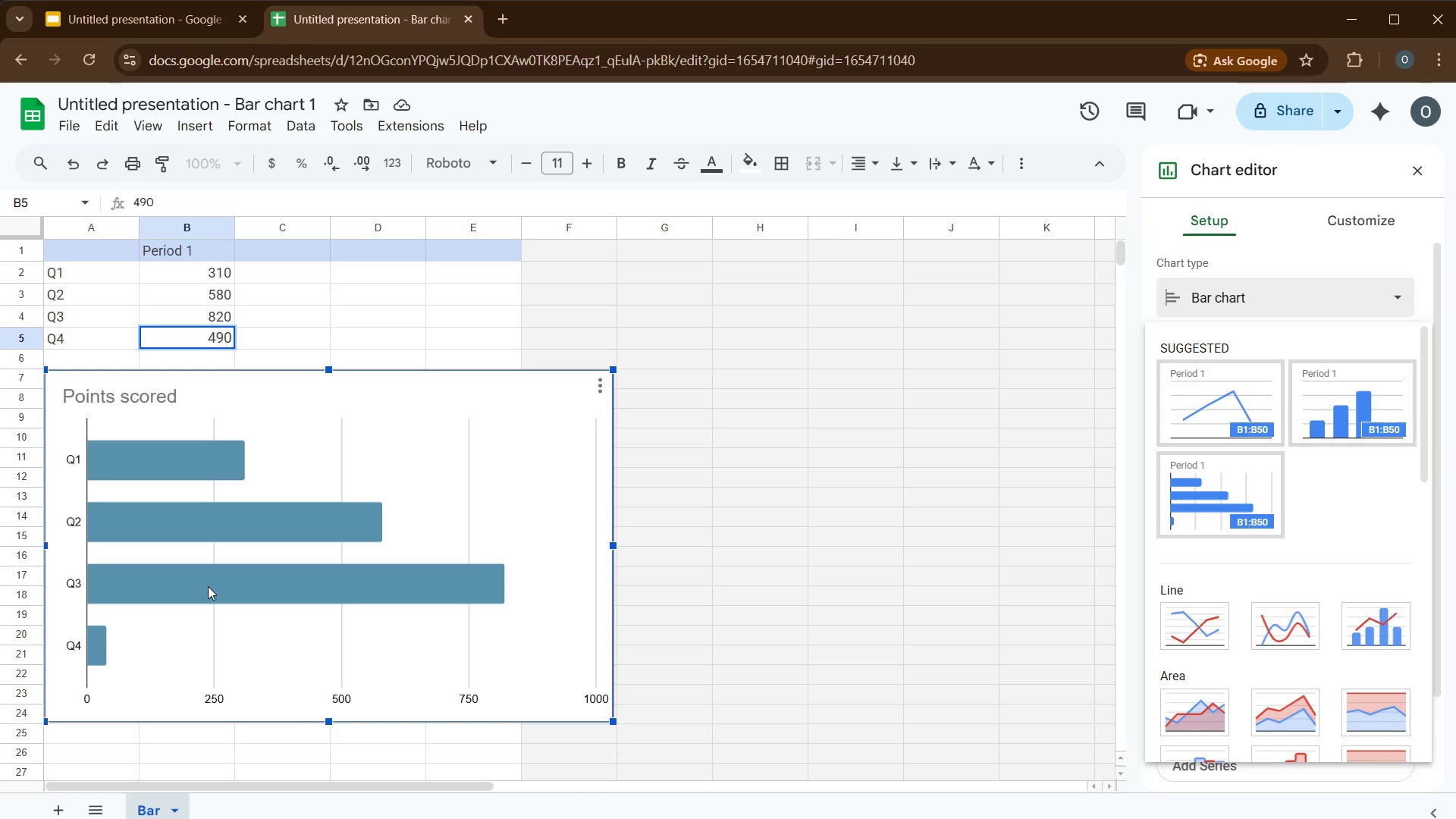 
wait(12.11)
 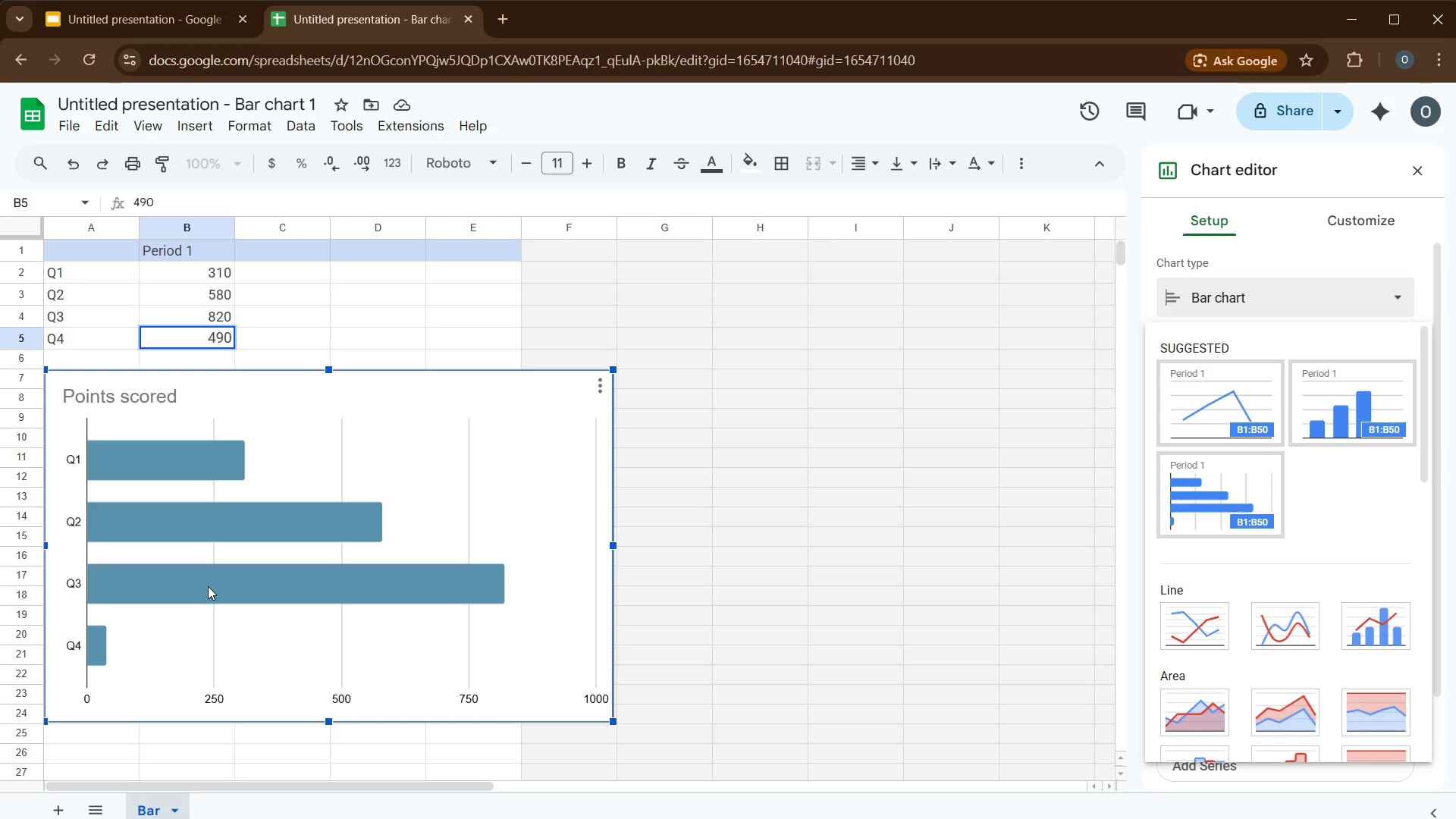 
scroll: coordinate [1341, 560], scroll_direction: down, amount: 2.0
 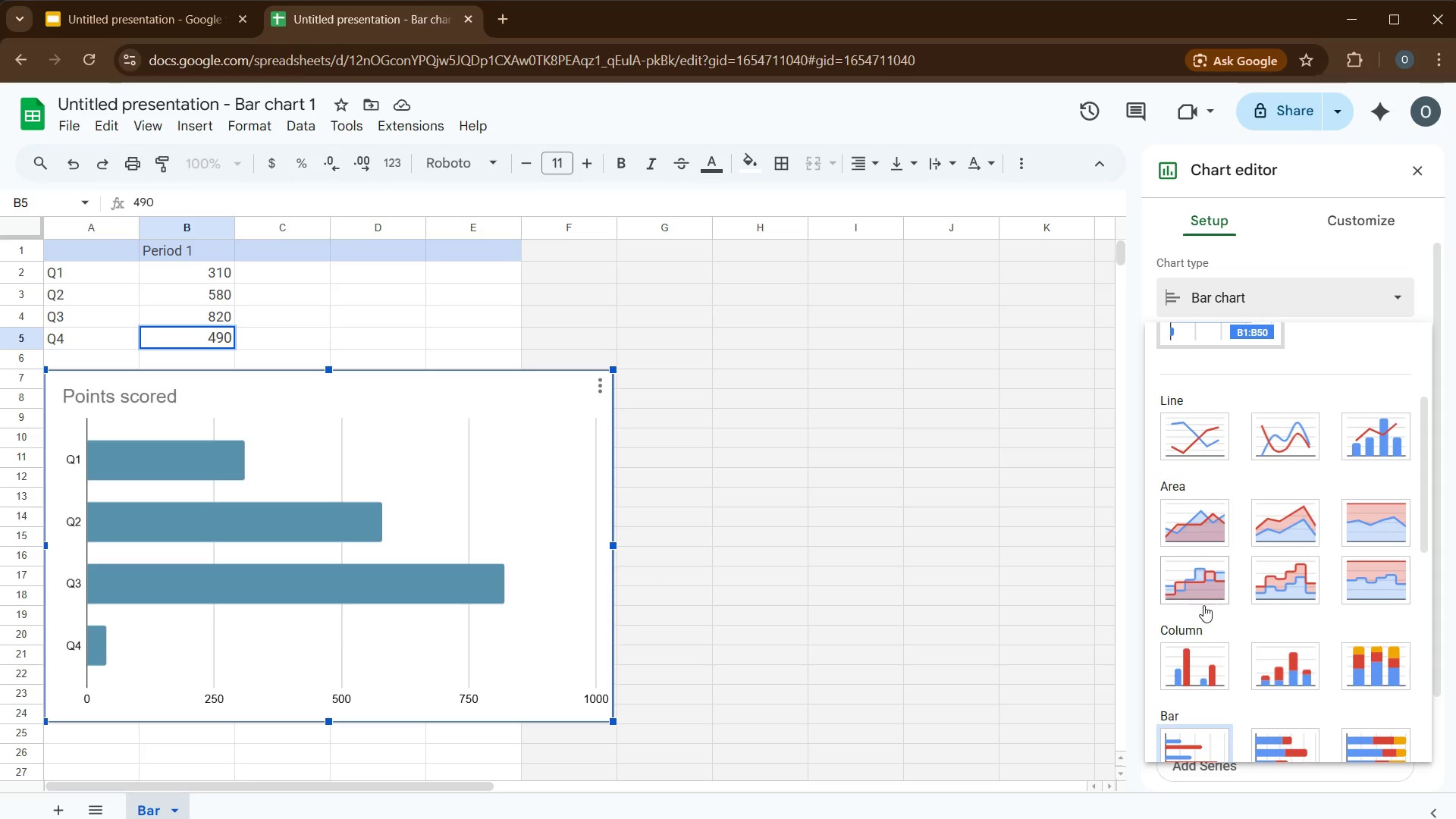 
mouse_move([1168, 682])
 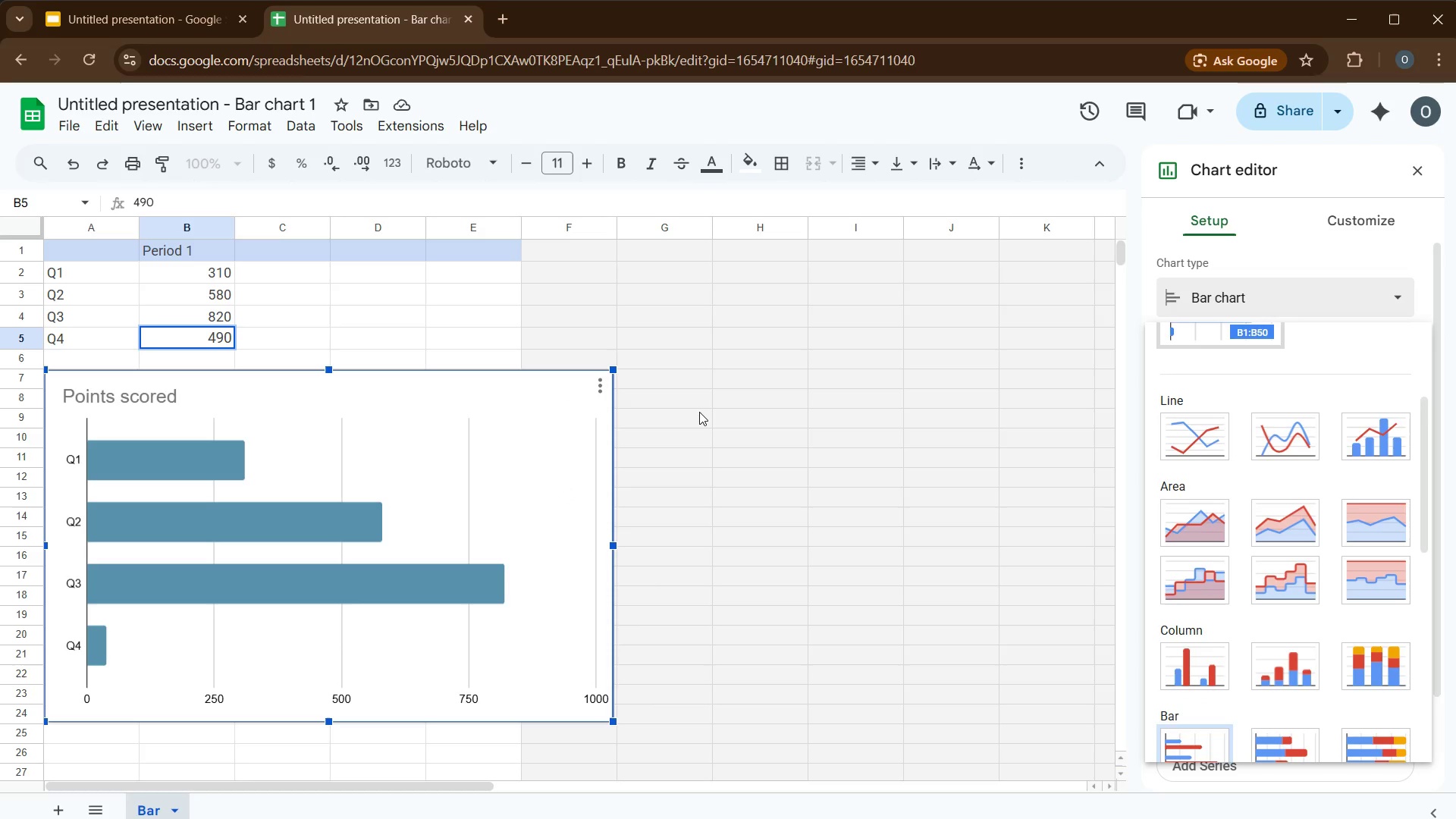 
wait(8.66)
 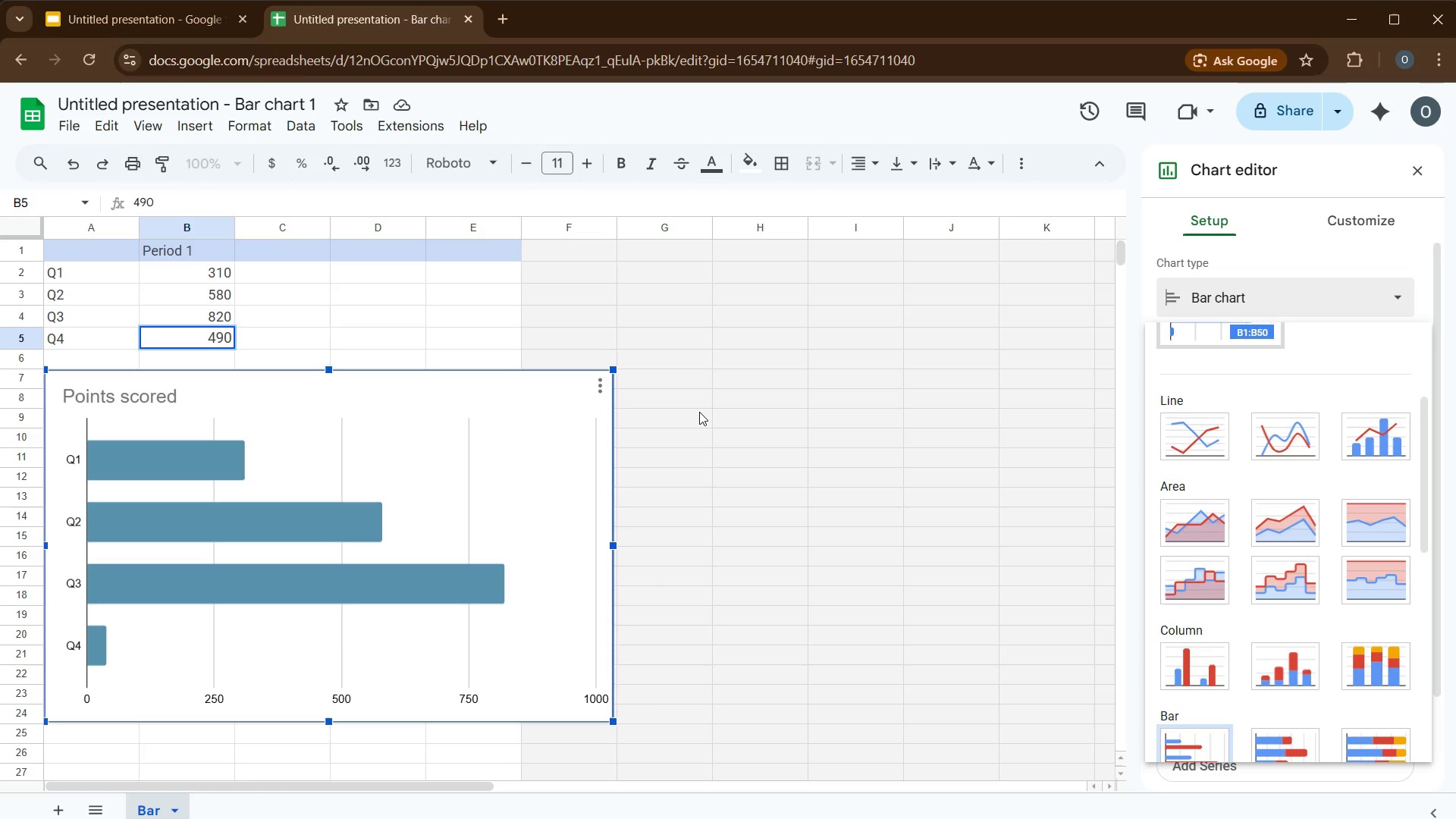 
left_click([1191, 675])
 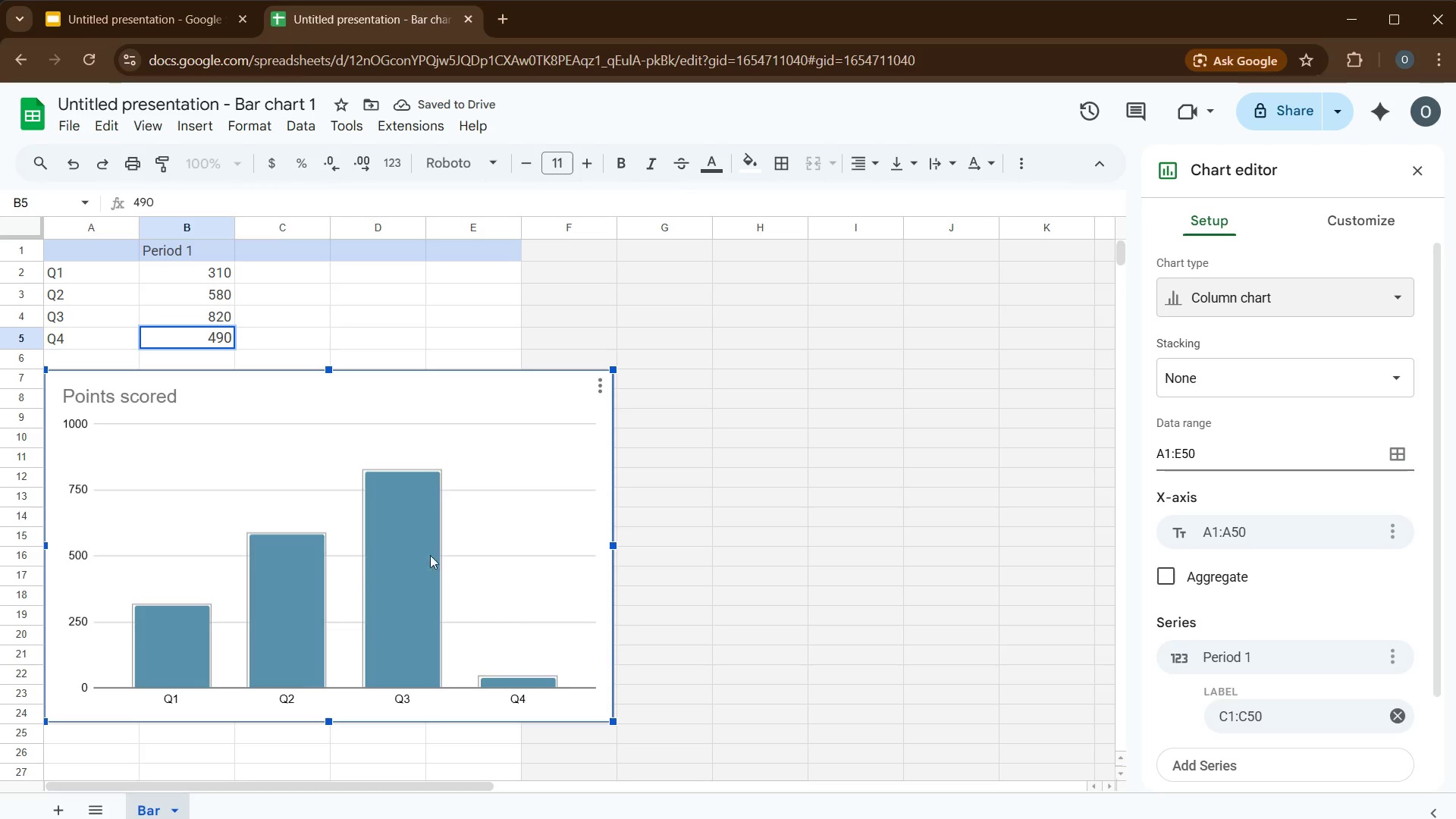 
wait(5.94)
 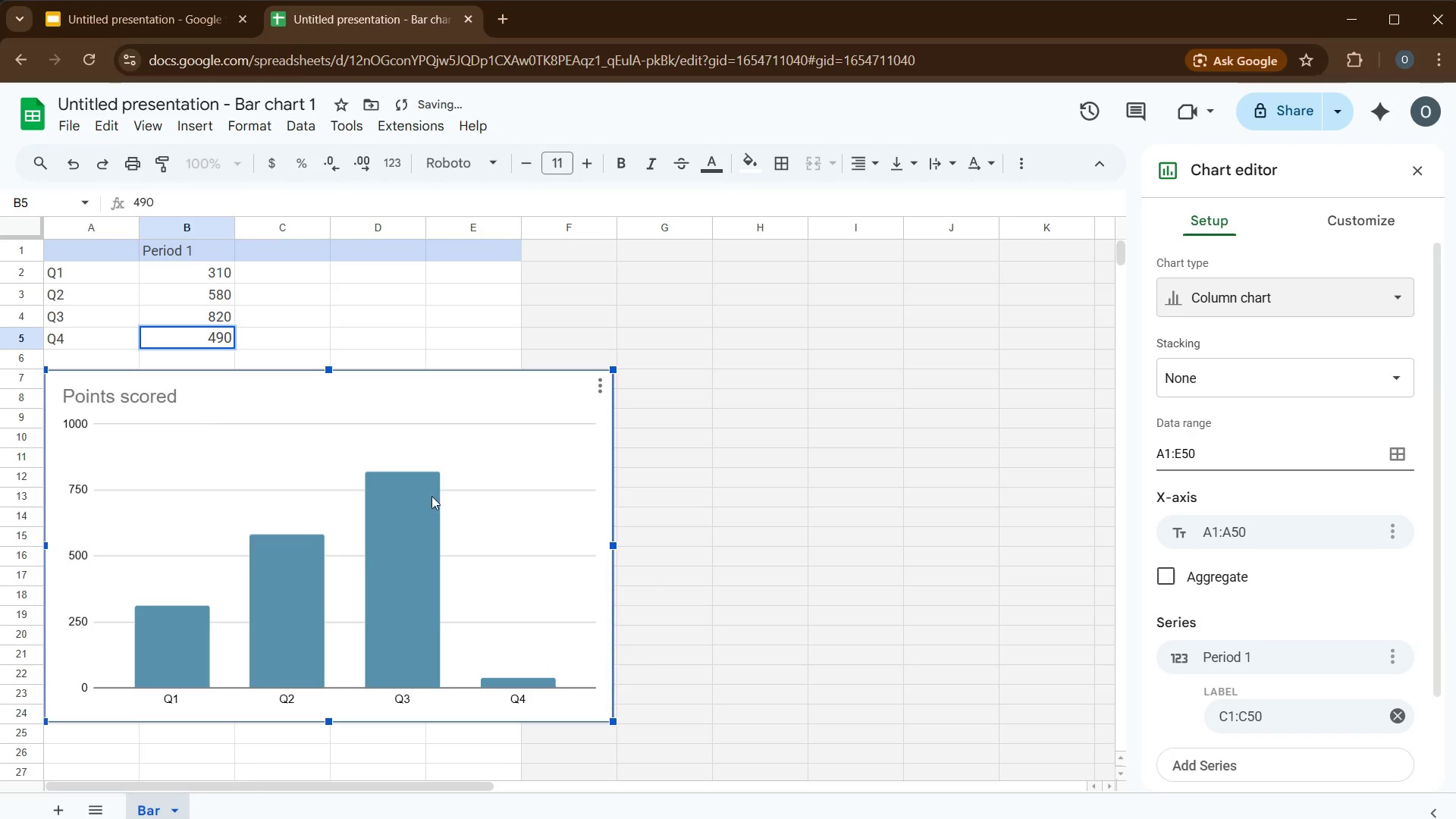 
left_click([1163, 585])
 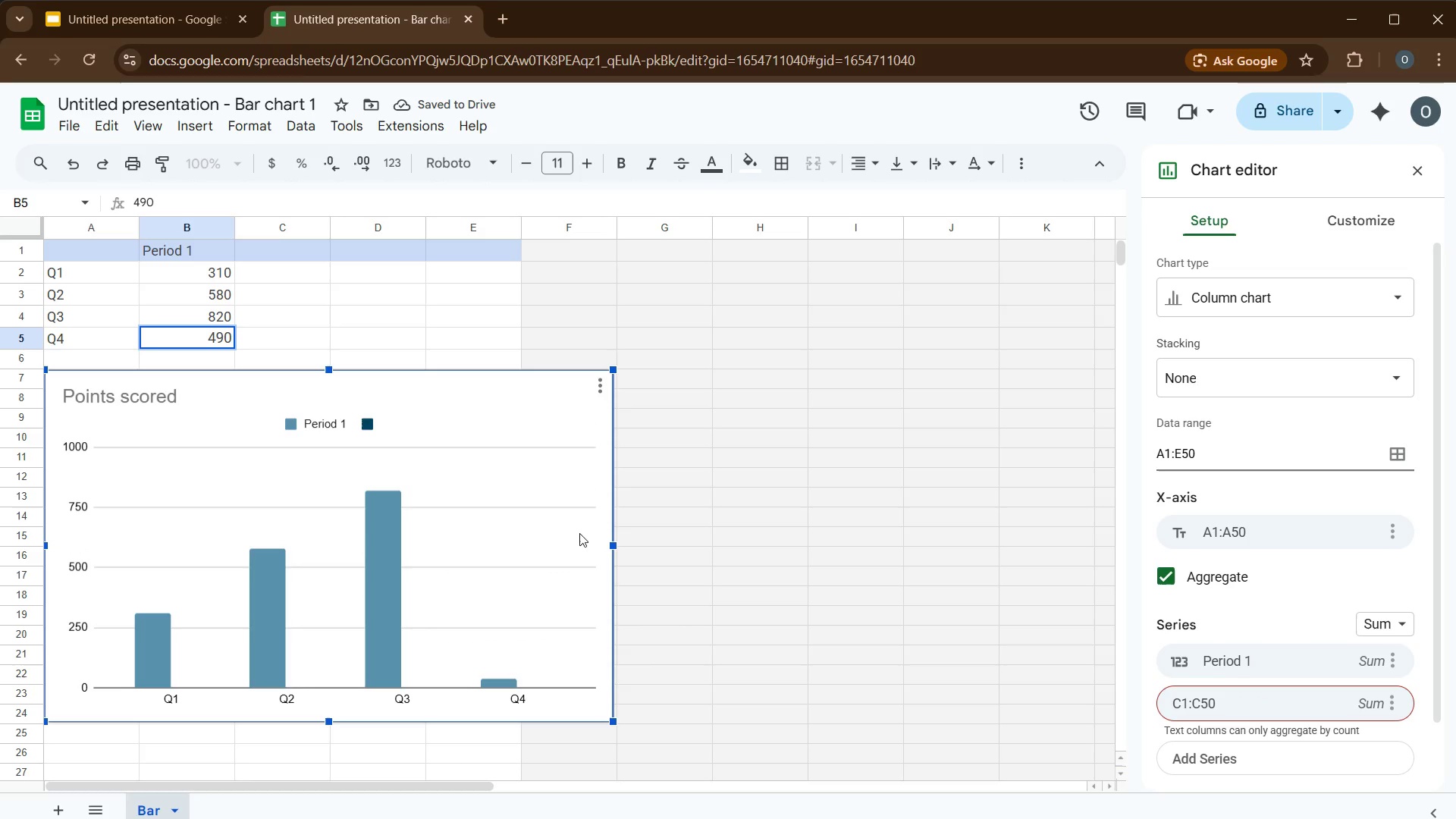 
left_click([277, 339])
 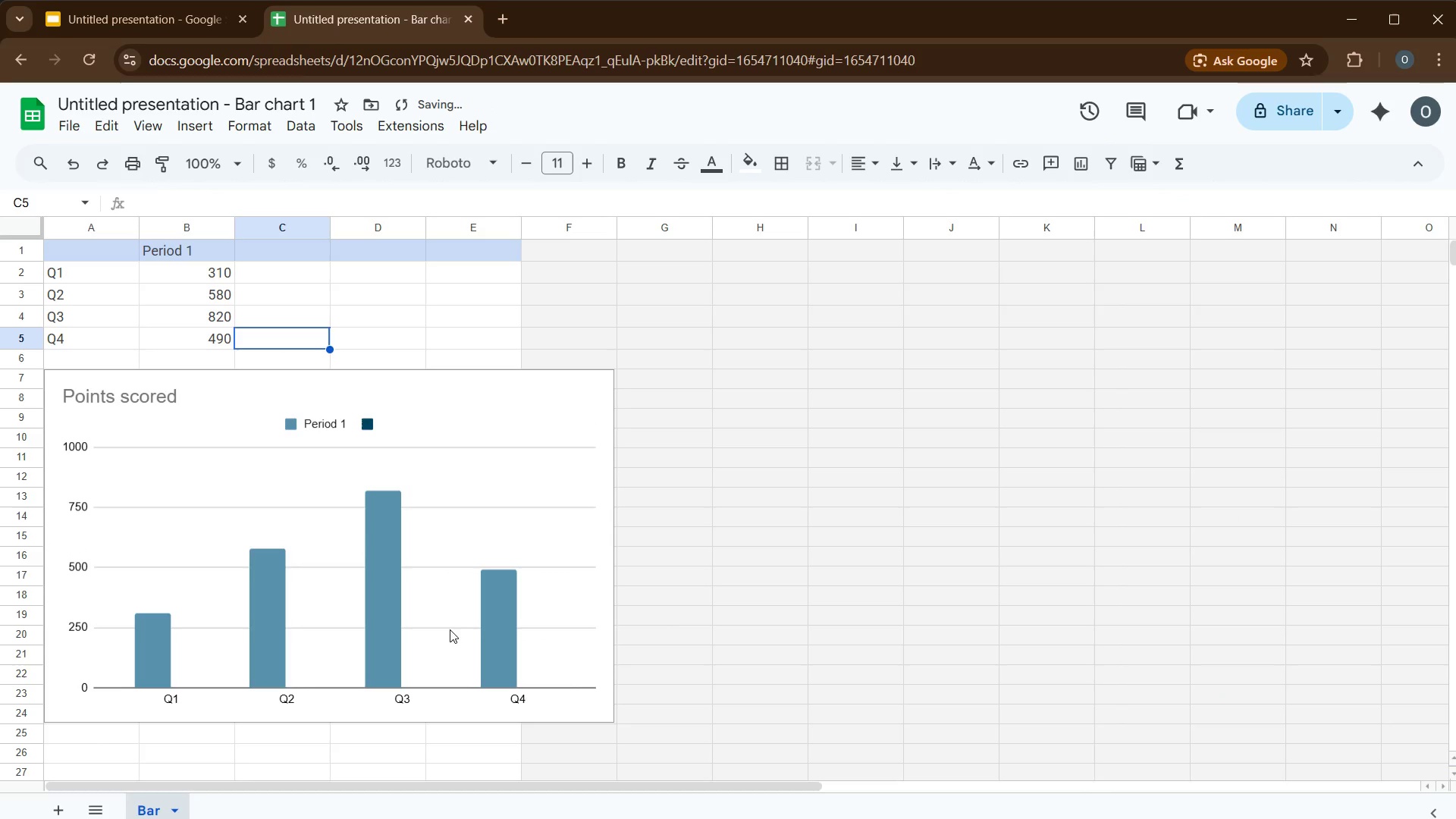 
left_click([500, 631])
 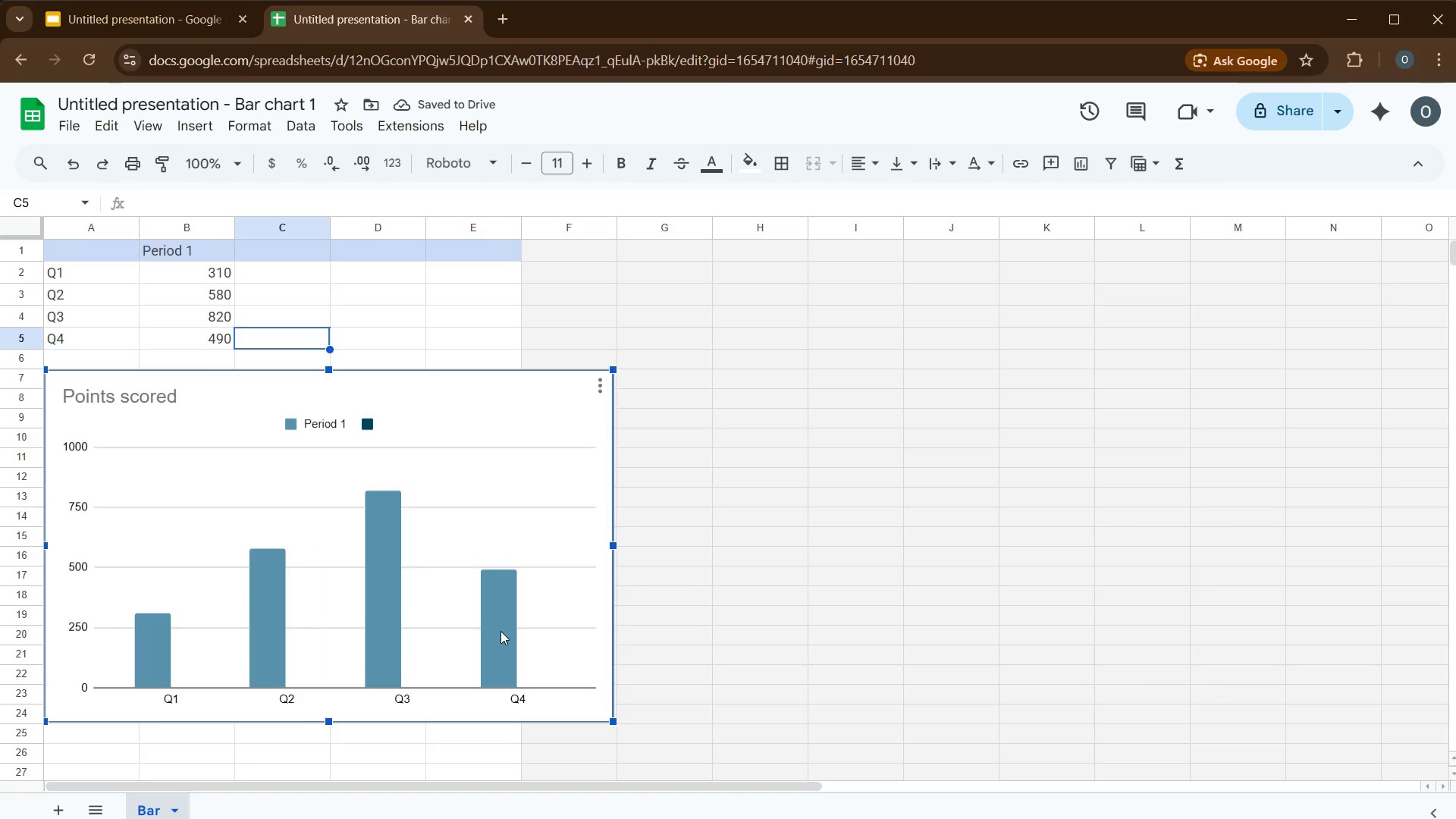 
double_click([500, 631])
 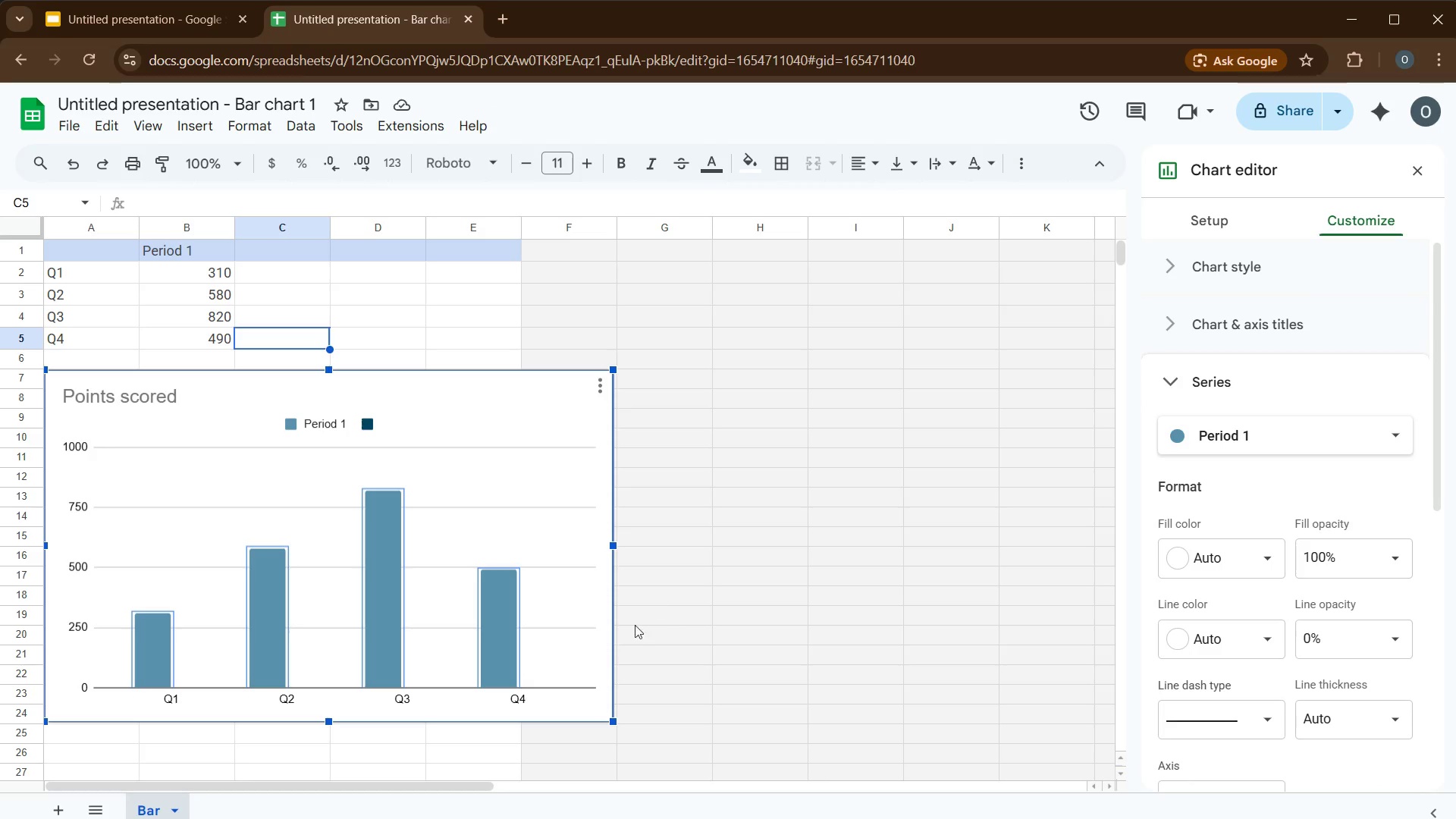 
double_click([503, 626])
 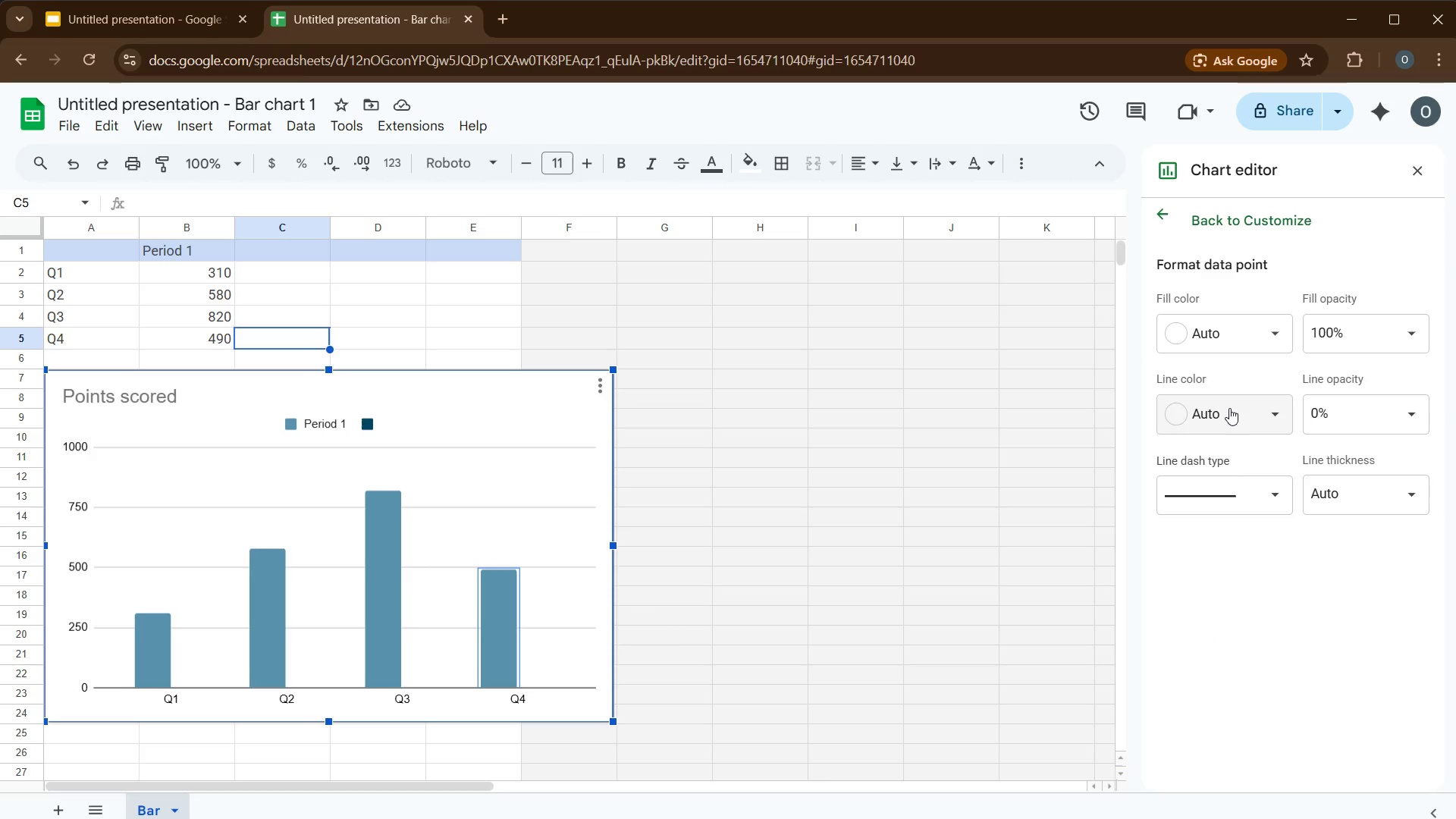 
left_click([1219, 335])
 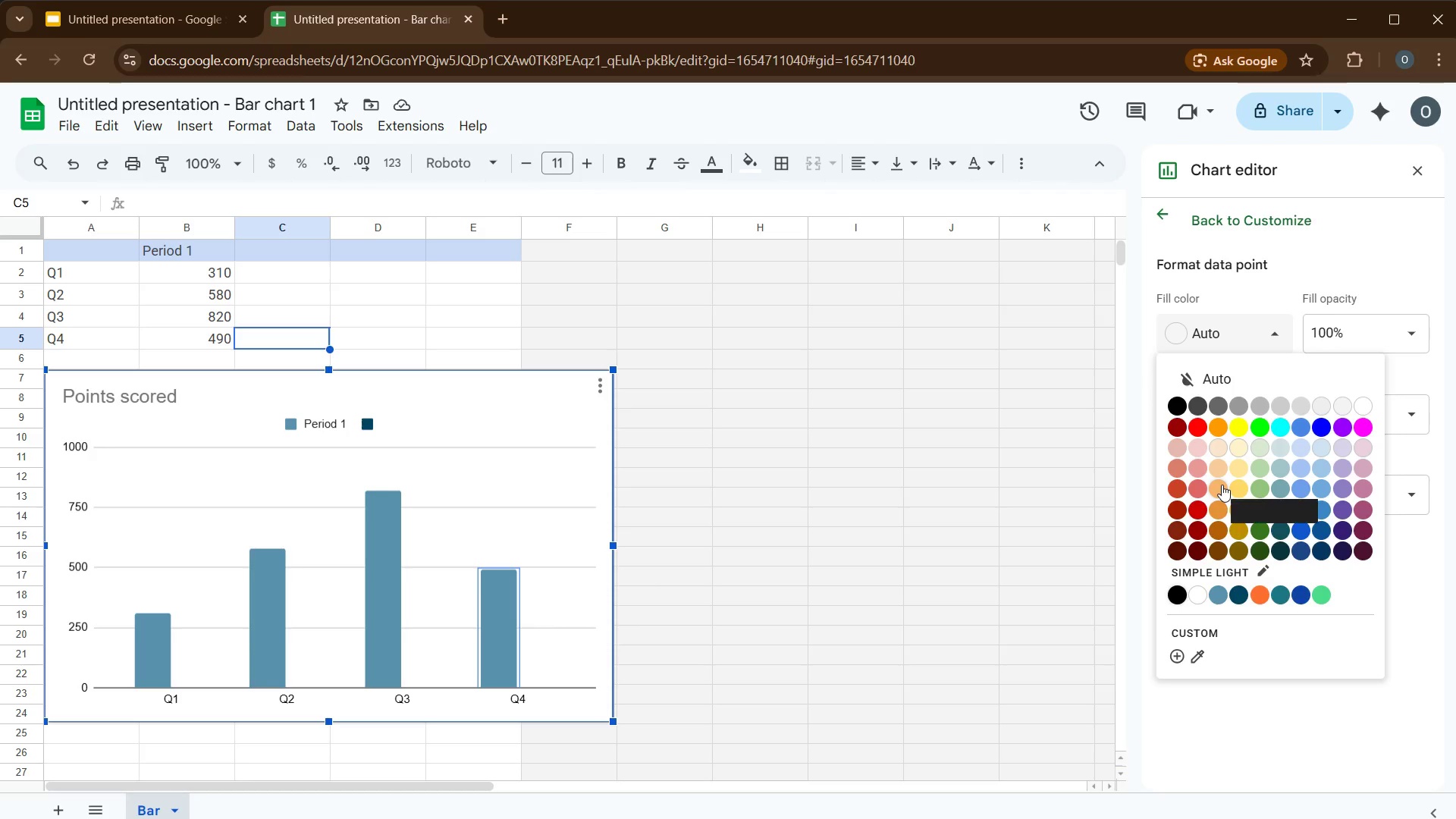 
wait(7.91)
 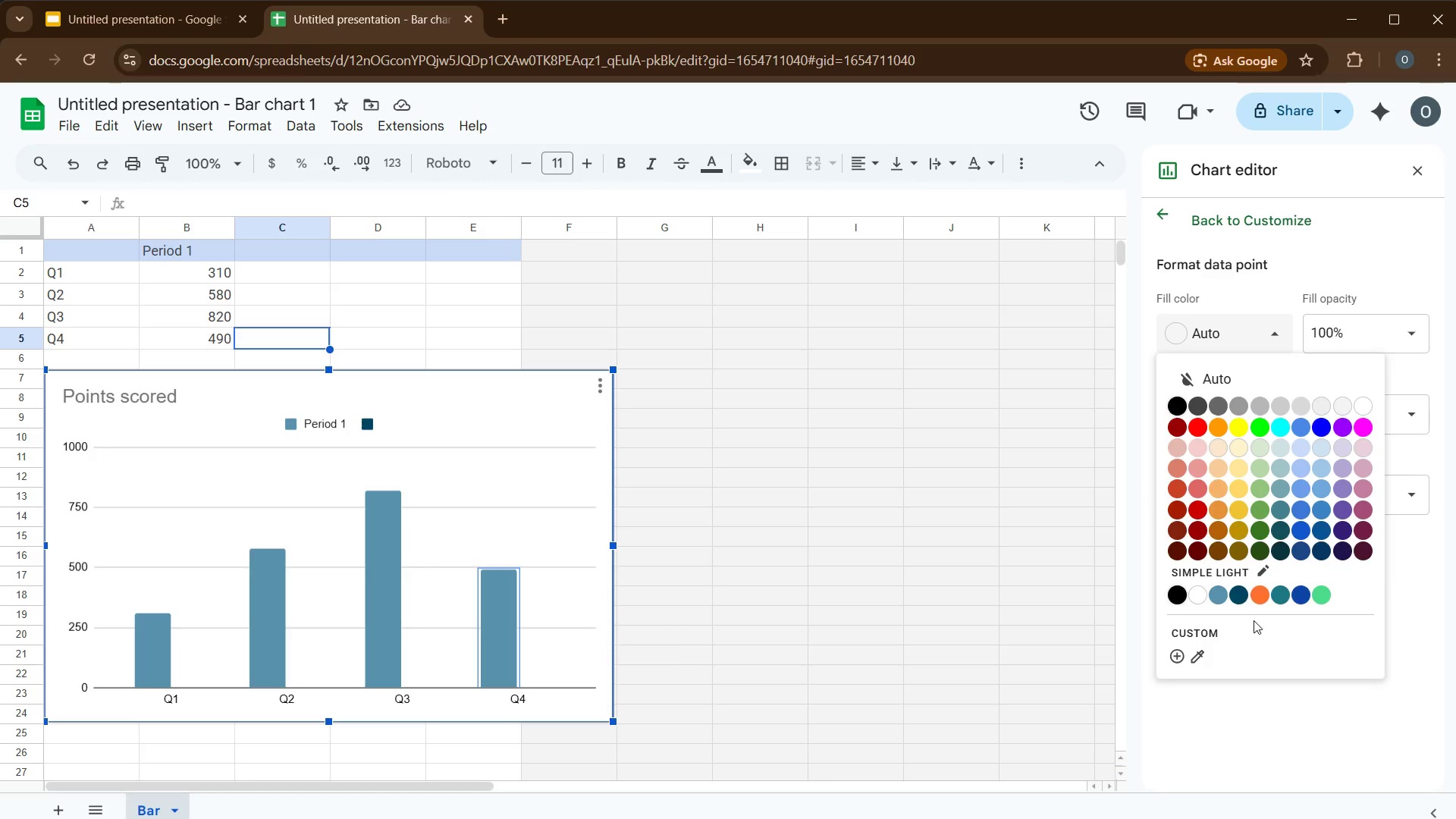 
left_click([1205, 634])
 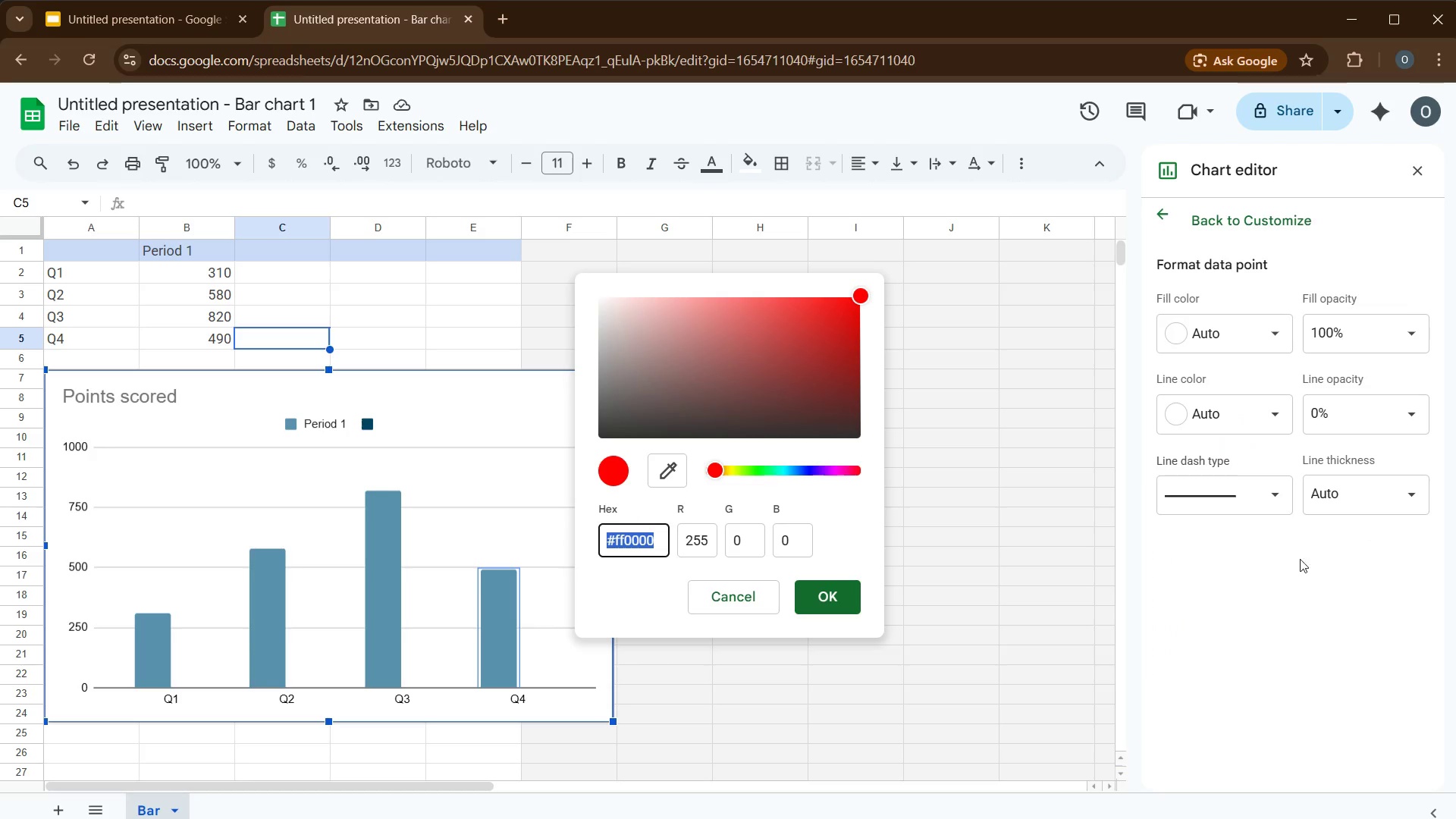 
left_click([168, 24])
 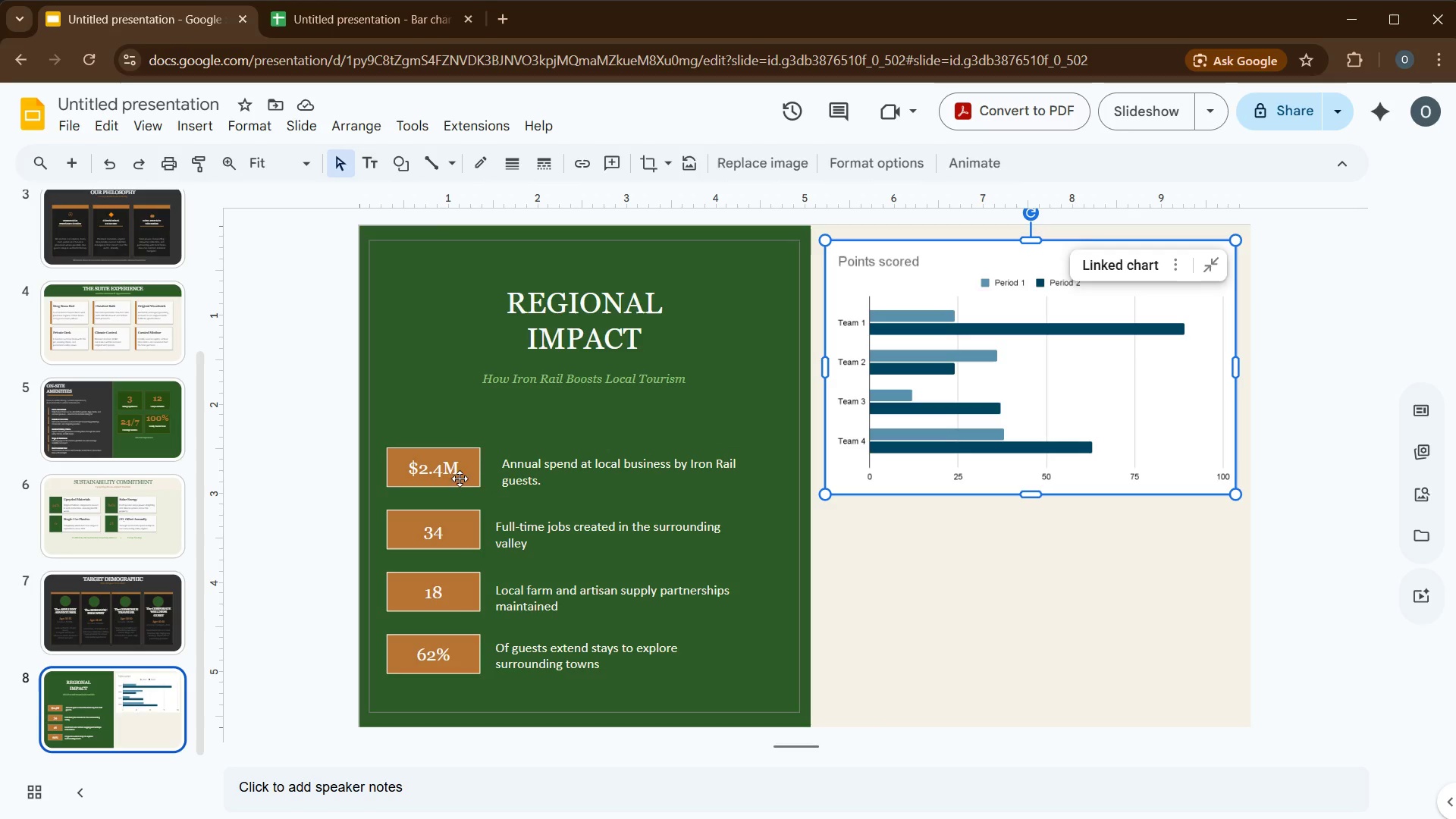 
left_click([463, 475])
 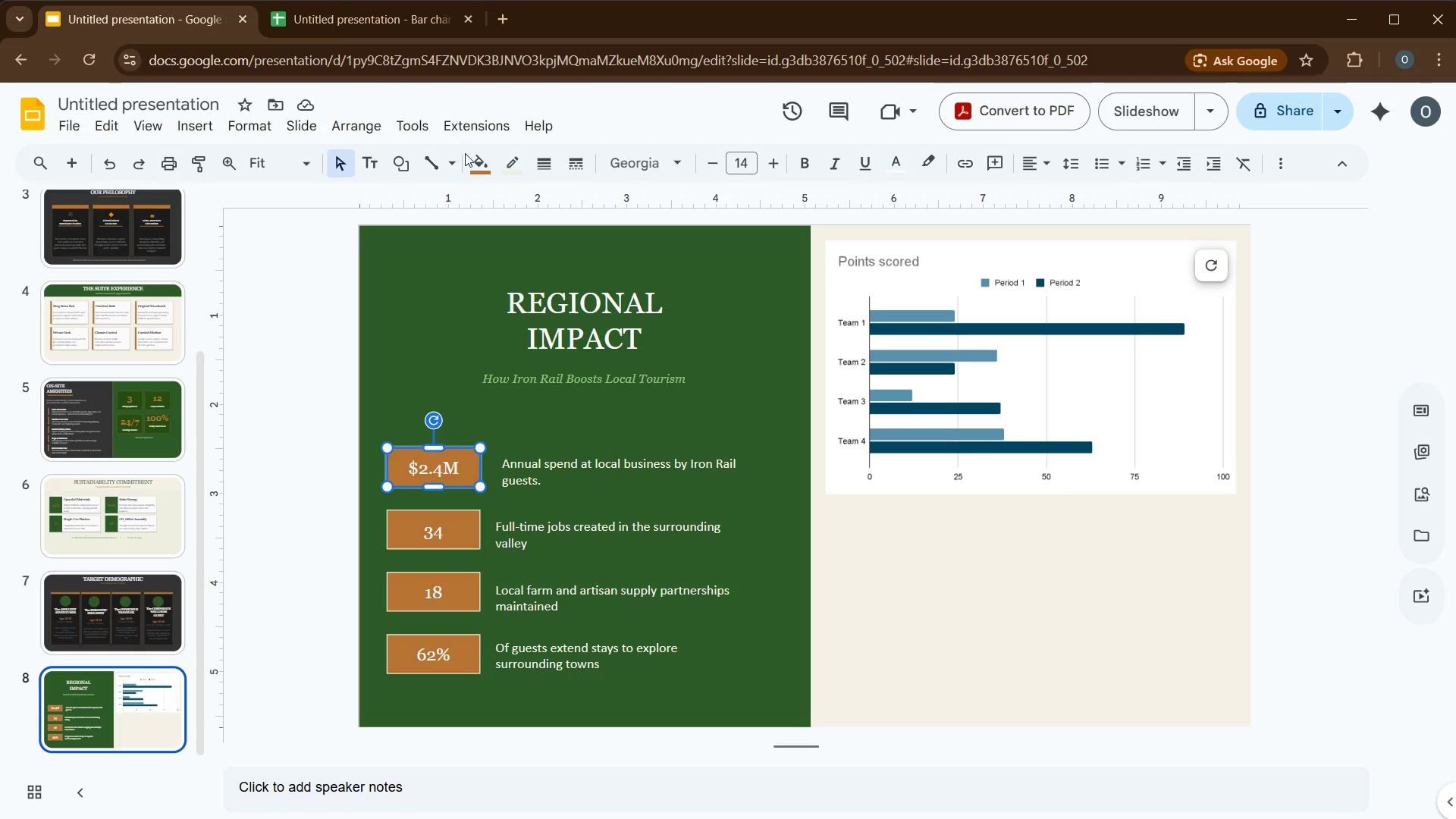 
left_click([485, 168])
 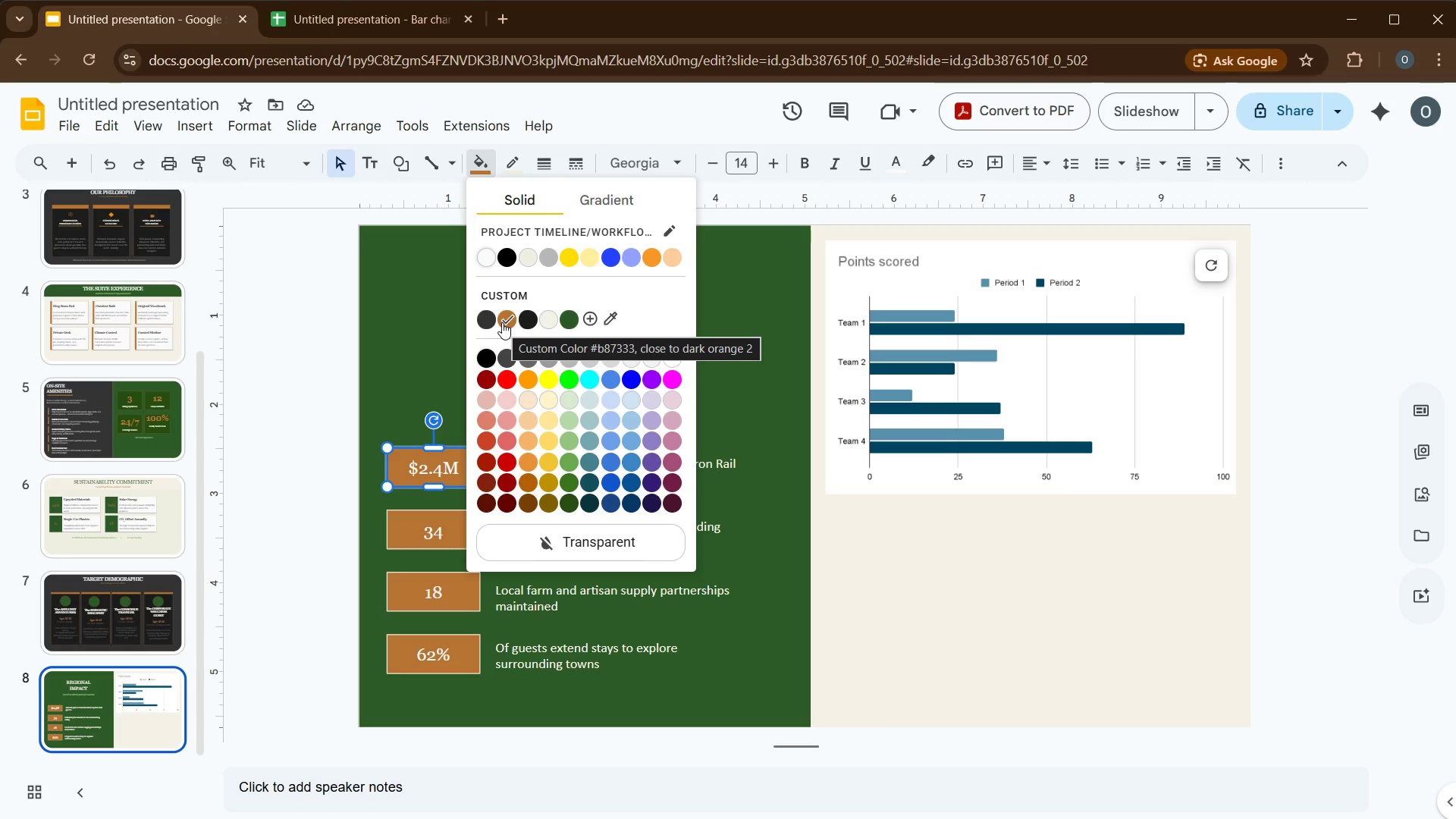 
wait(5.44)
 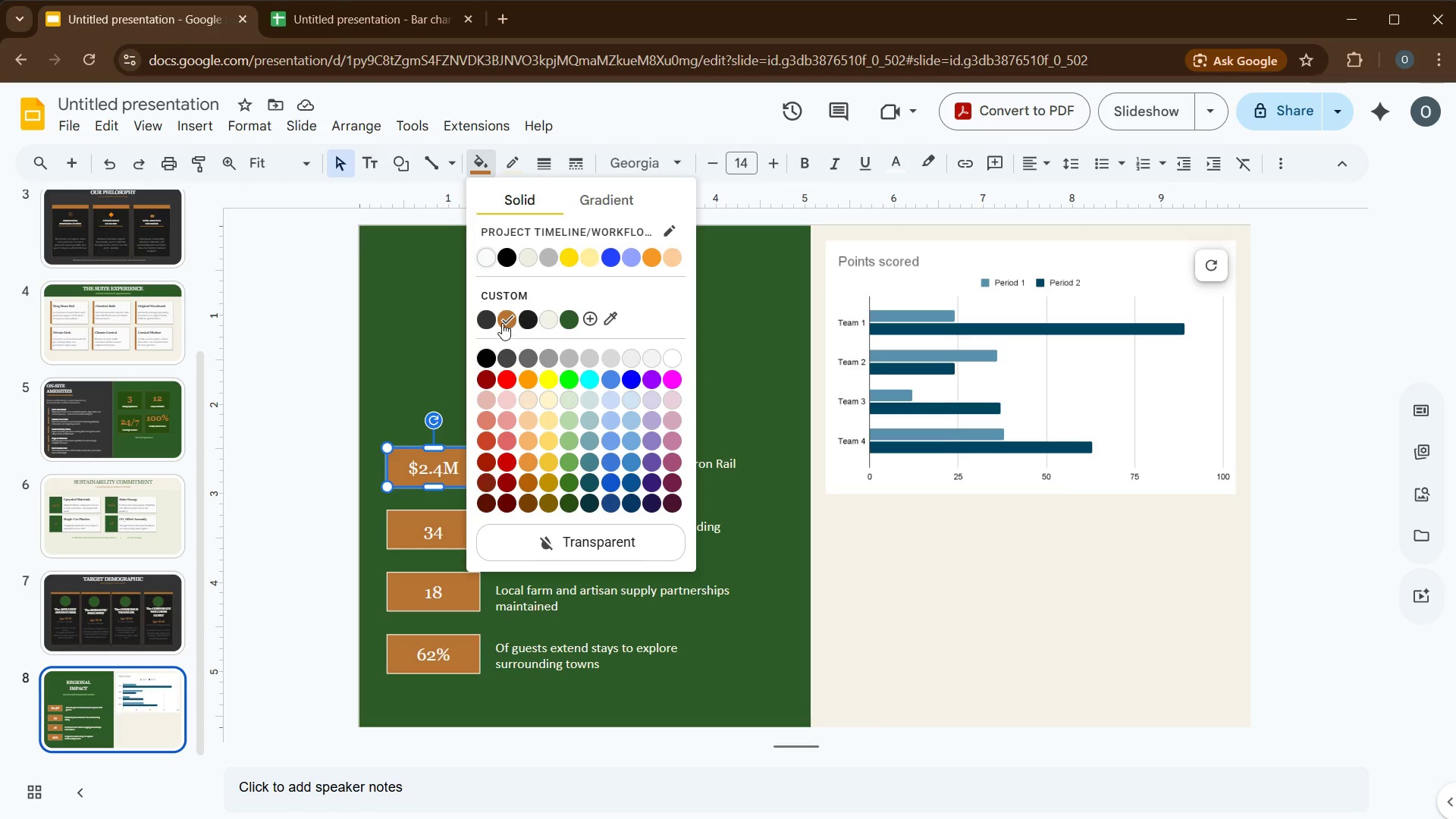 
left_click([317, 0])
 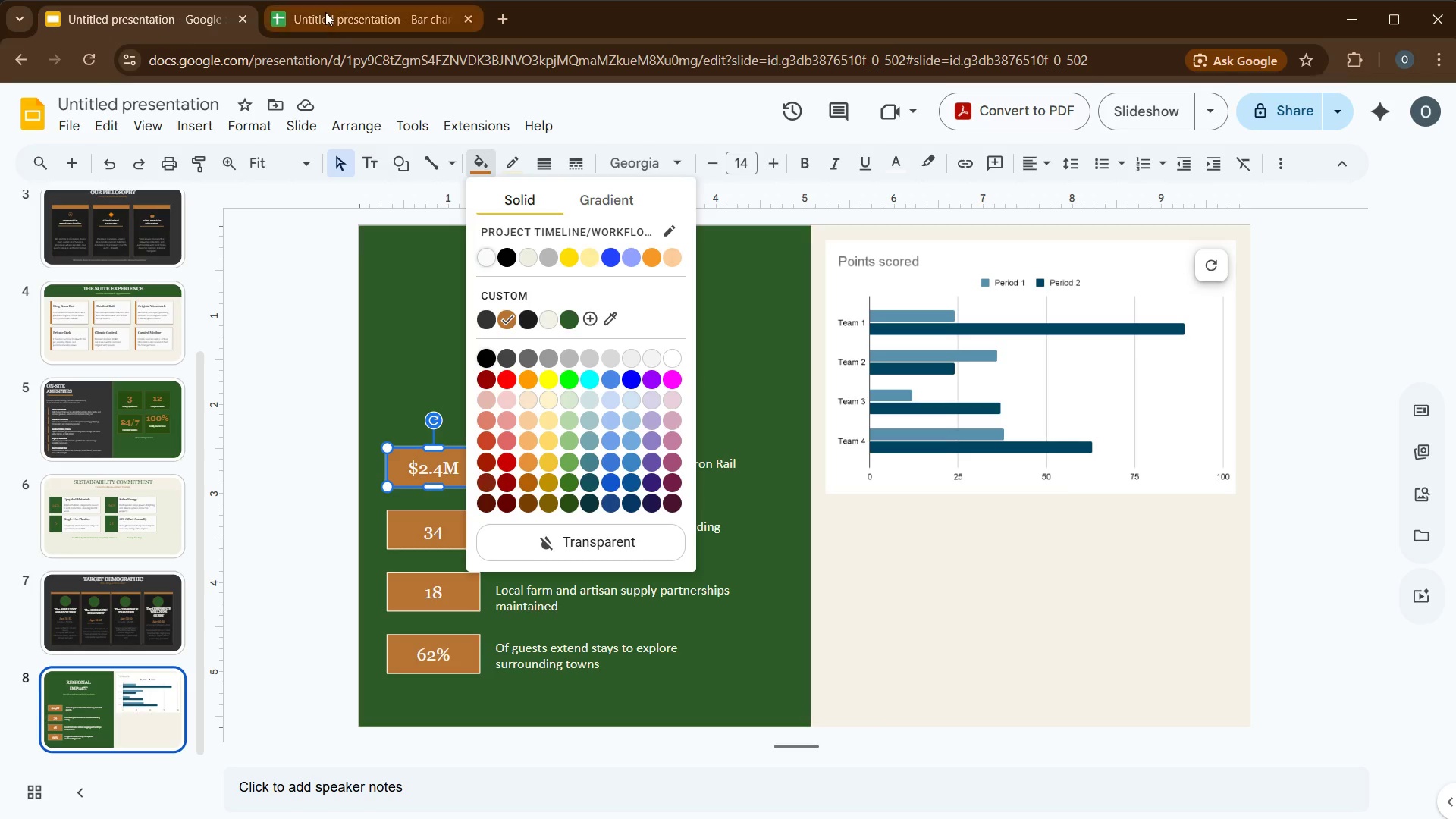 
left_click([325, 12])
 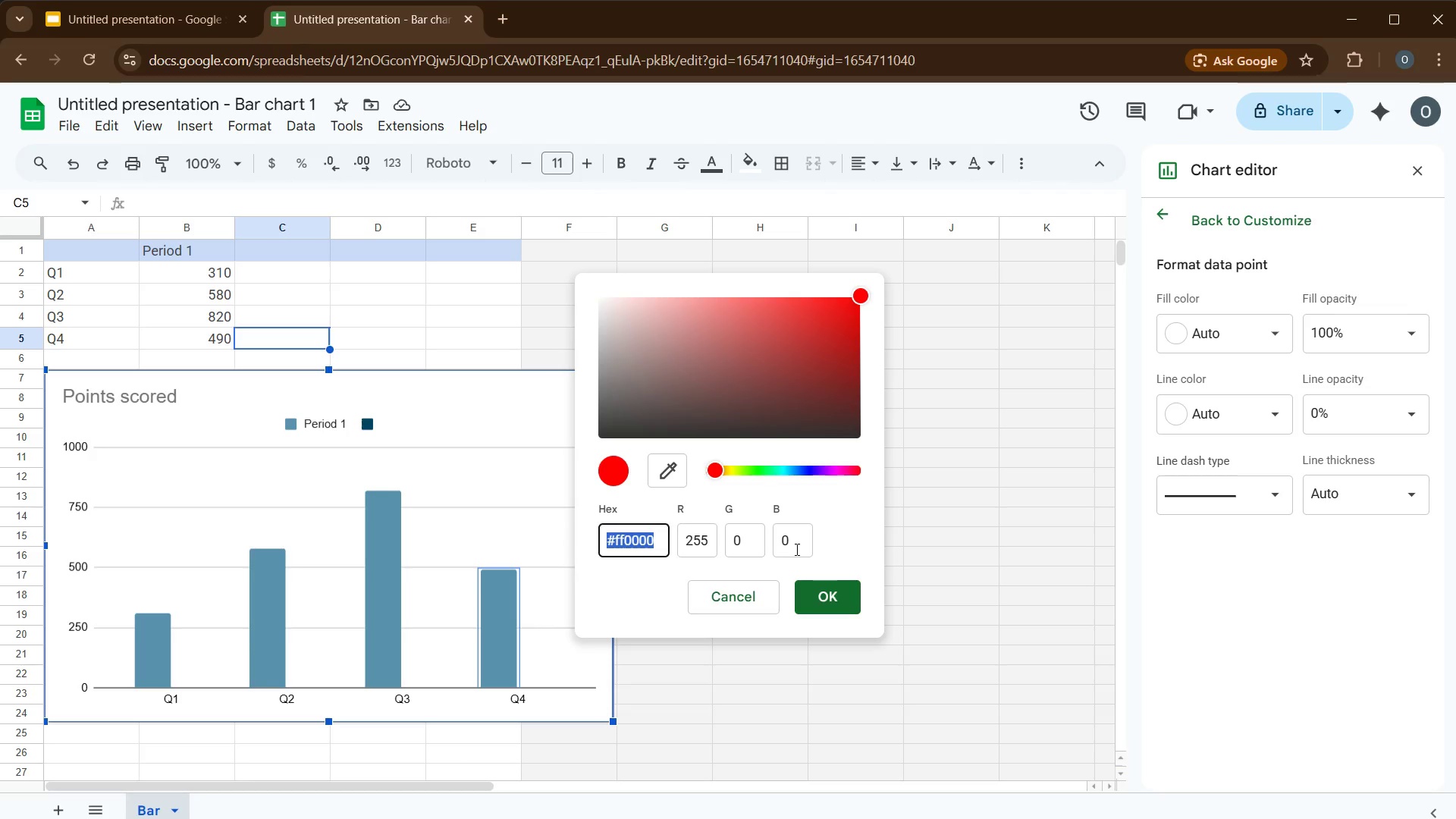 
type(B87)
 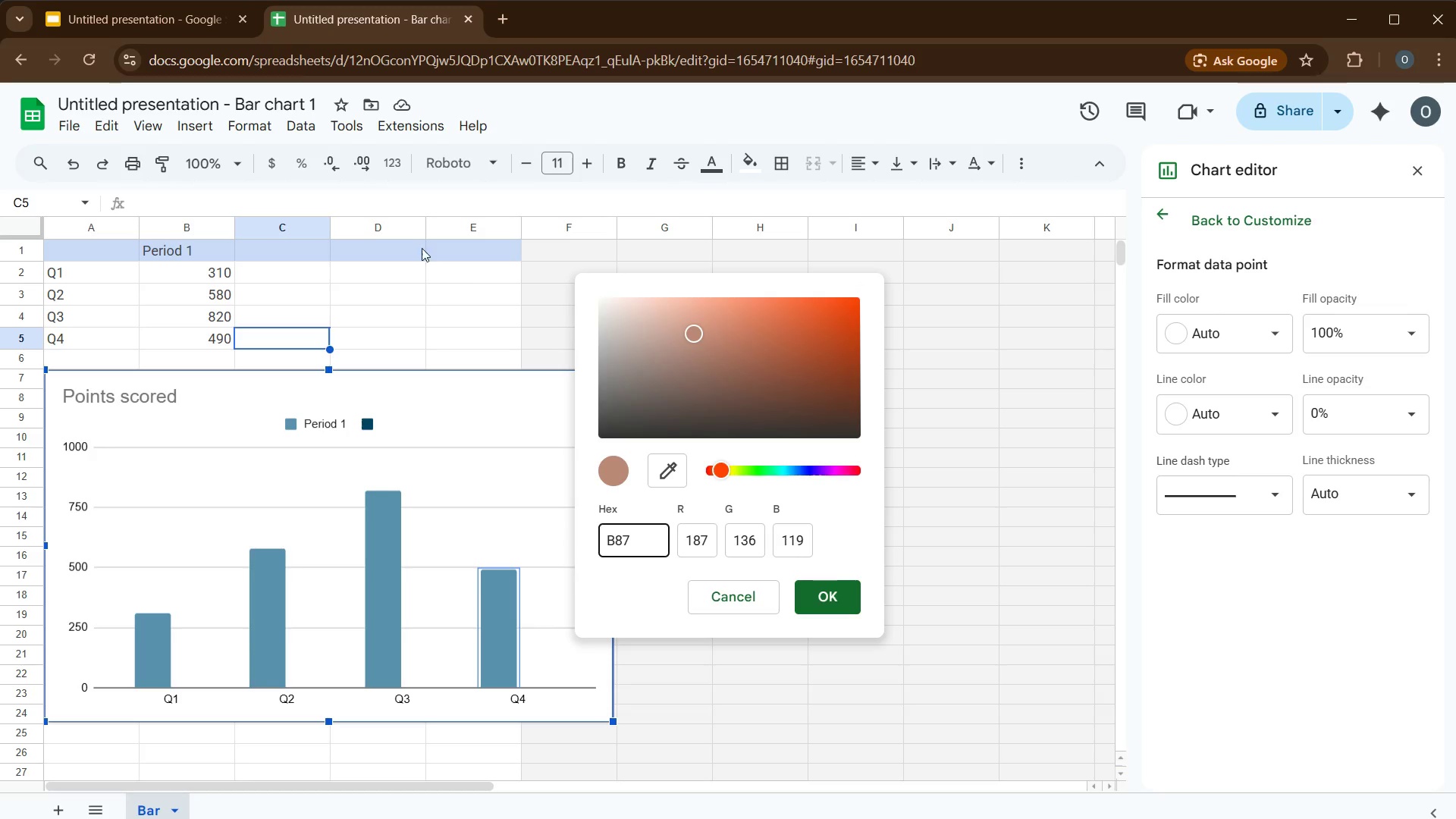 
left_click([167, 13])
 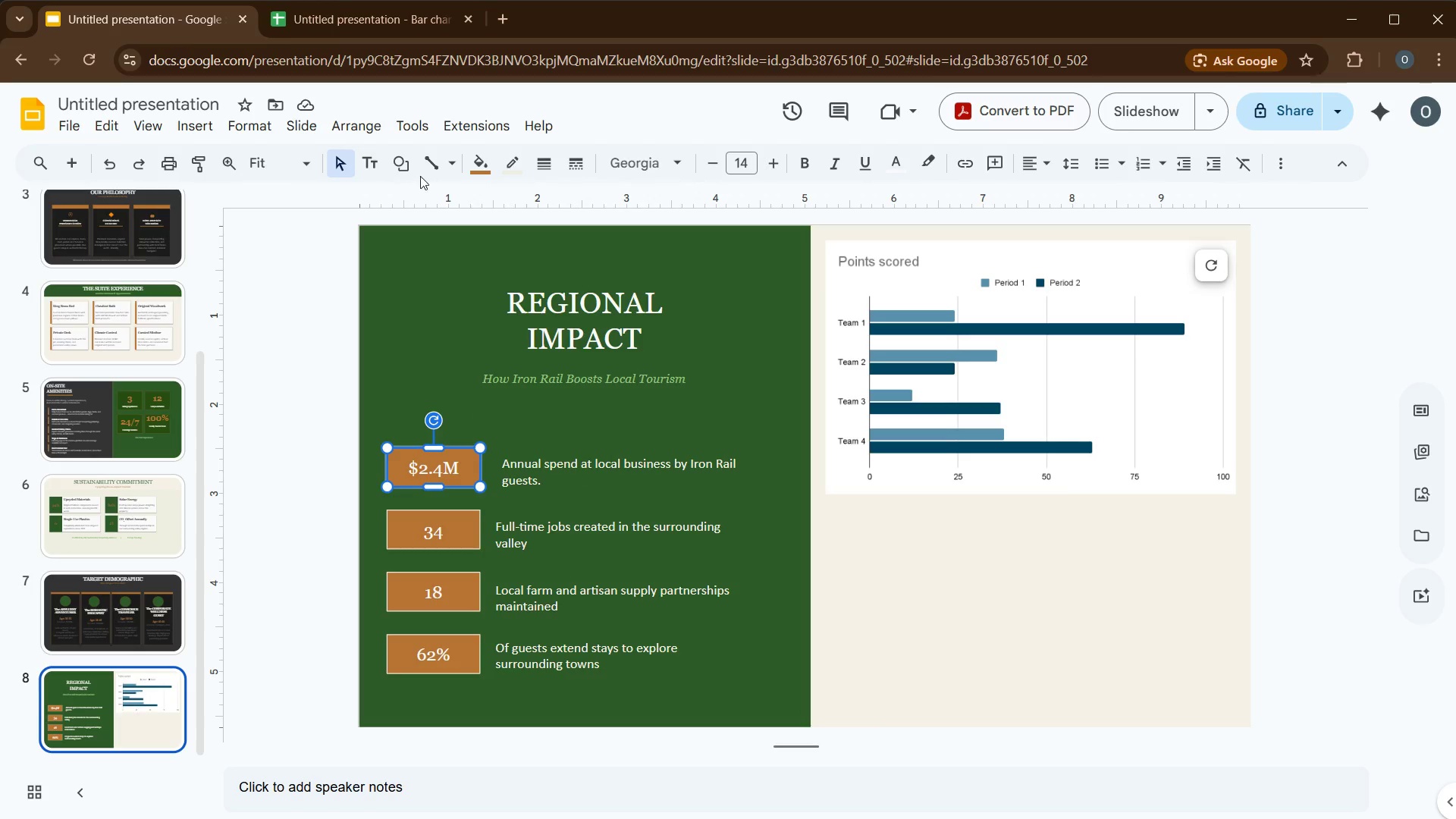 
left_click([485, 161])
 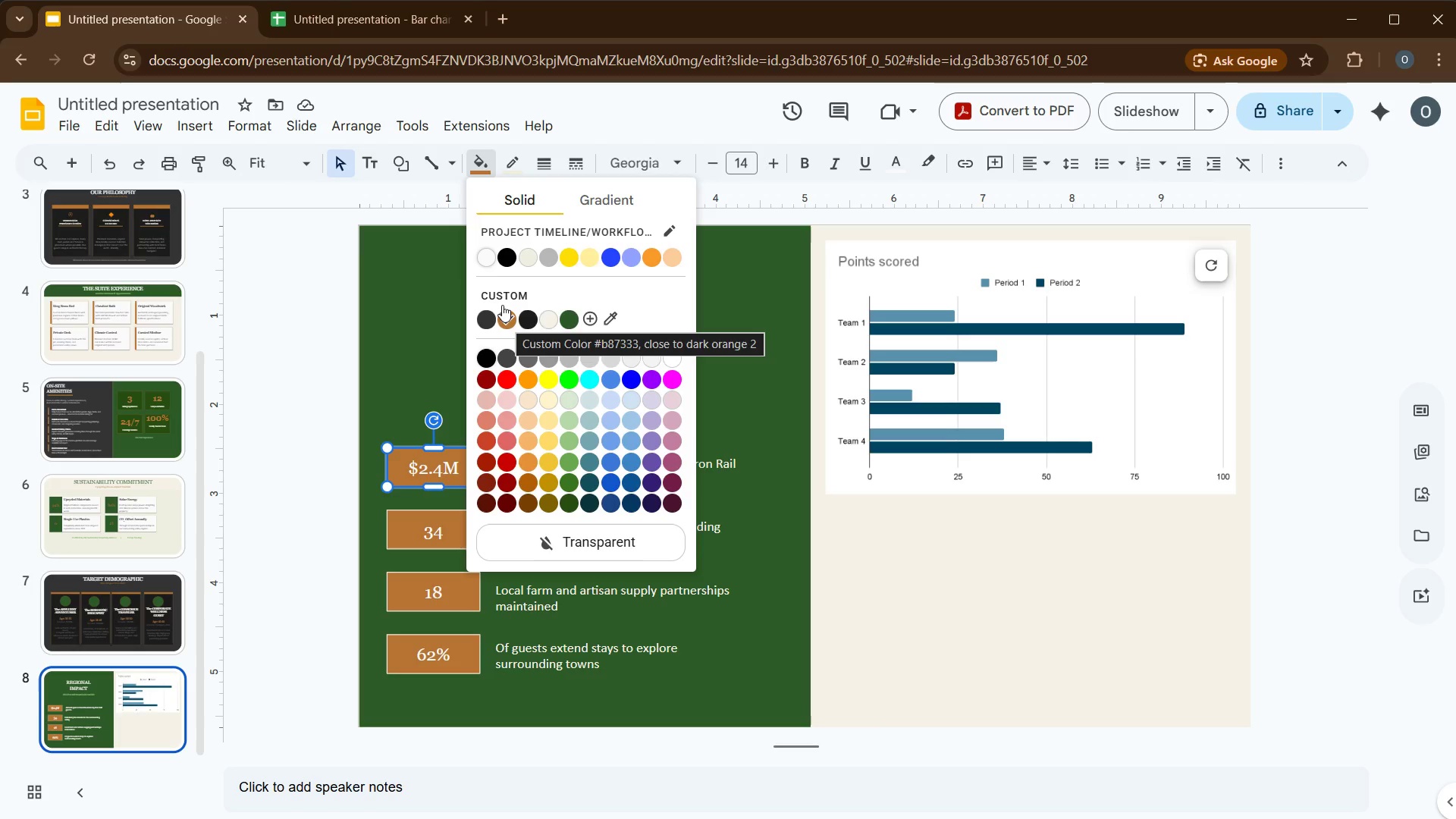 
left_click([342, 0])
 